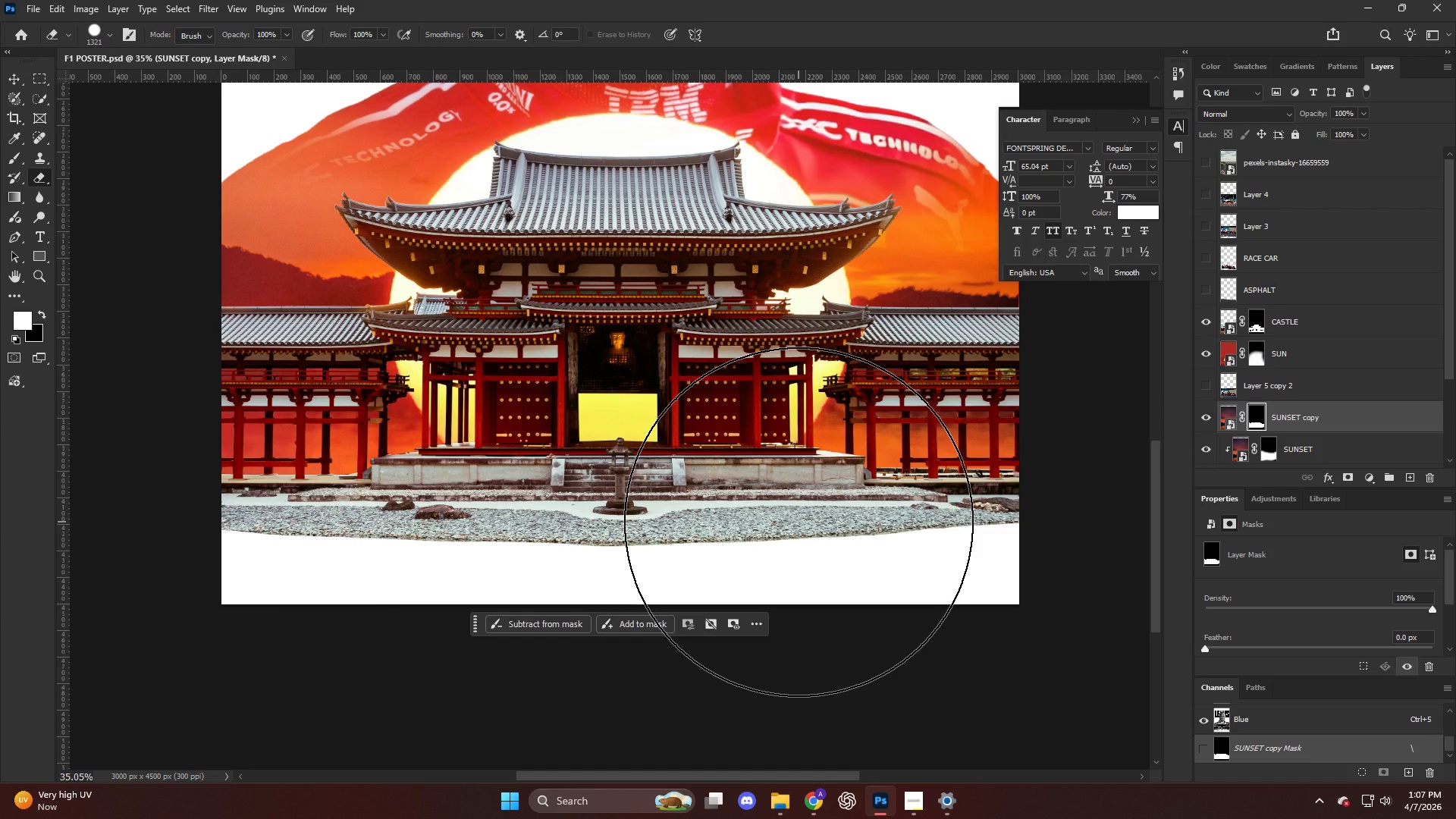 
hold_key(key=AltLeft, duration=0.58)
scroll: coordinate [744, 394], scroll_direction: down, amount: 4.0
 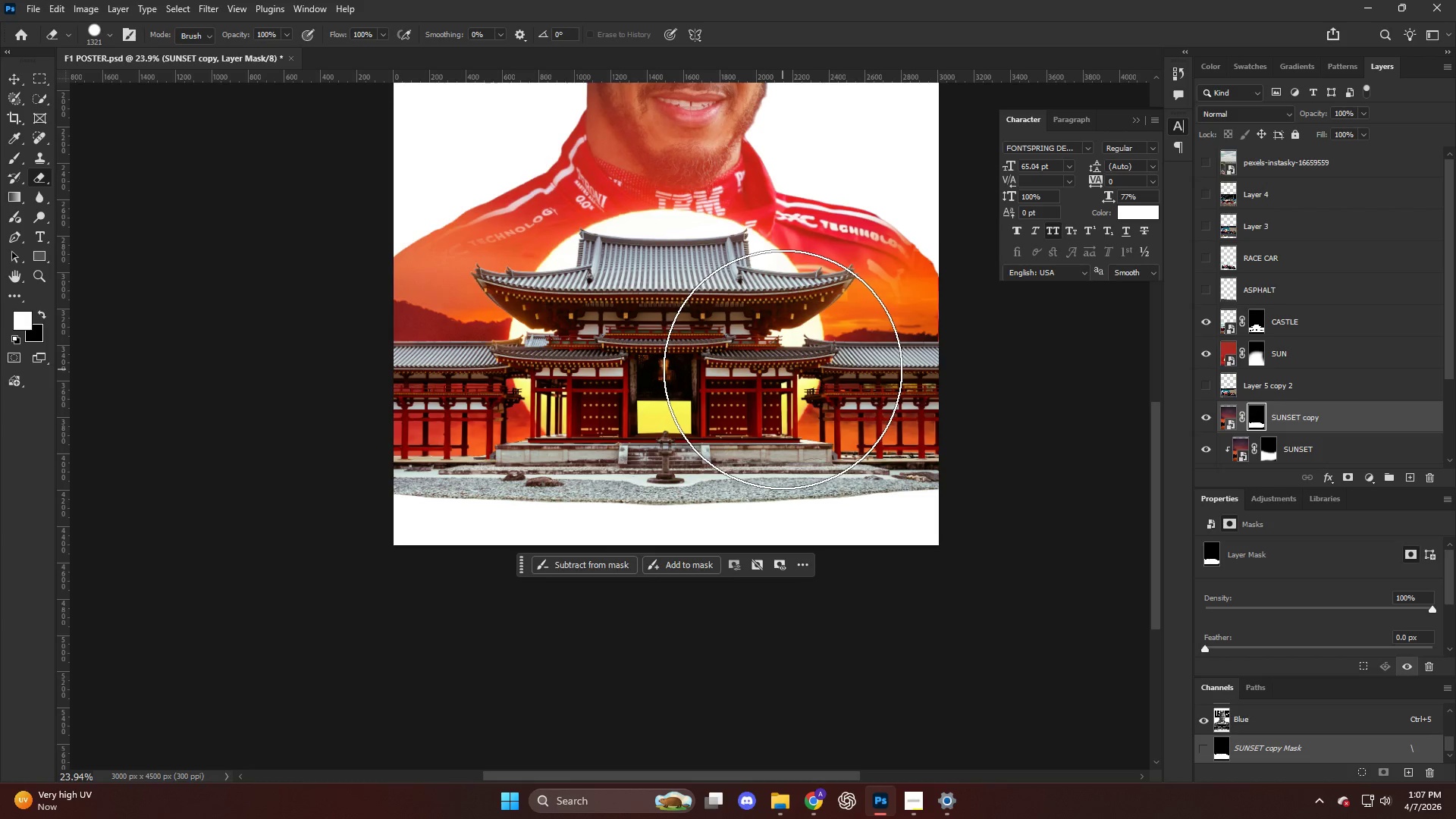 
key(Alt+AltLeft)
 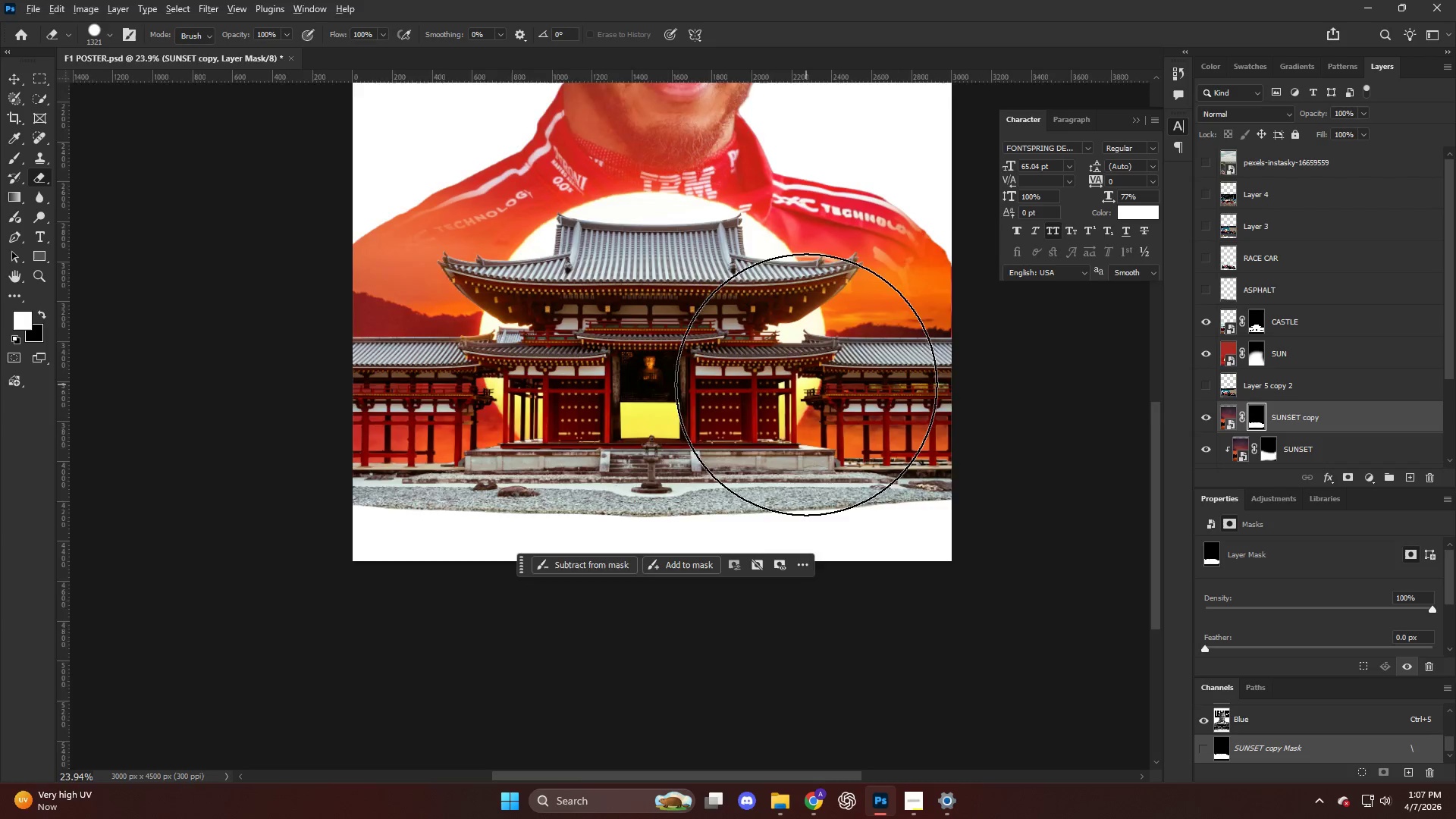 
scroll: coordinate [806, 384], scroll_direction: up, amount: 4.0
 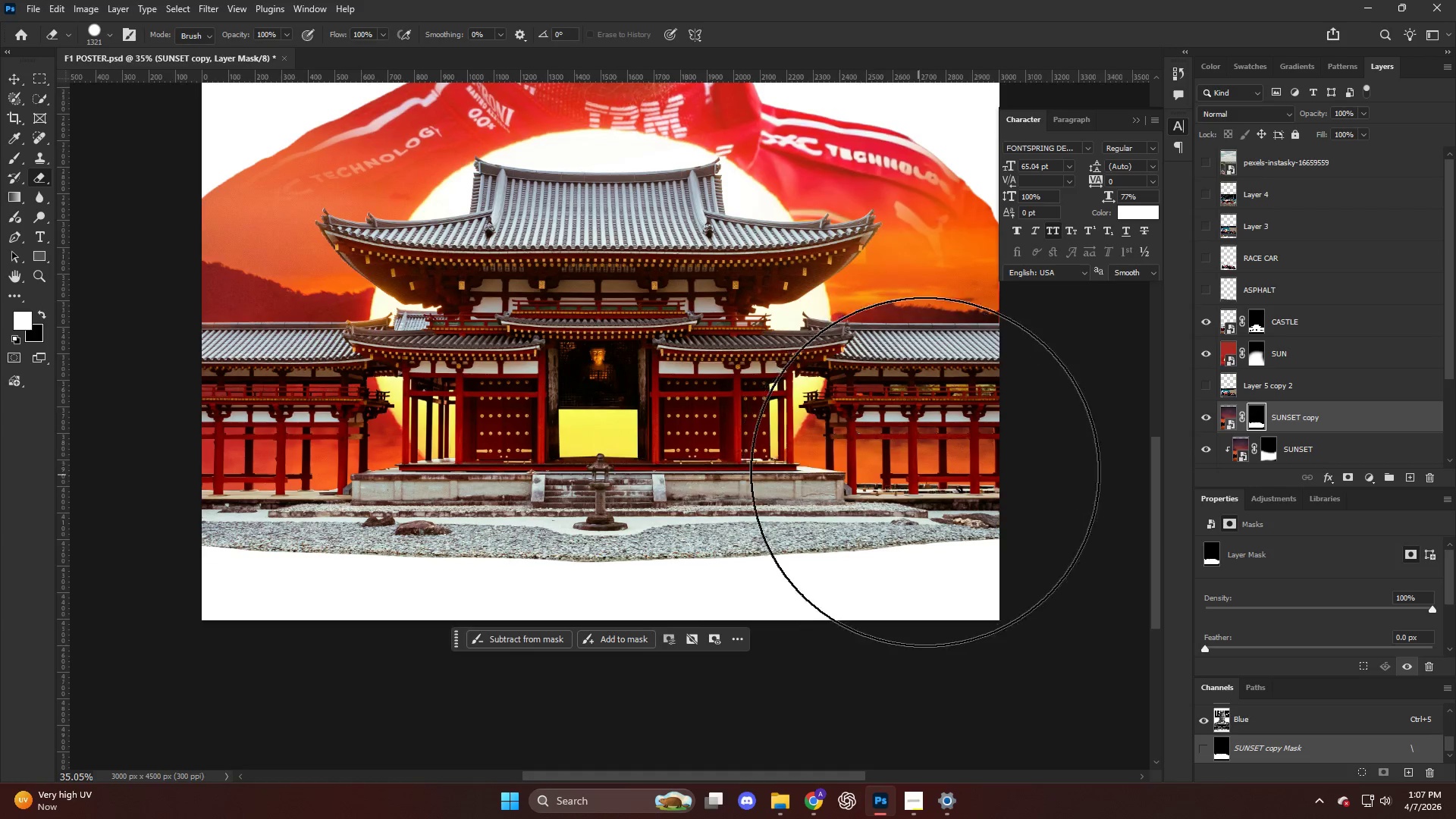 
hold_key(key=AltLeft, duration=1.0)
 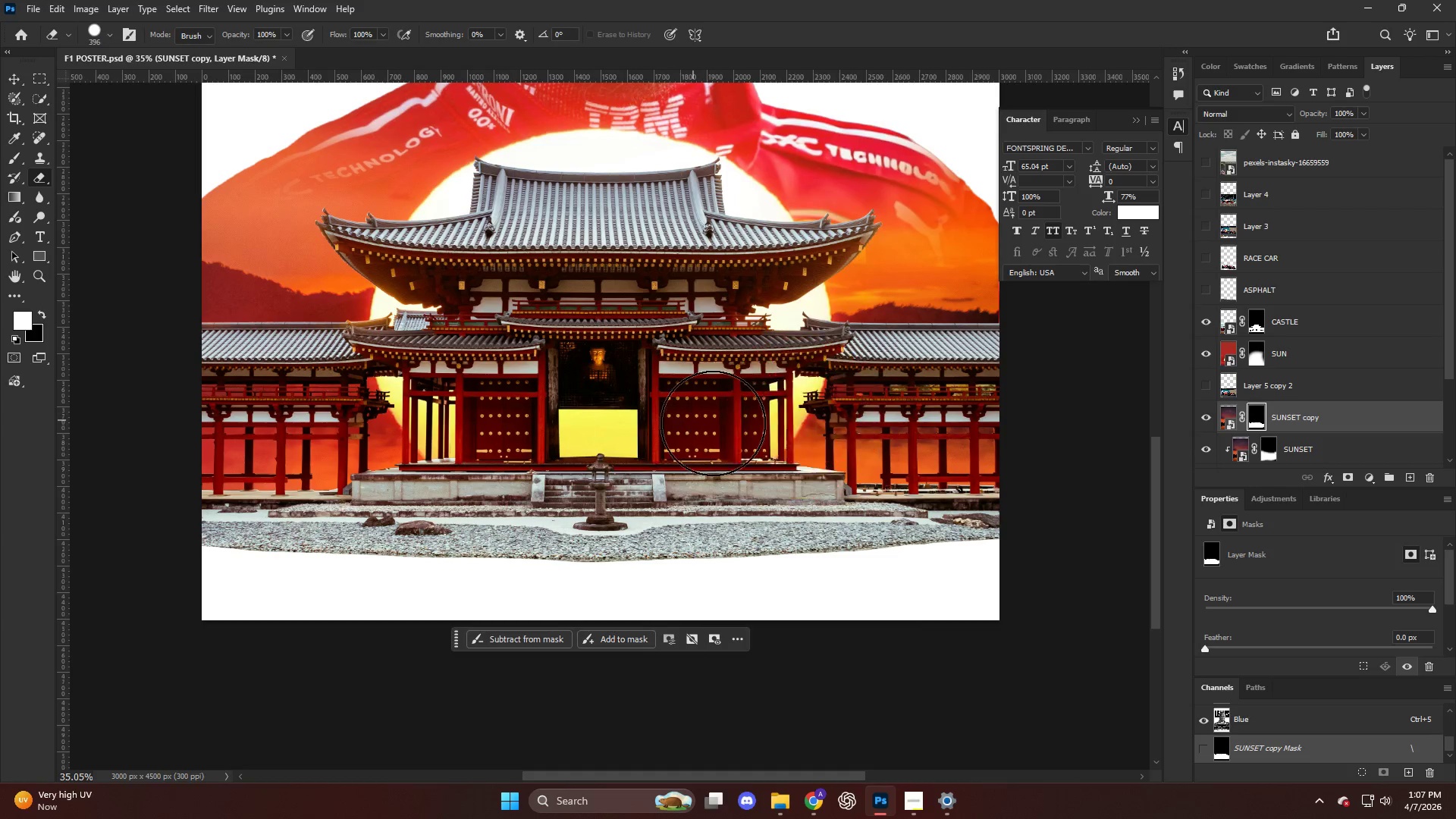 
key(X)
 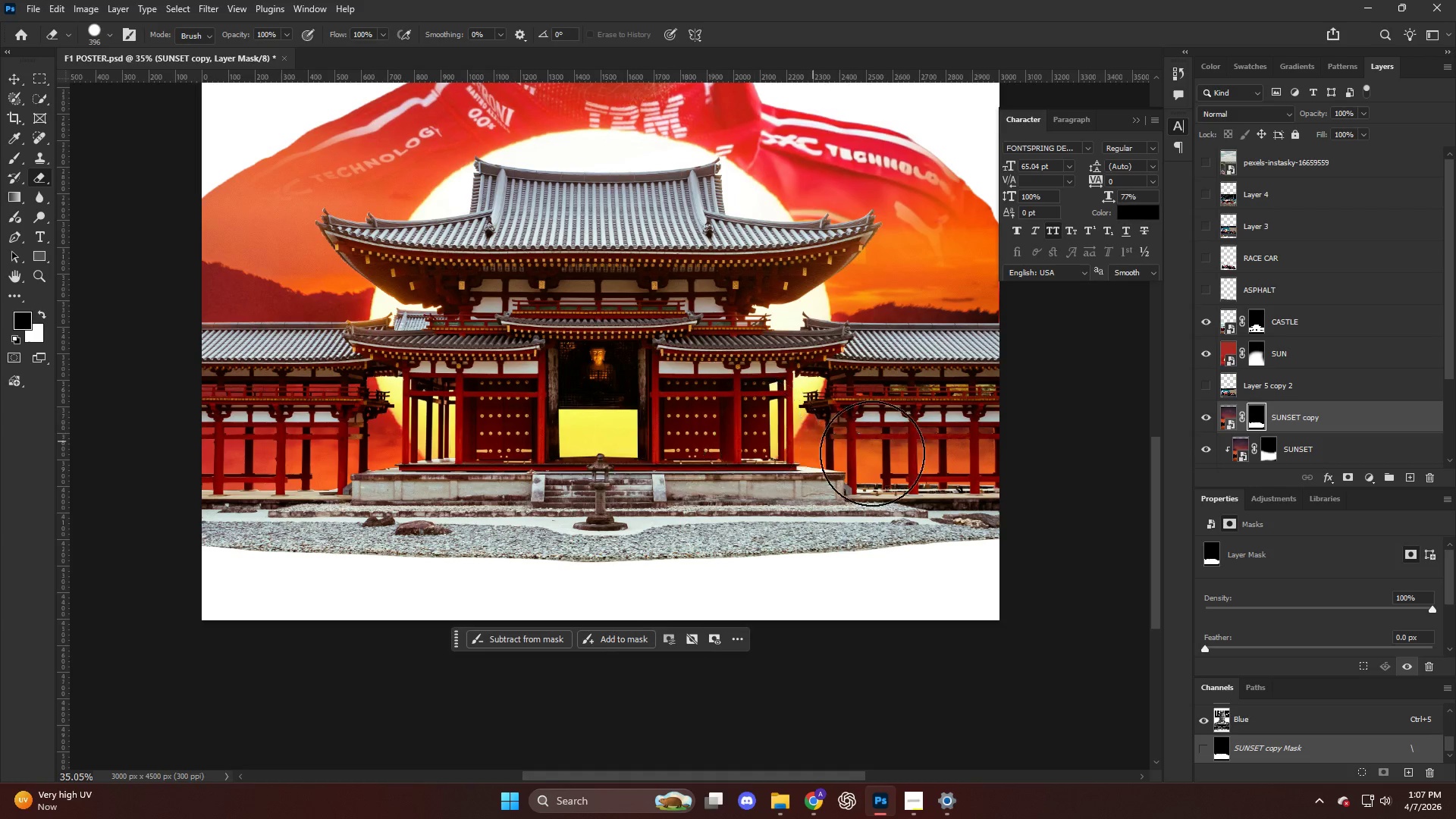 
left_click_drag(start_coordinate=[861, 452], to_coordinate=[982, 455])
 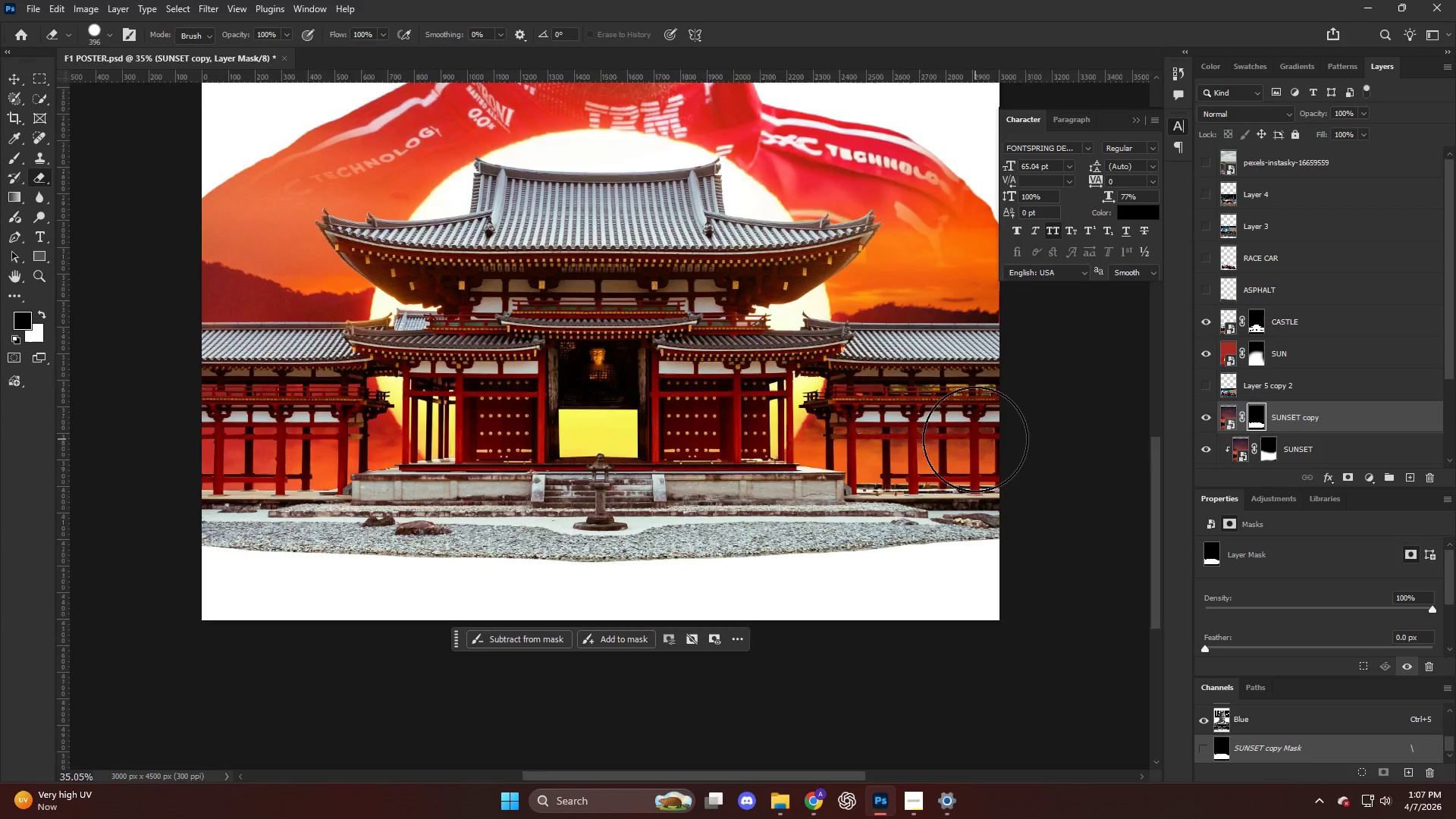 
hold_key(key=AltLeft, duration=0.58)
scroll: coordinate [974, 439], scroll_direction: up, amount: 9.0
 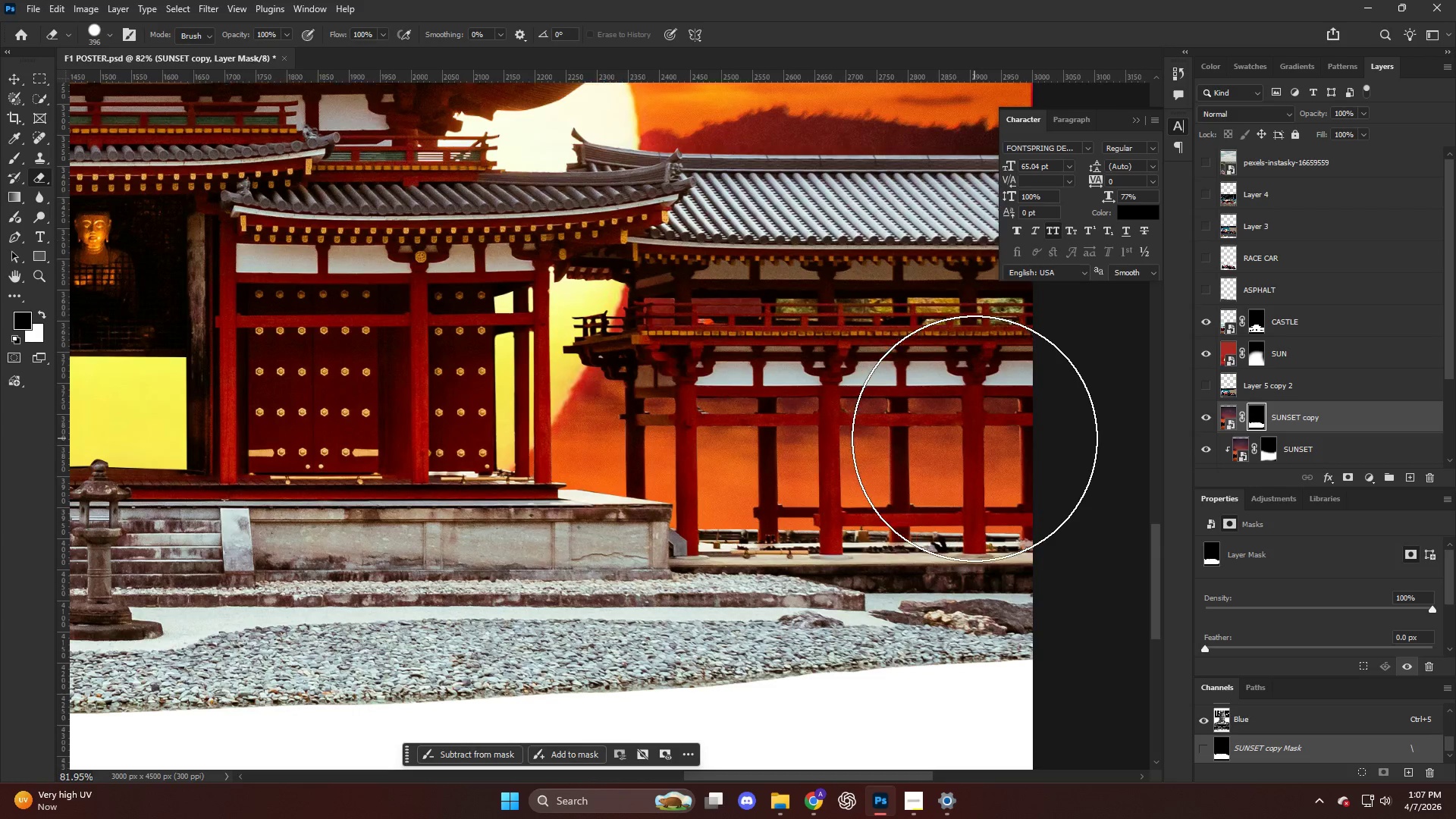 
key(Alt+AltLeft)
 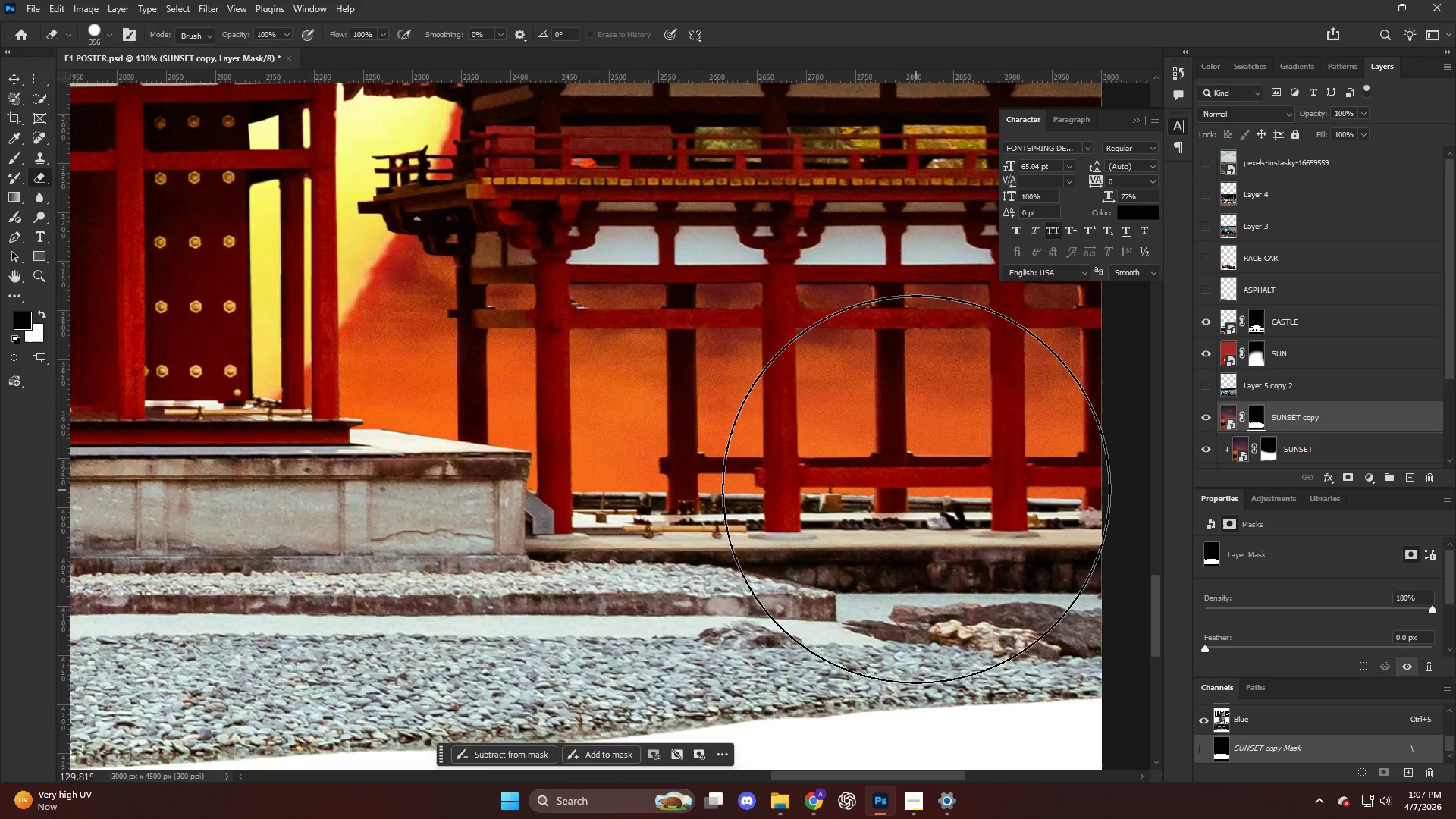 
hold_key(key=AltLeft, duration=0.45)
 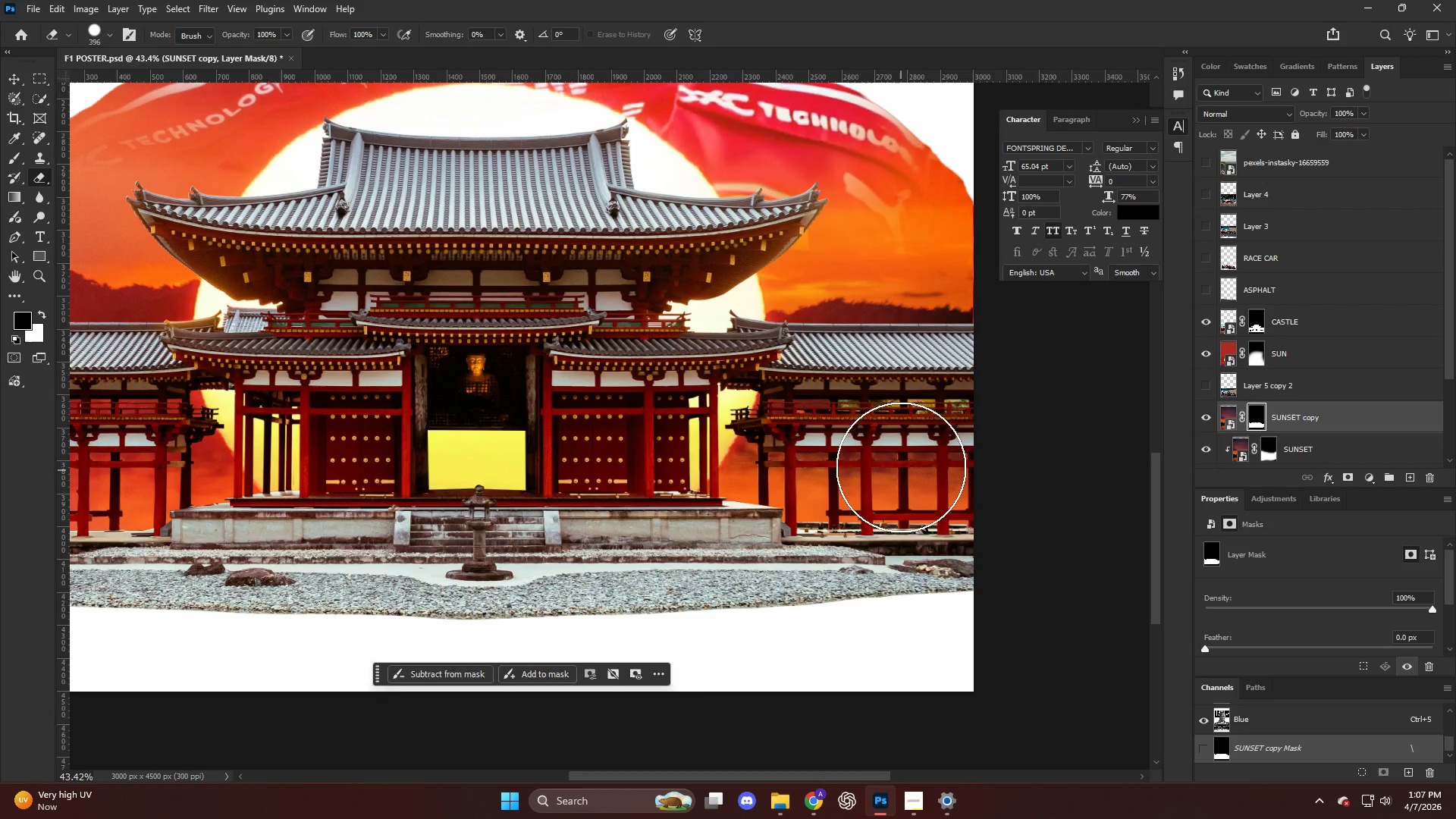 
hold_key(key=AltLeft, duration=0.47)
 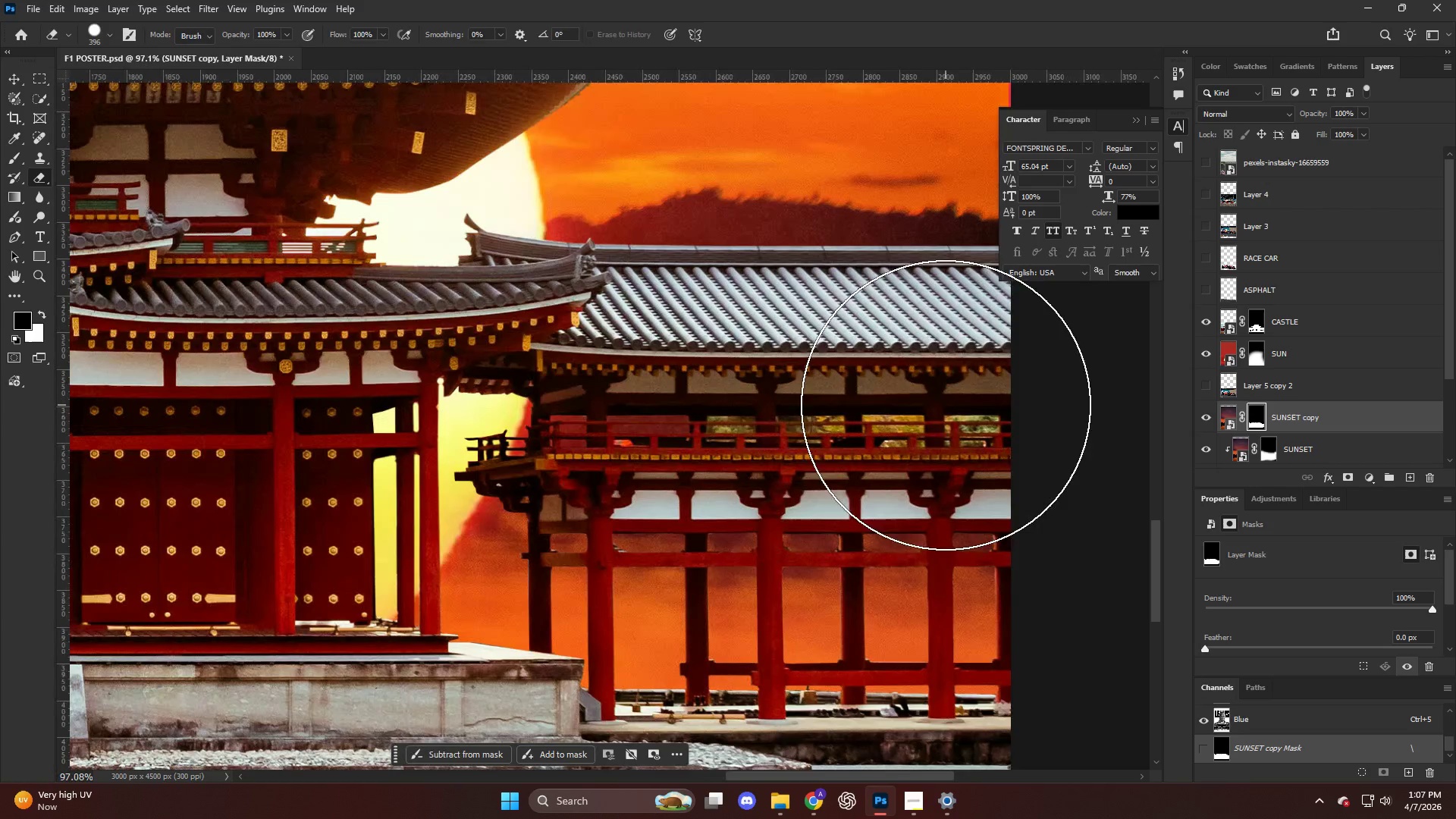 
key(V)
 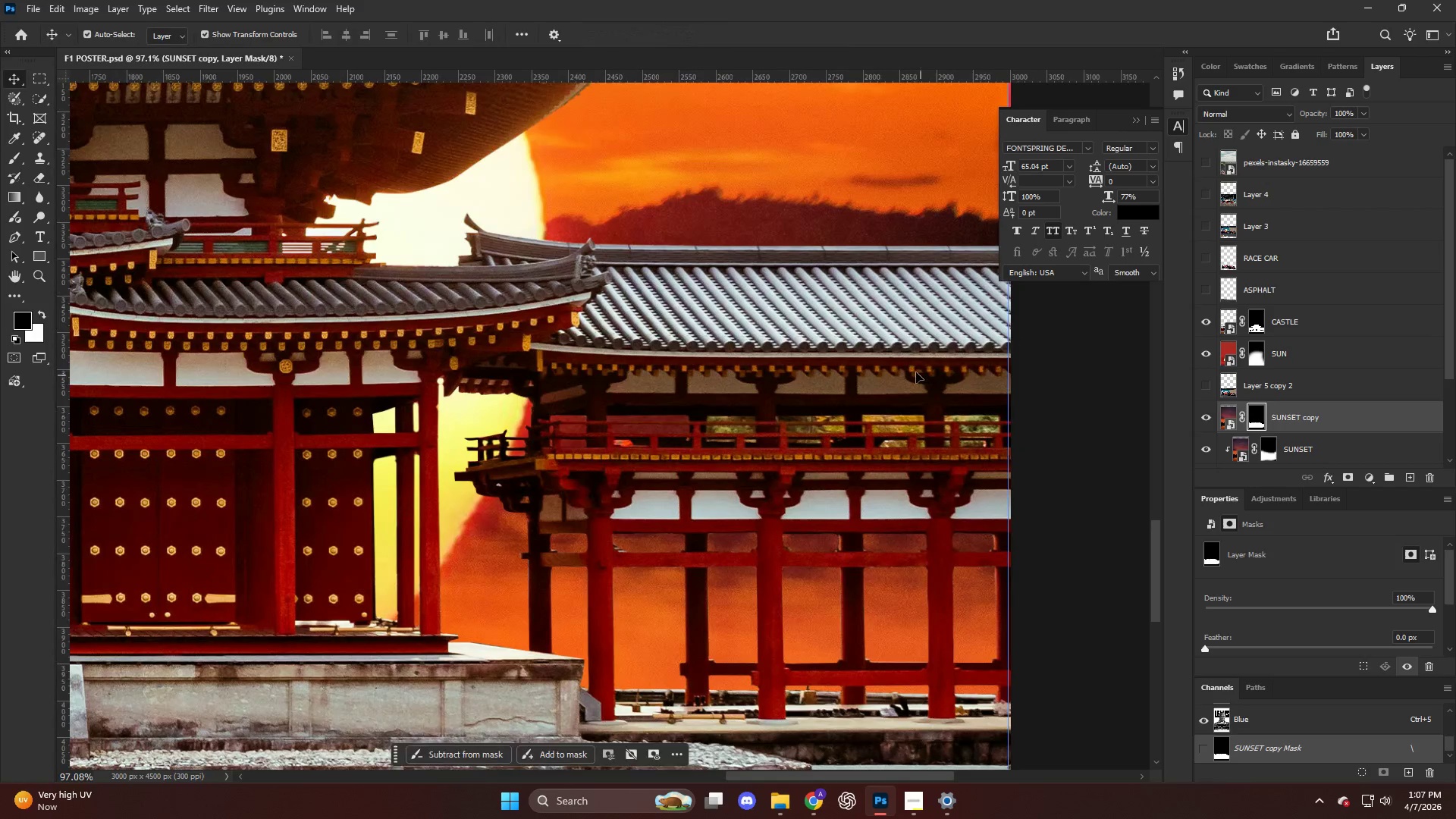 
left_click([916, 372])
 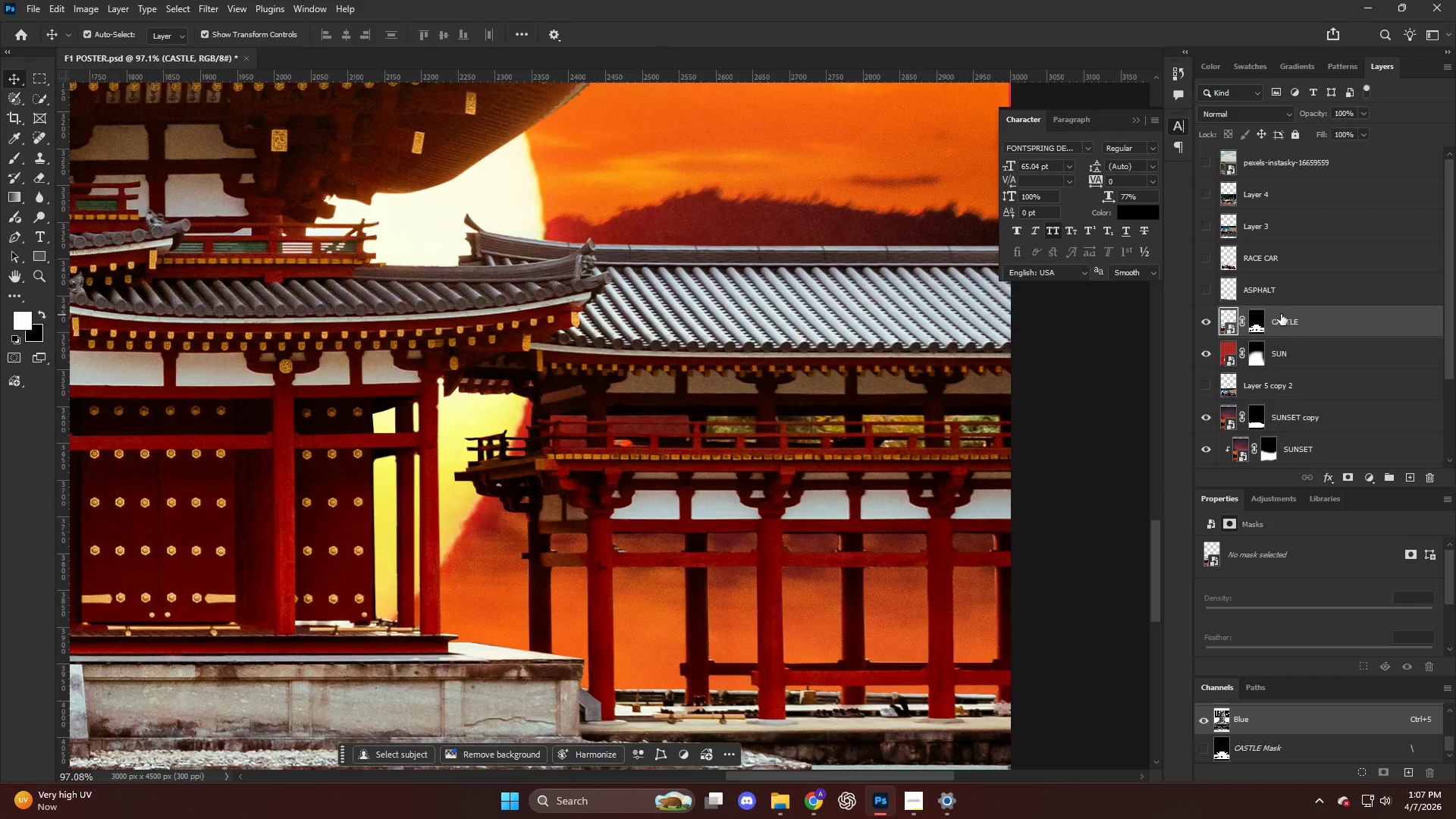 
scroll: coordinate [946, 405], scroll_direction: up, amount: 1.0
 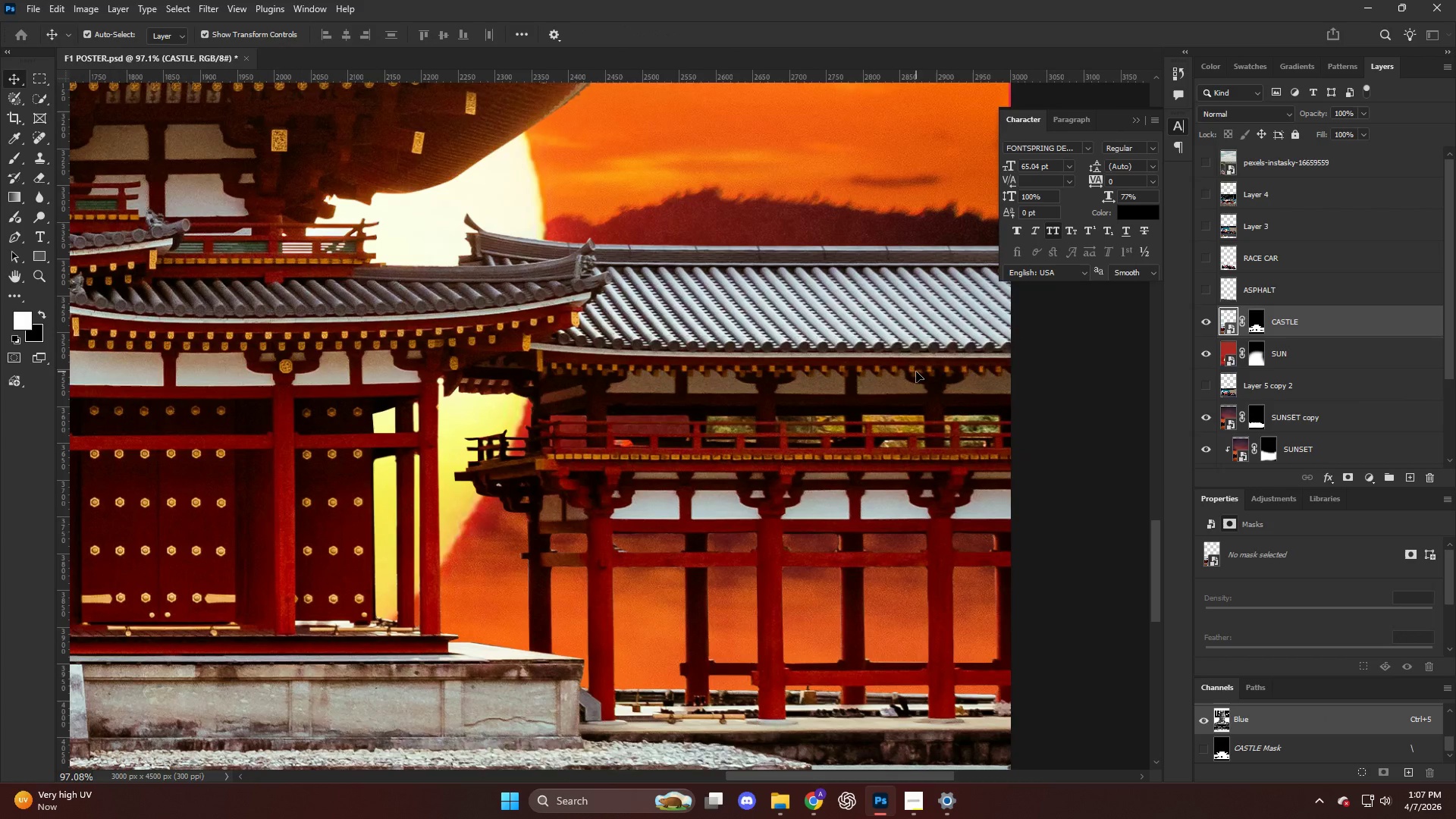 
left_click([1260, 326])
 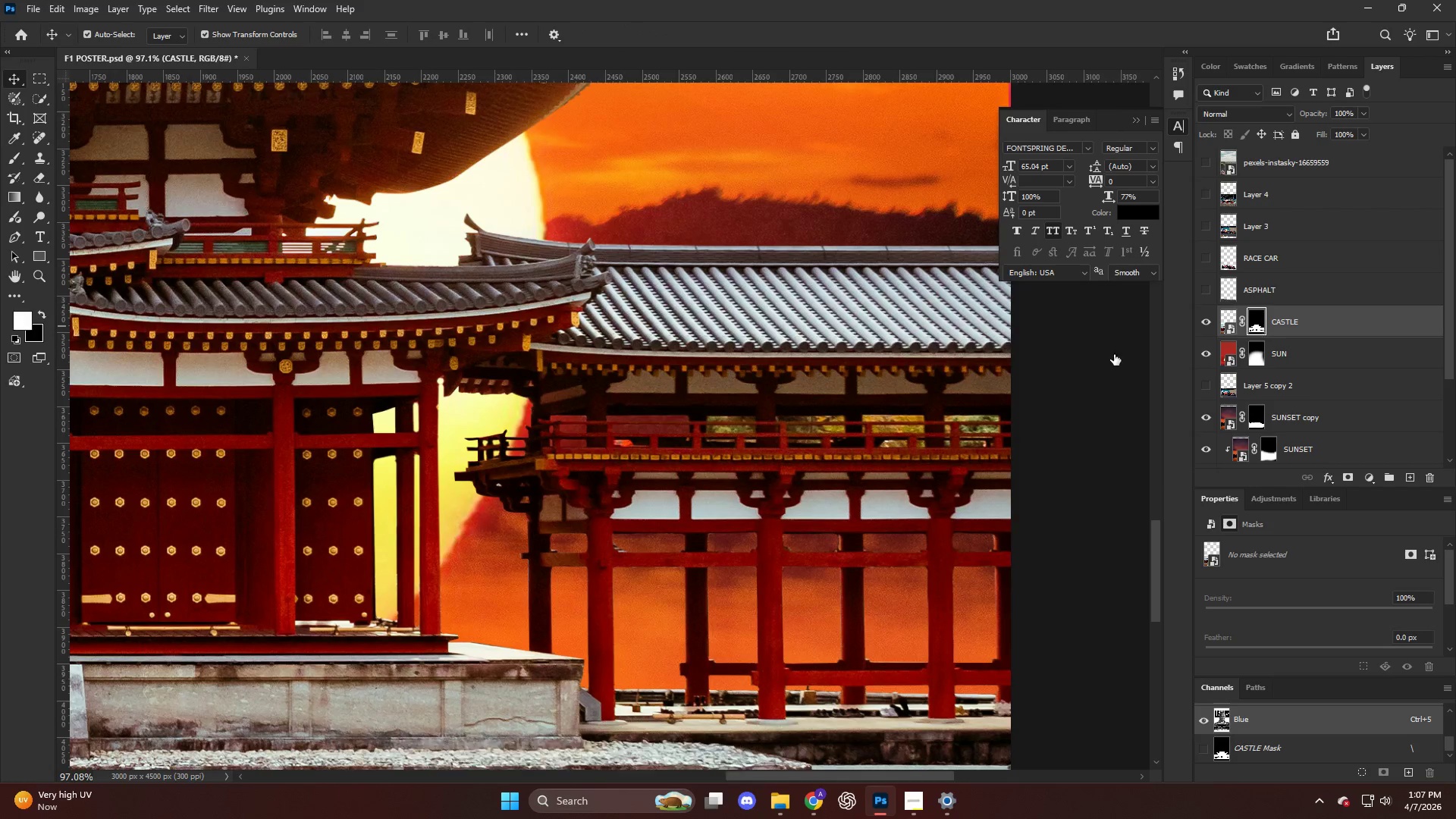 
hold_key(key=AltLeft, duration=1.51)
 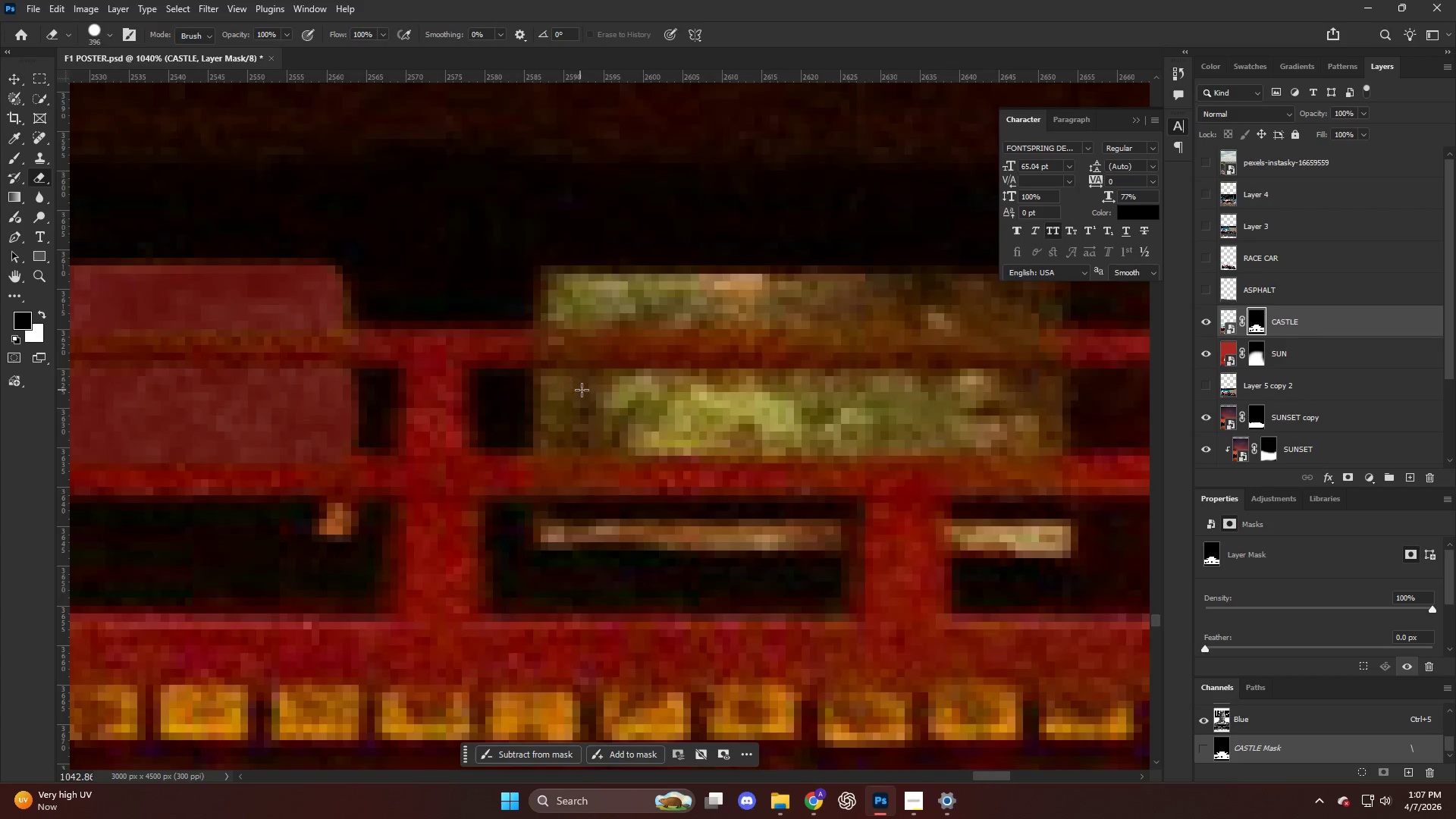 
key(E)
 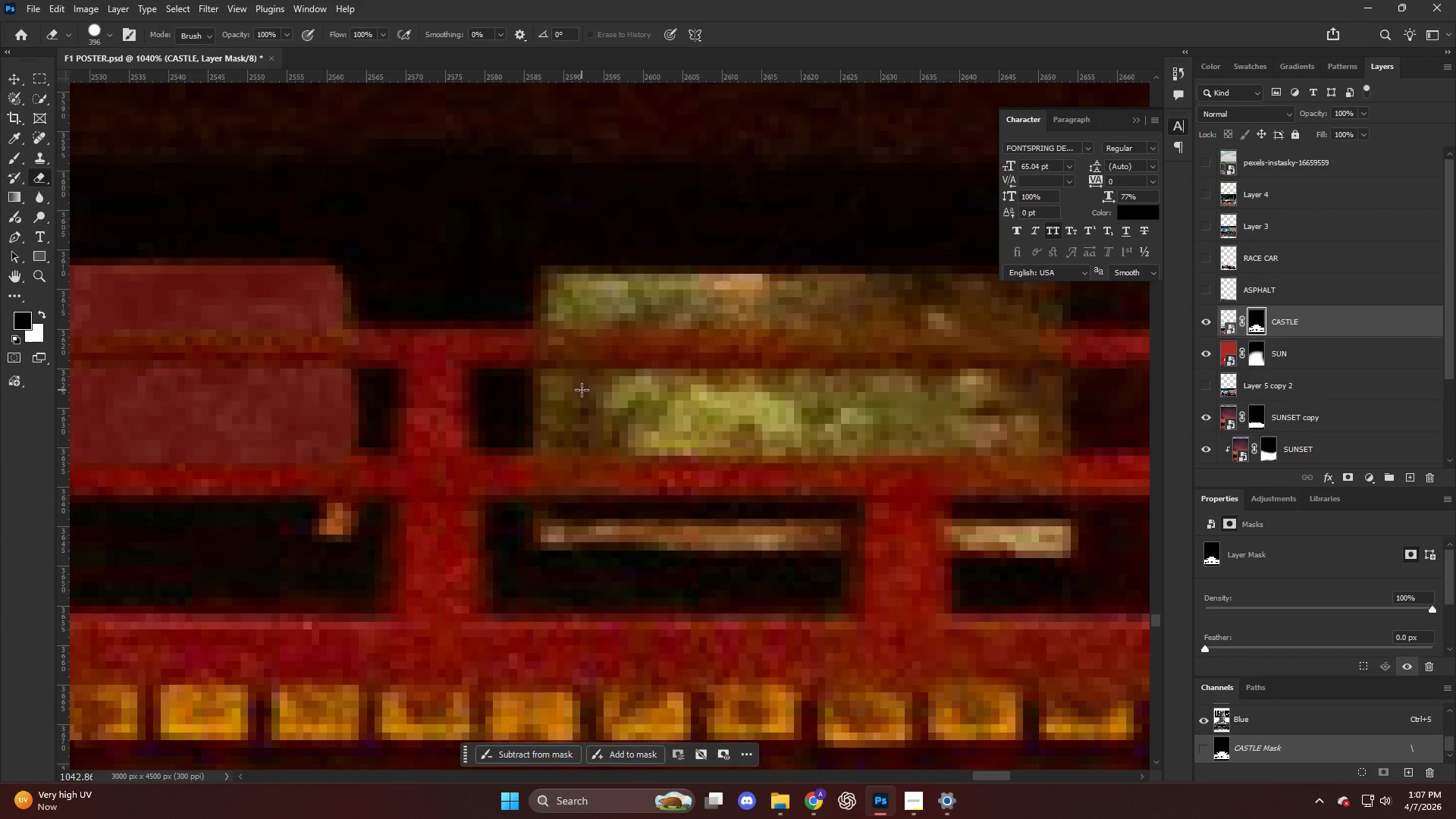 
scroll: coordinate [687, 439], scroll_direction: up, amount: 26.0
 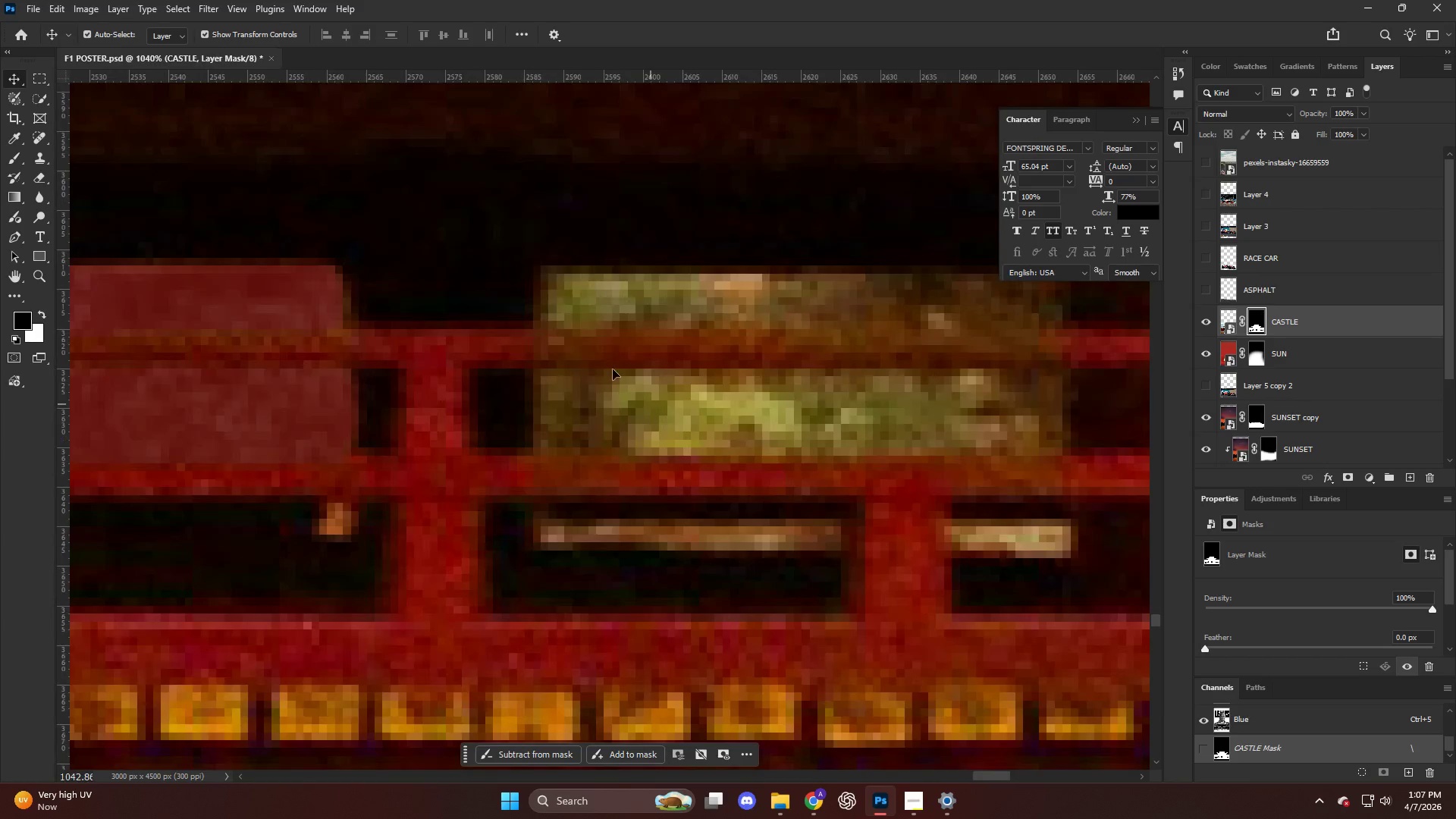 
key(CapsLock)
 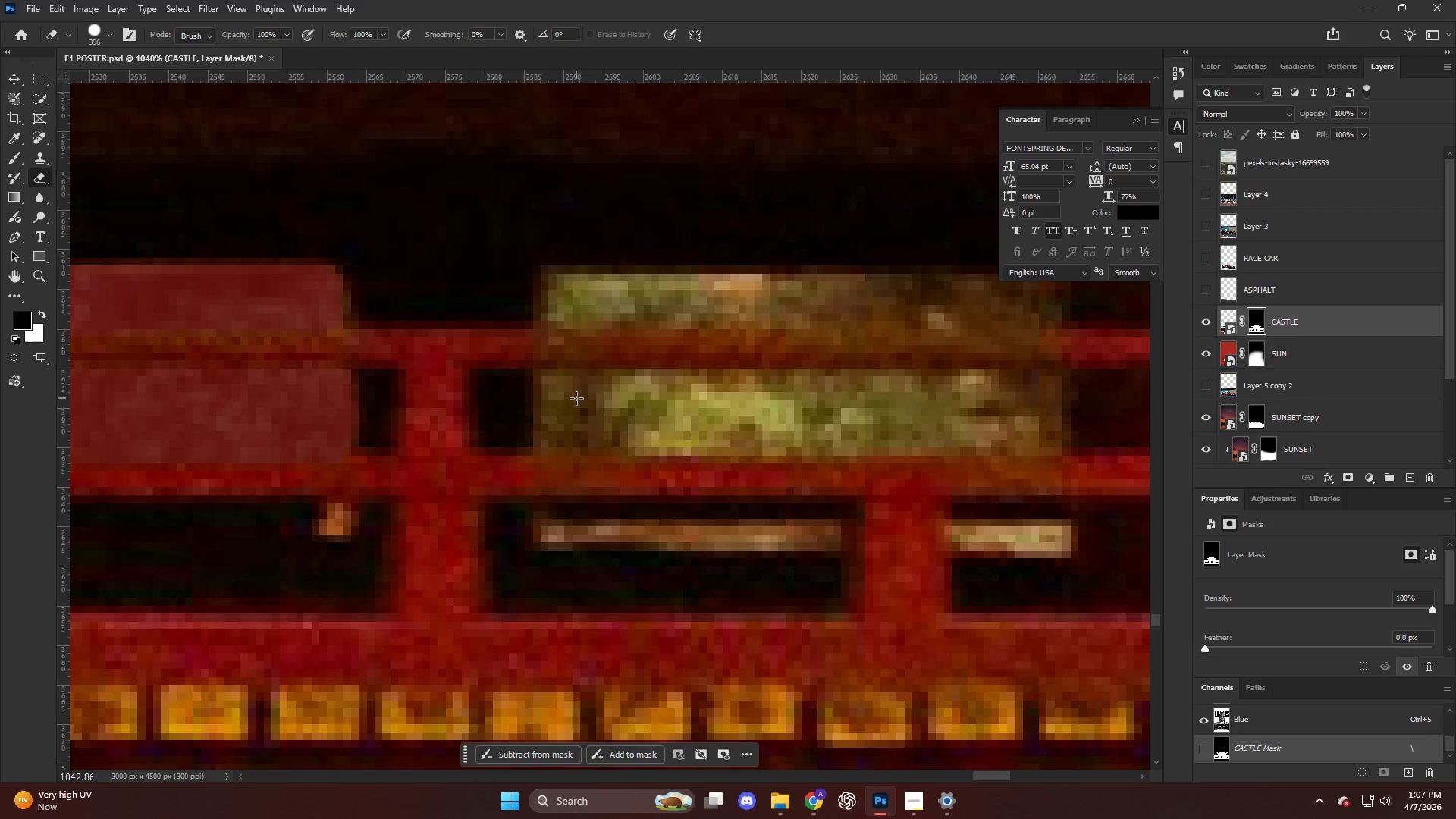 
key(CapsLock)
 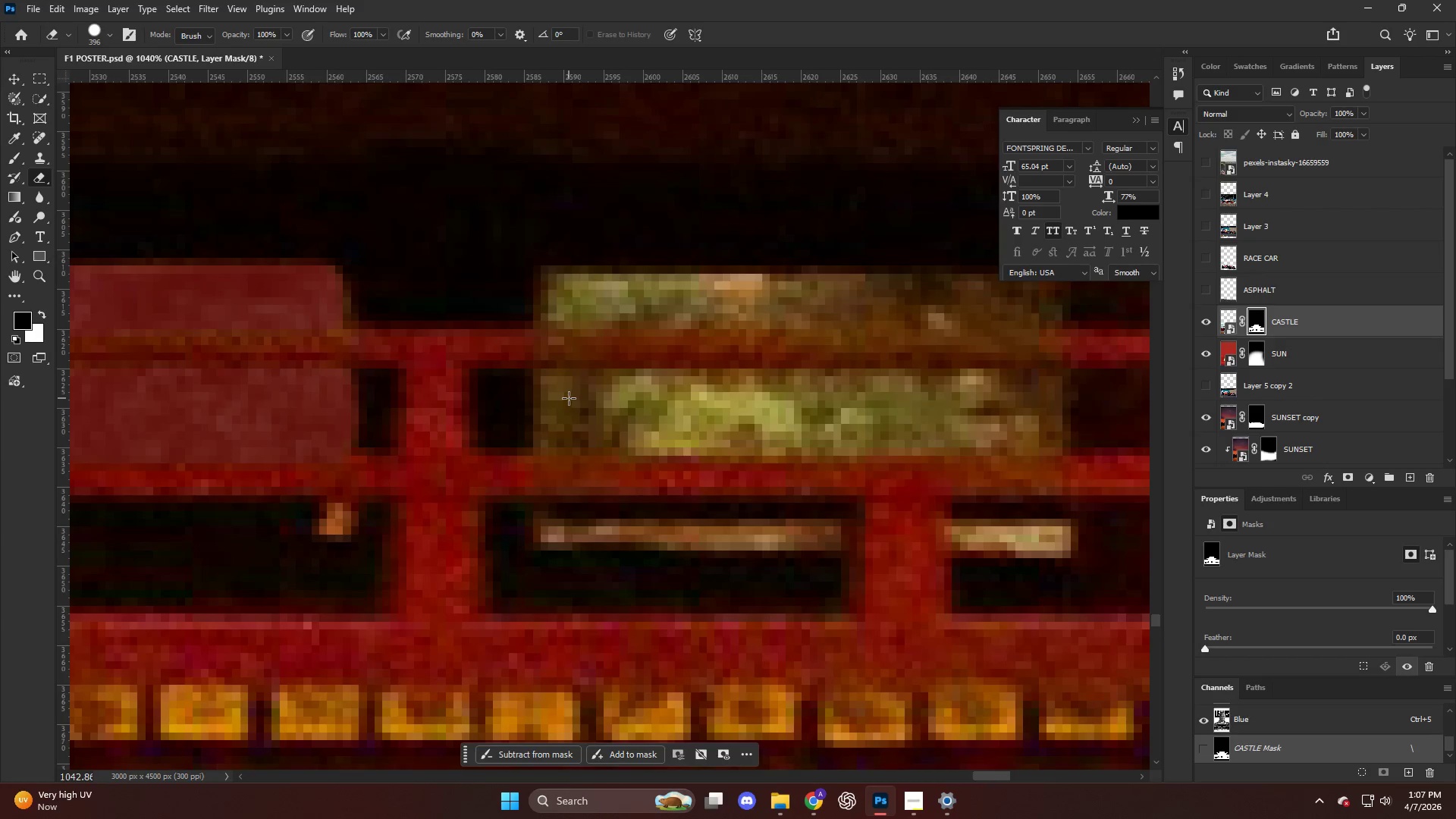 
hold_key(key=AltLeft, duration=1.88)
 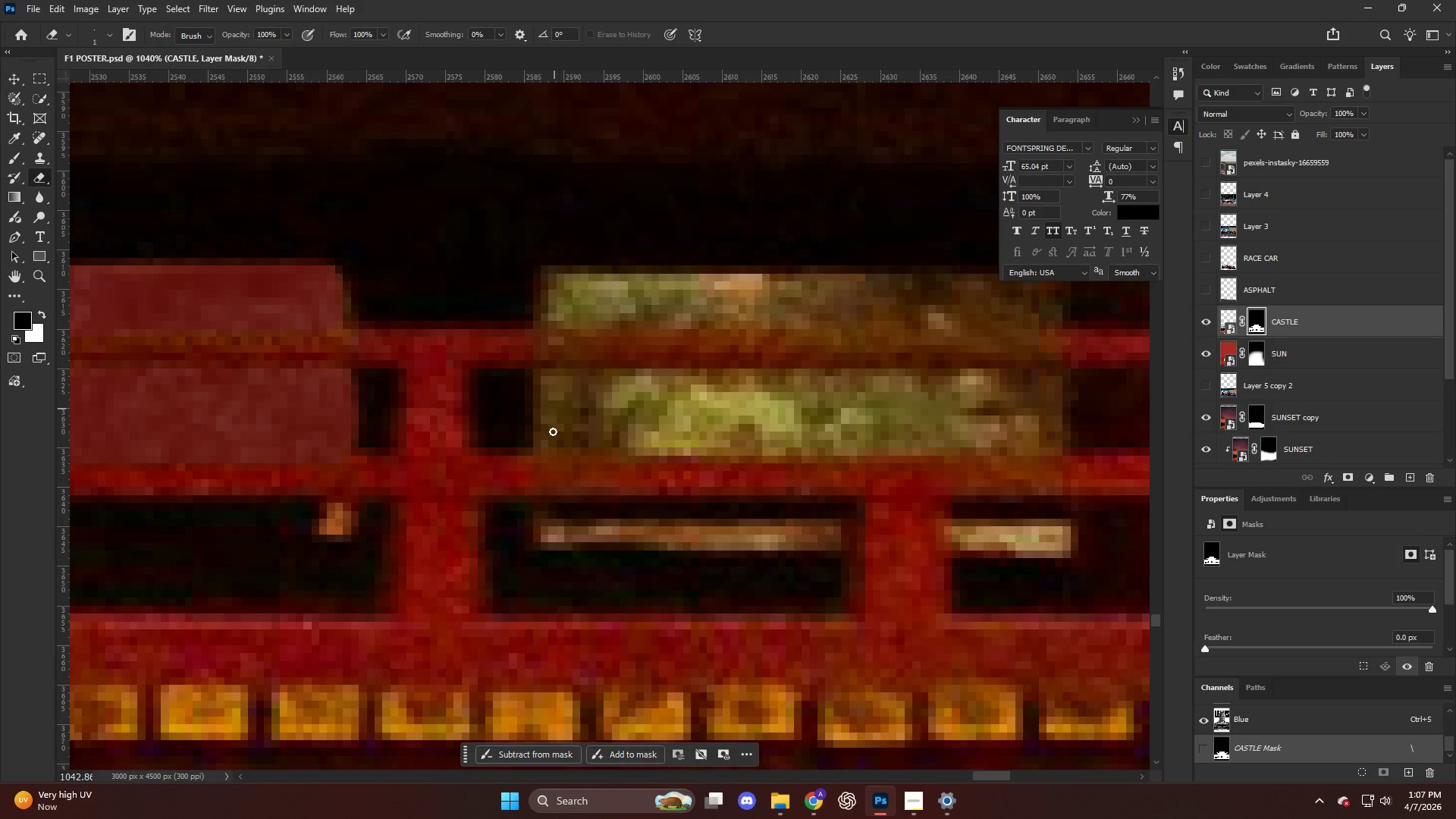 
hold_key(key=AltLeft, duration=0.48)
 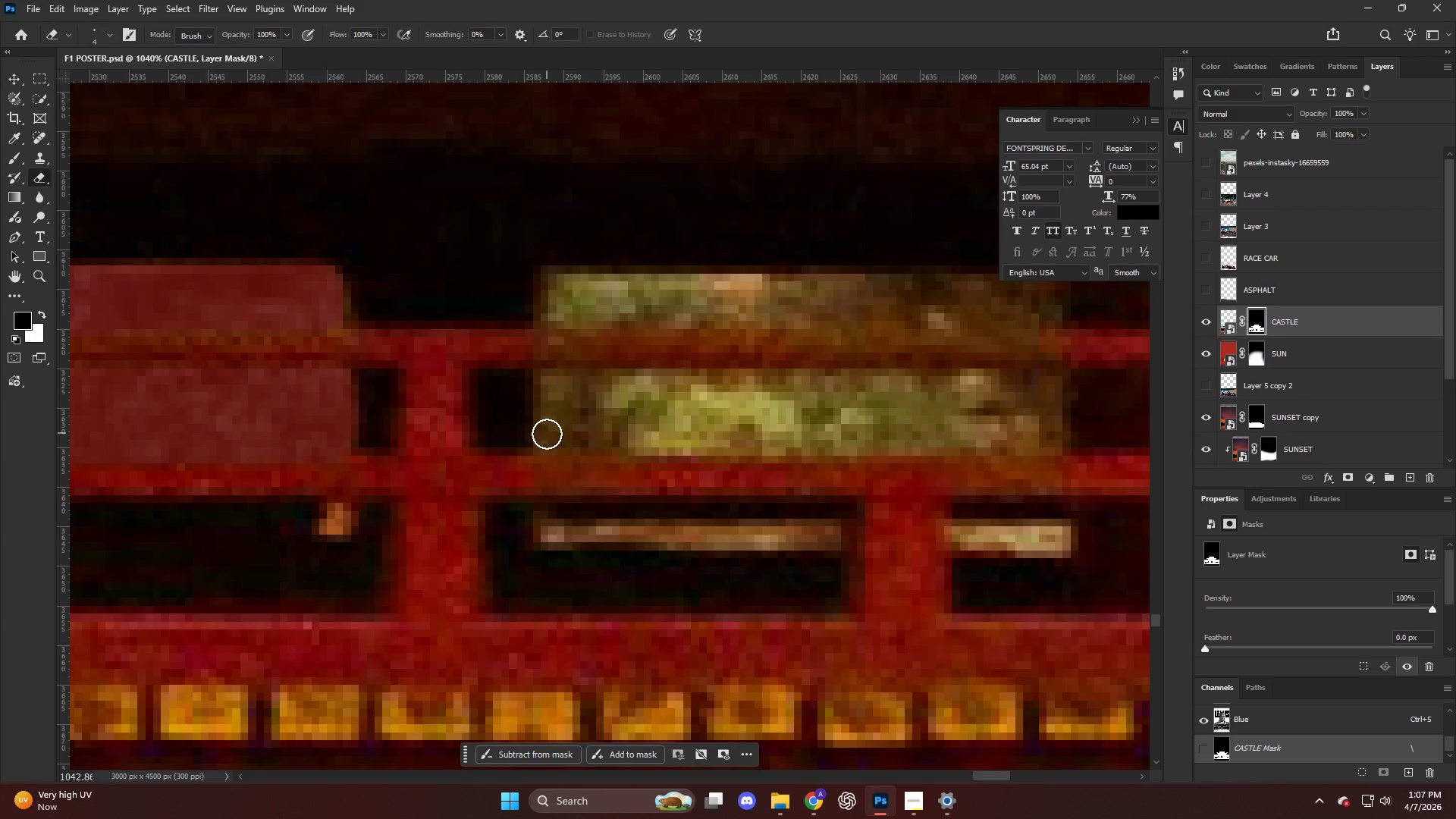 
left_click([547, 435])
 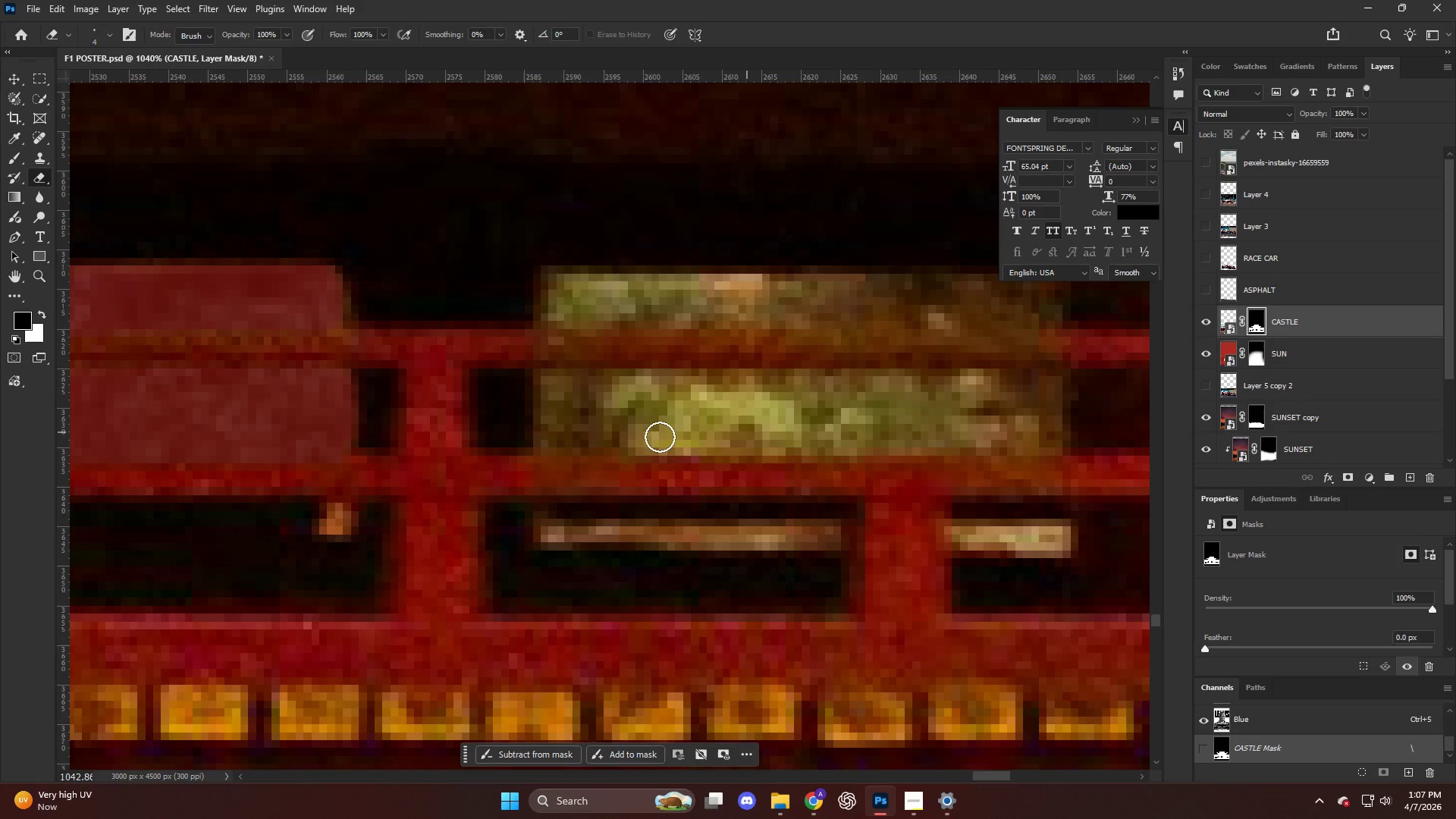 
key(X)
 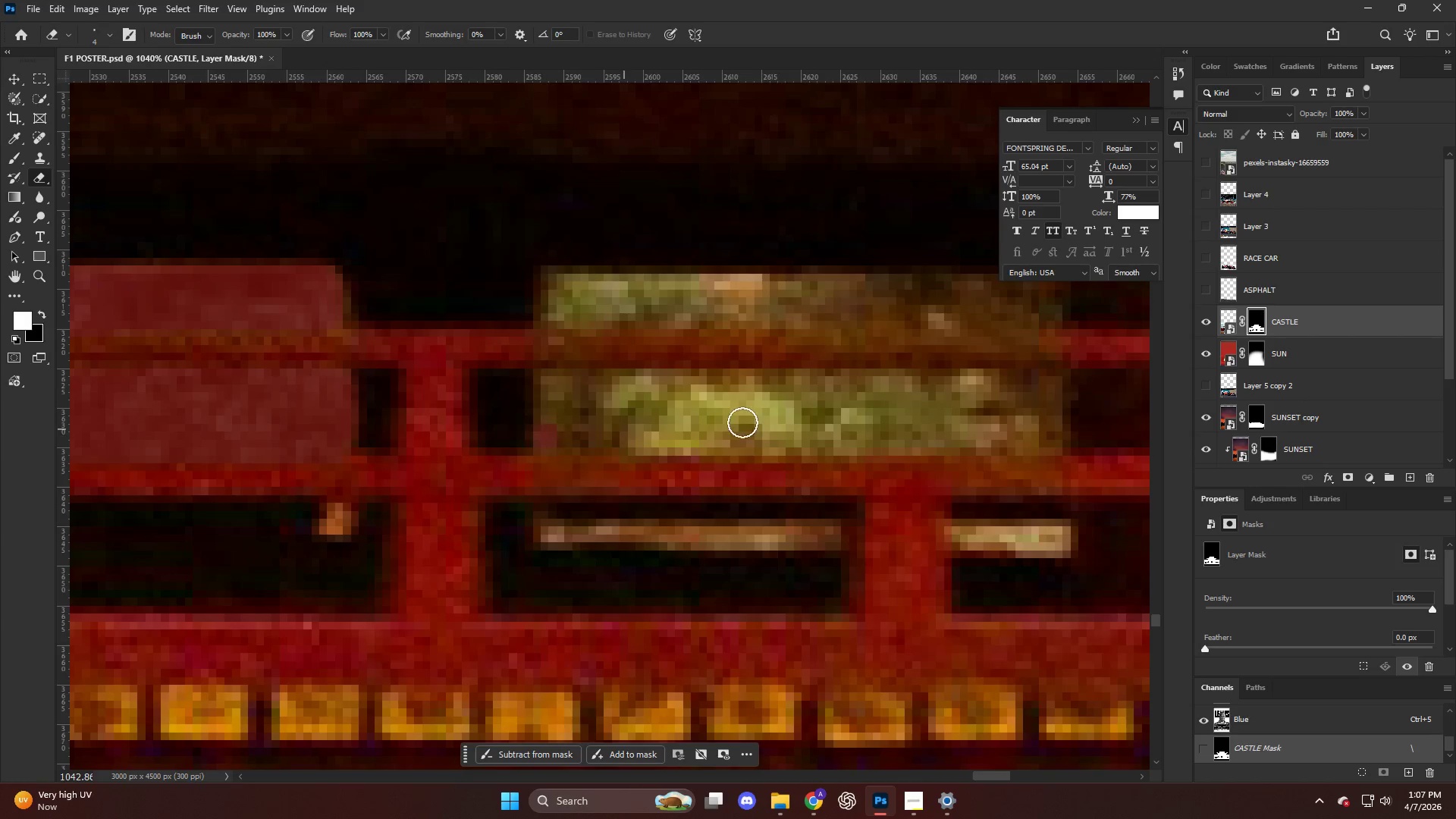 
hold_key(key=ShiftLeft, duration=1.91)
left_click([551, 382])
 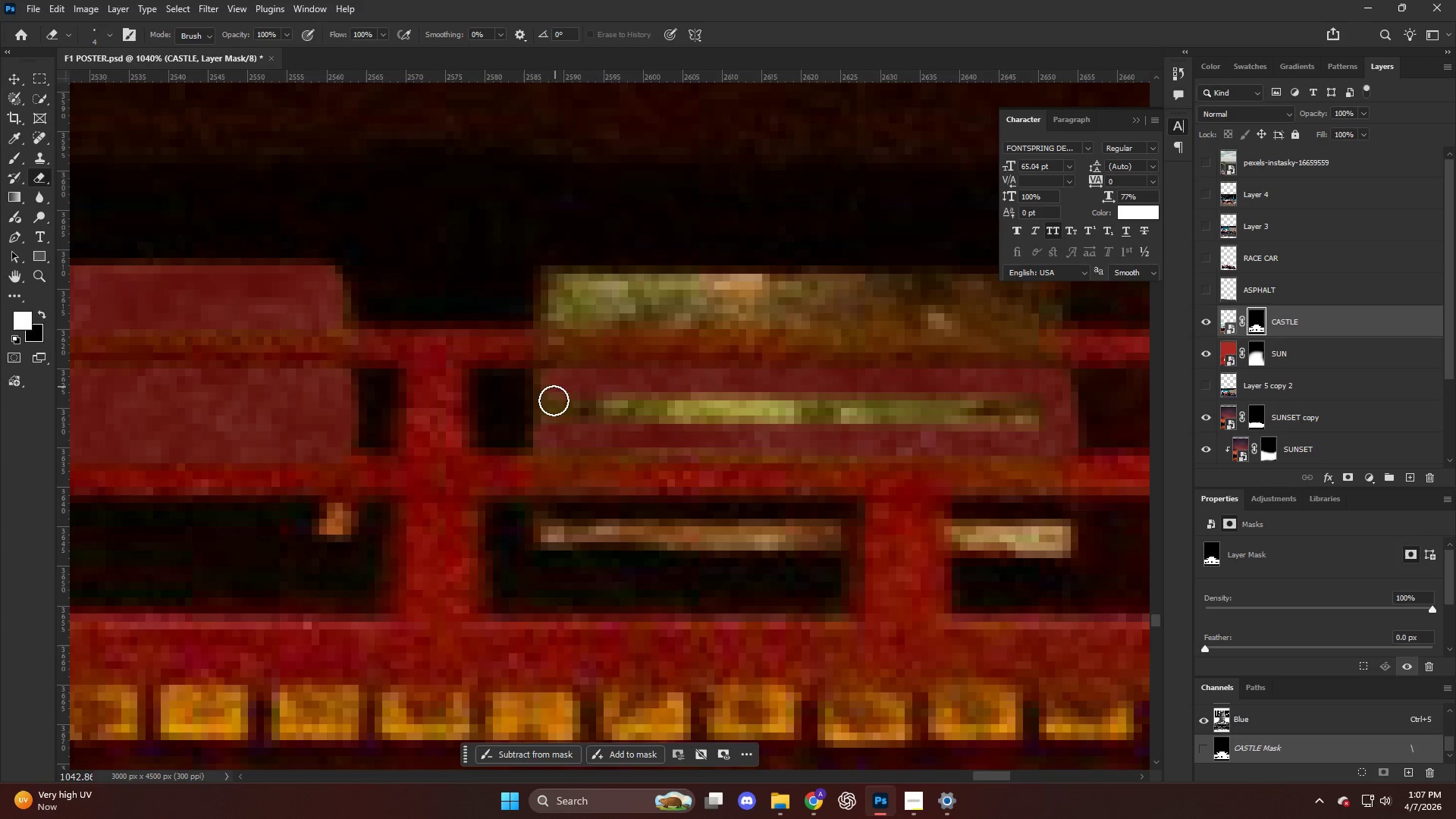 
key(Alt+AltLeft)
 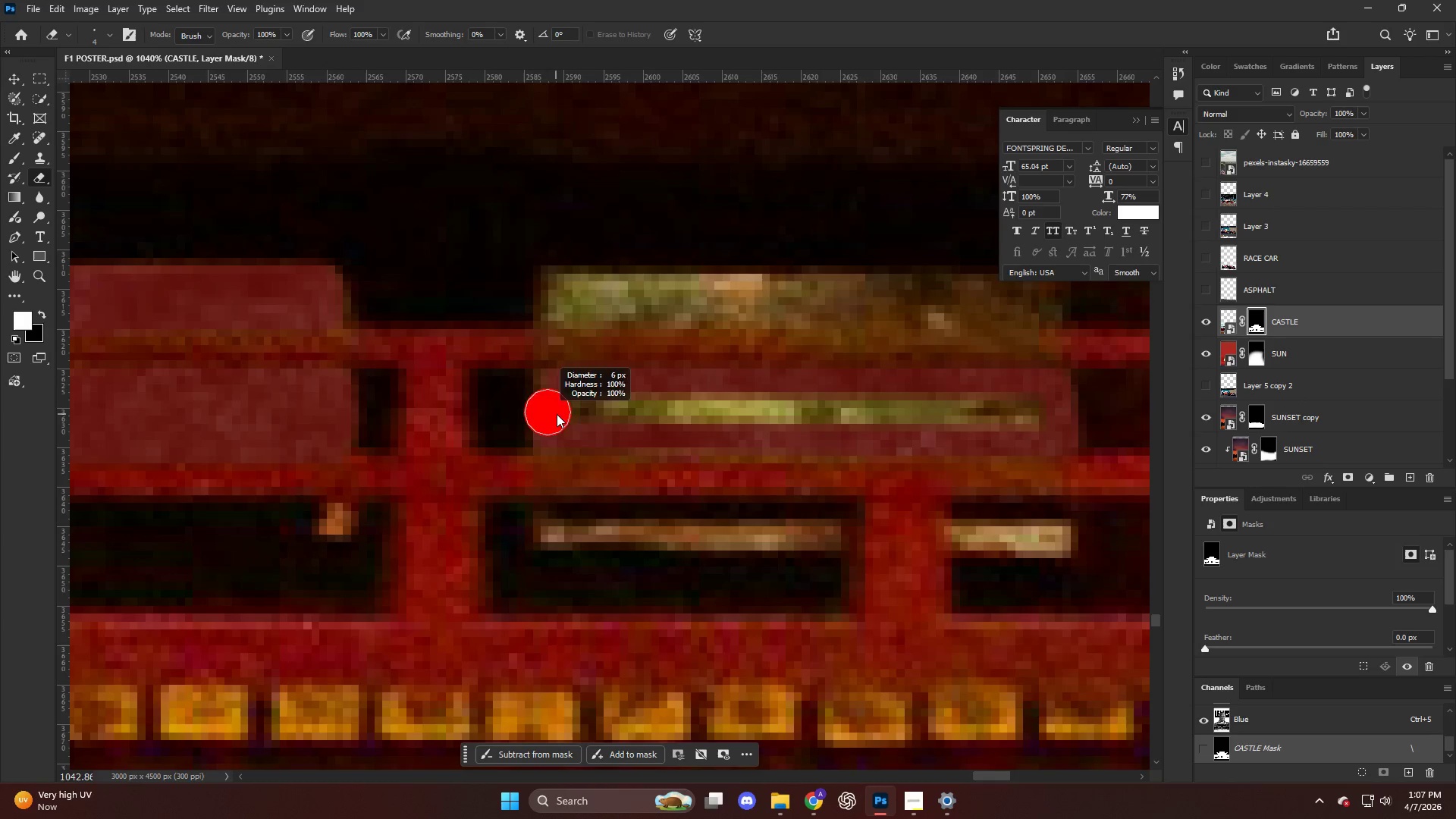 
left_click_drag(start_coordinate=[579, 411], to_coordinate=[1019, 417])
 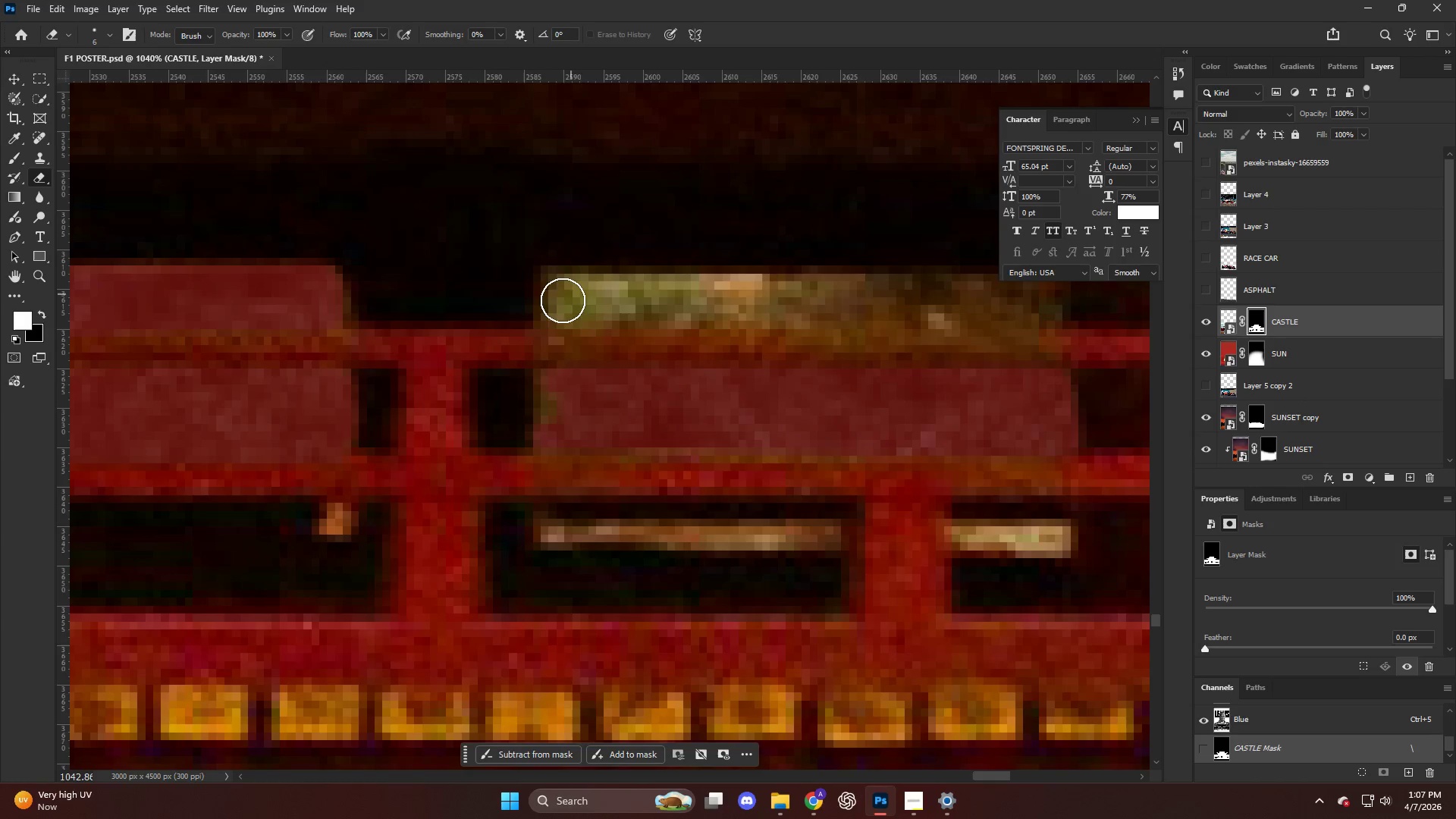 
left_click_drag(start_coordinate=[557, 304], to_coordinate=[1043, 298])
 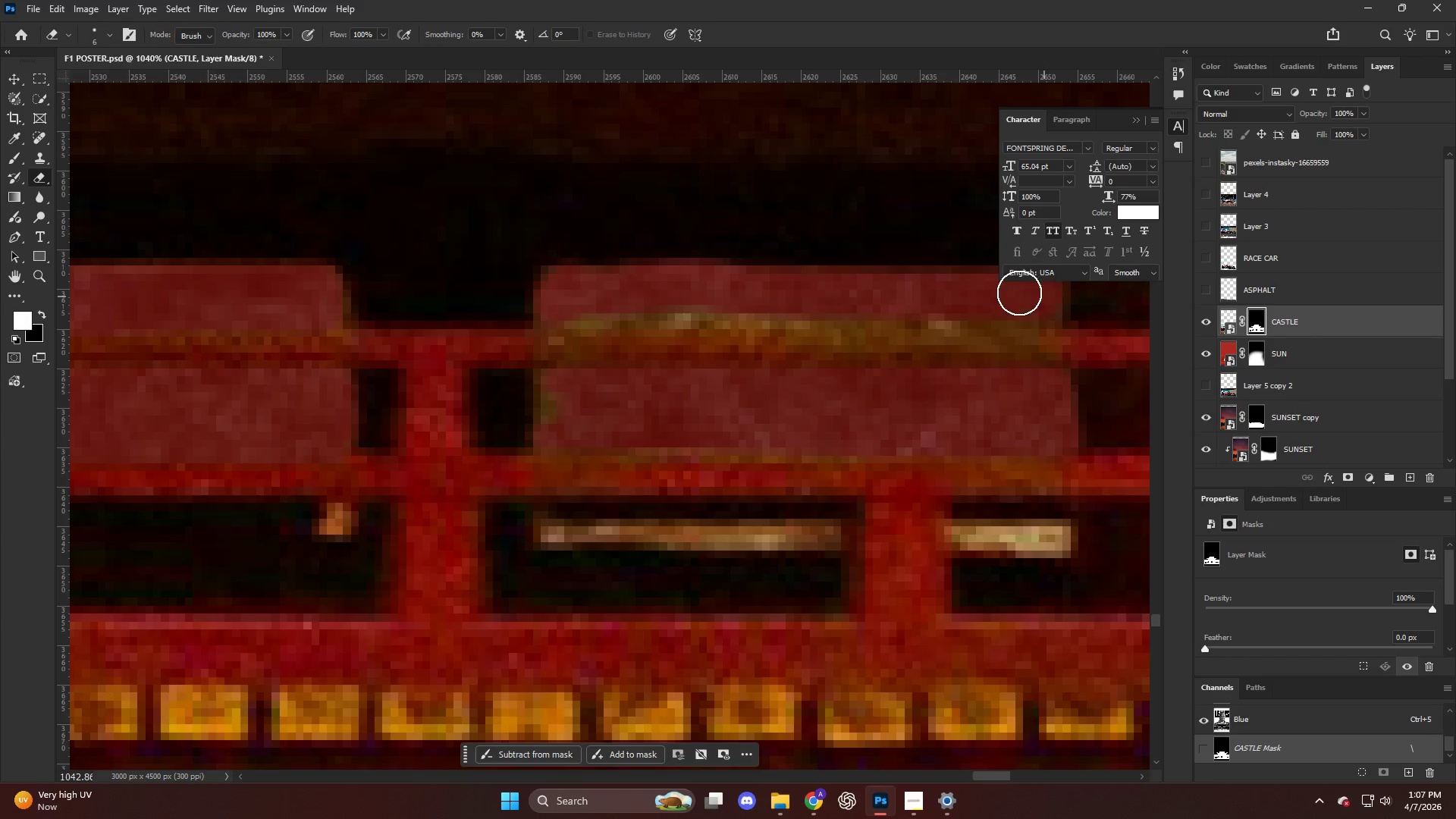 
hold_key(key=AltLeft, duration=0.83)
 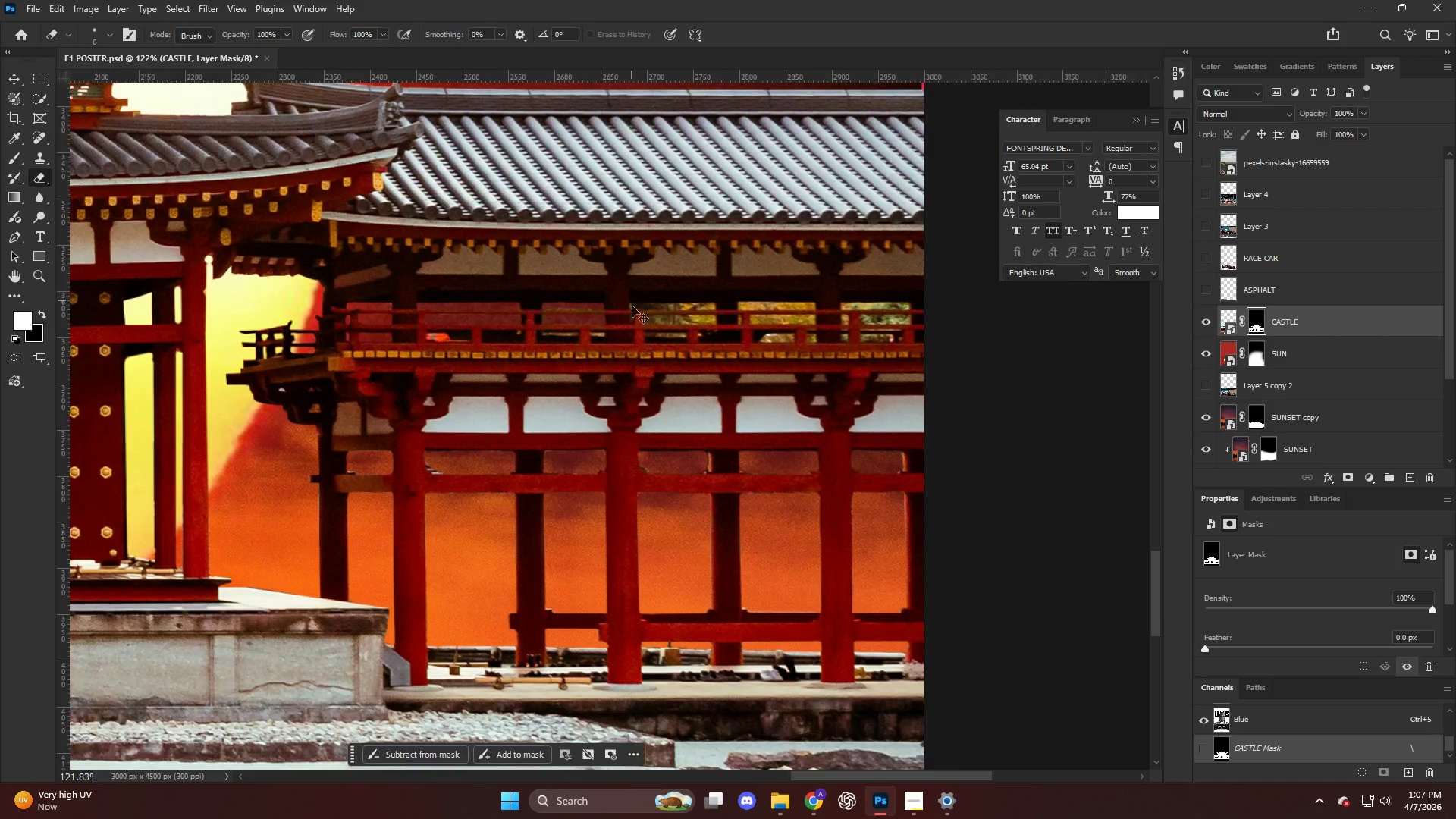 
hold_key(key=ControlLeft, duration=0.77)
 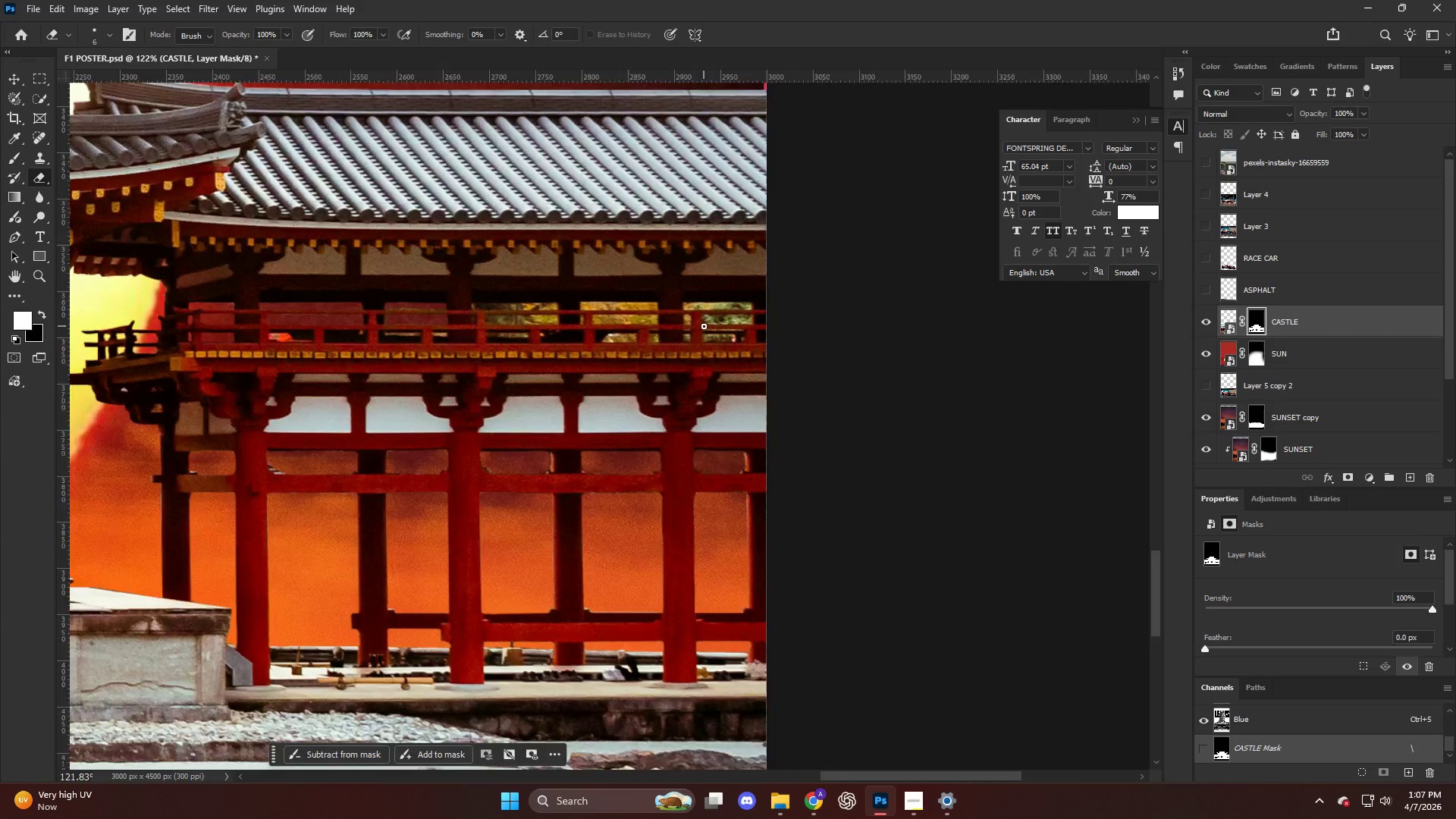 
hold_key(key=AltLeft, duration=0.55)
 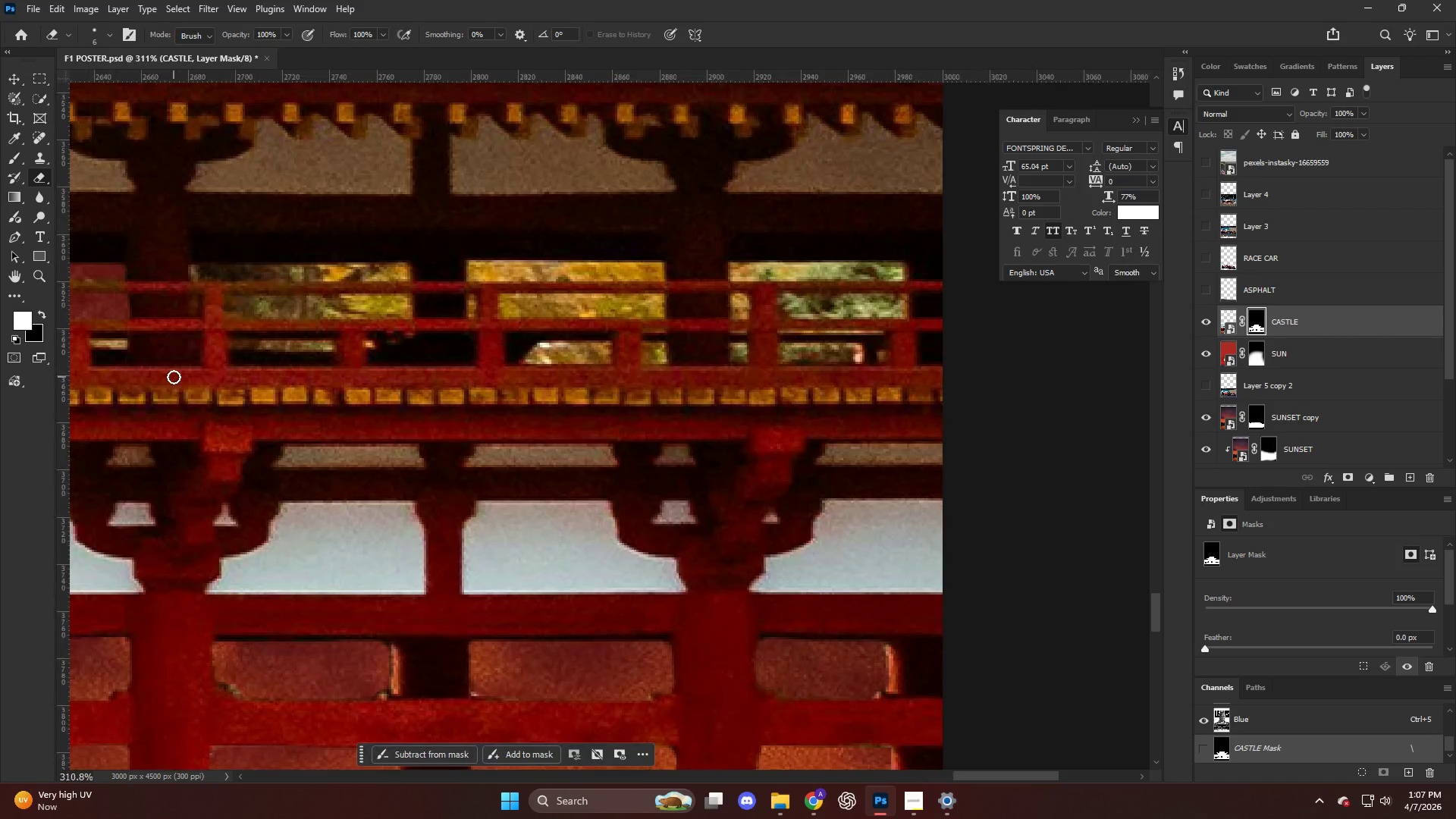 
key(Alt+AltLeft)
 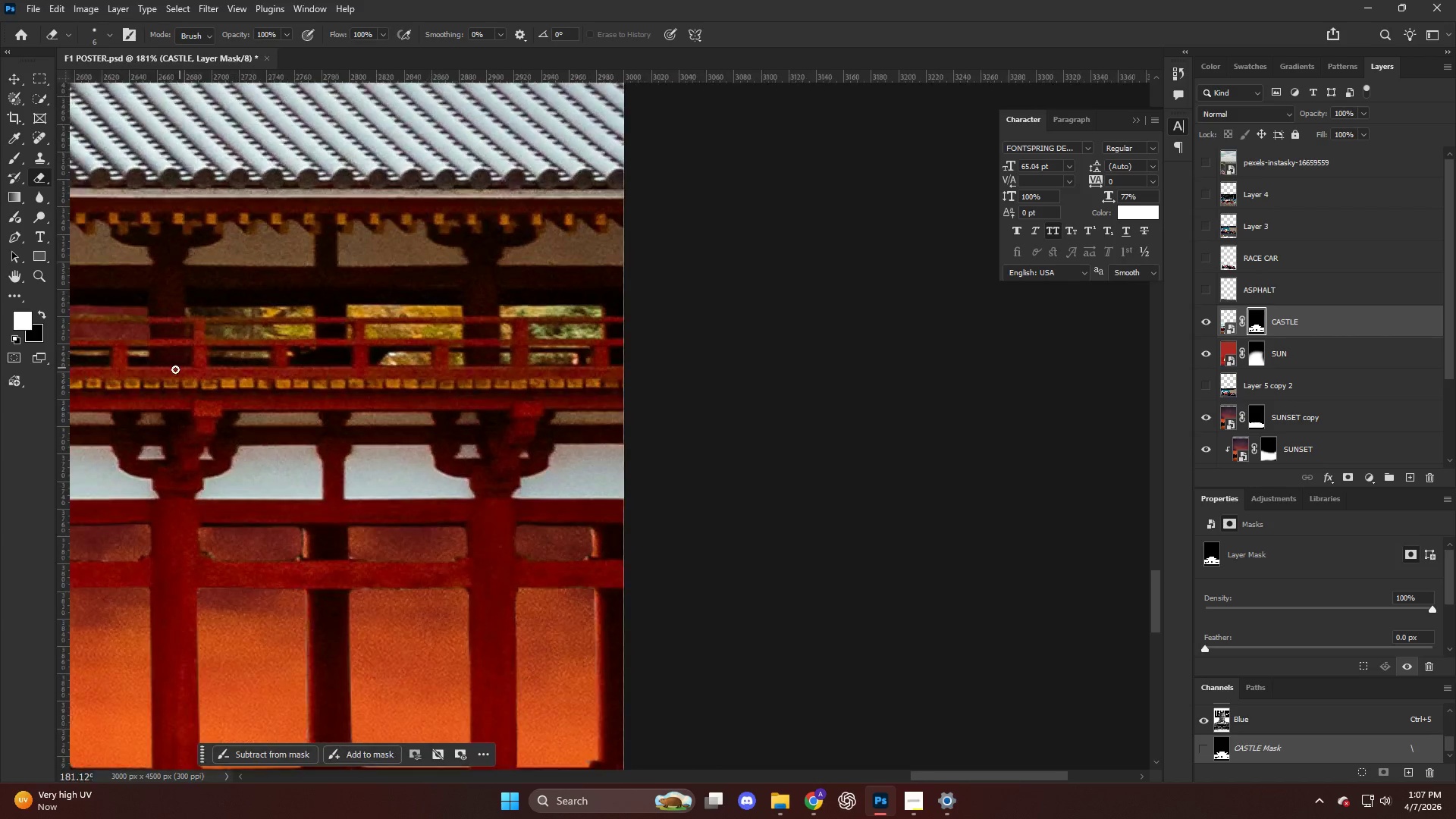 
hold_key(key=ControlLeft, duration=0.66)
 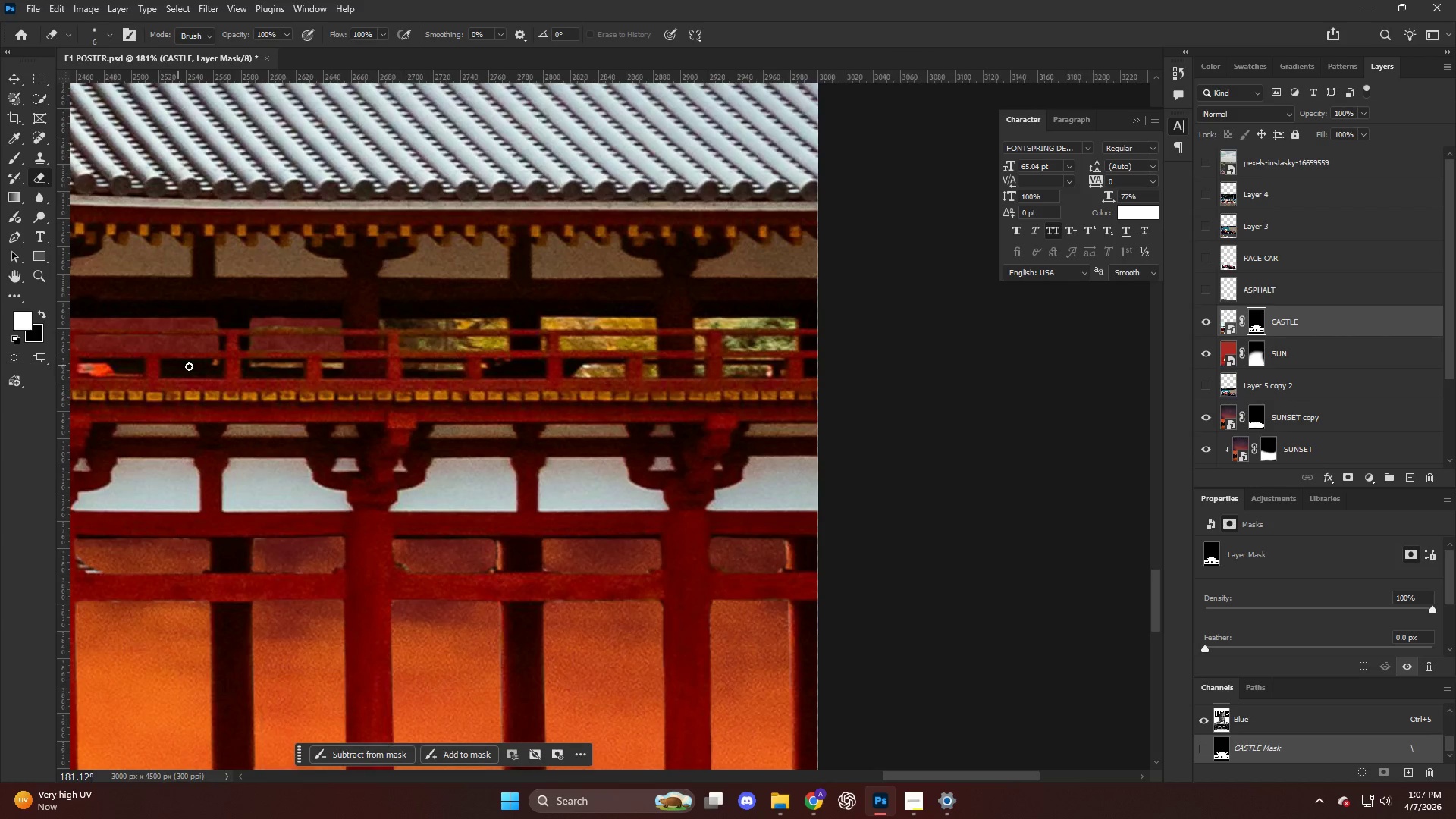 
hold_key(key=AltLeft, duration=0.38)
 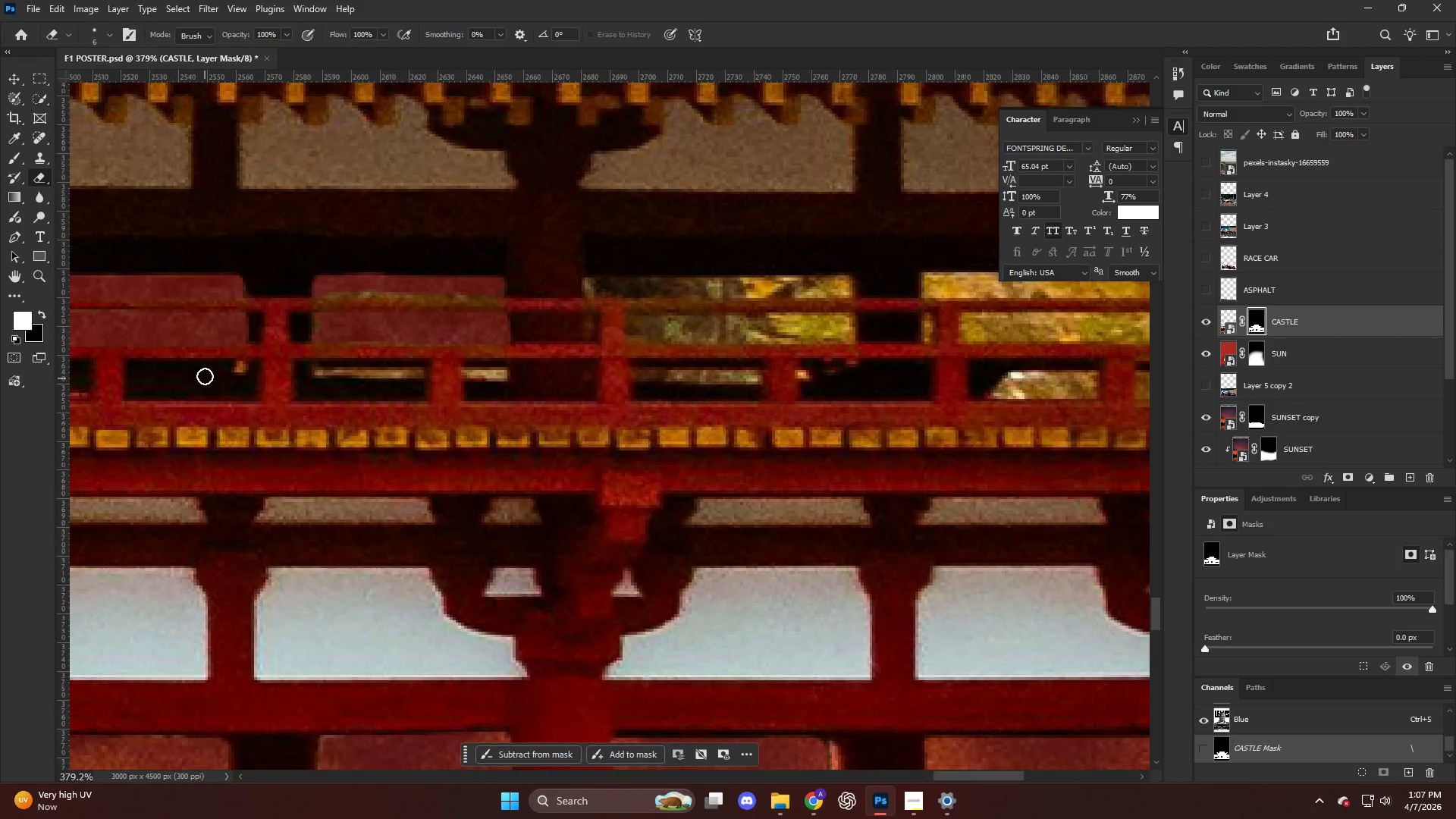 
key(Alt+AltLeft)
 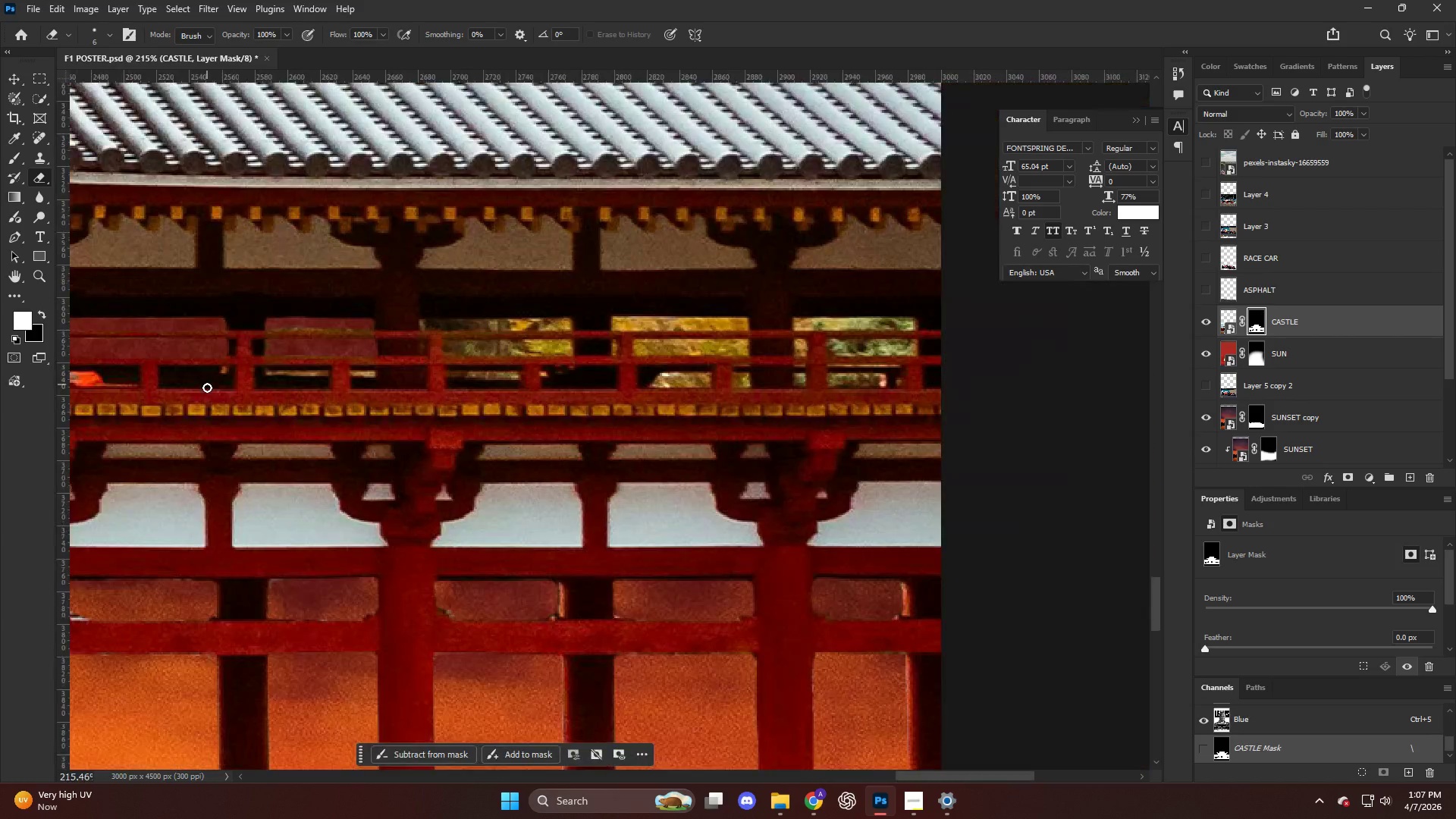 
key(Control+ControlLeft)
 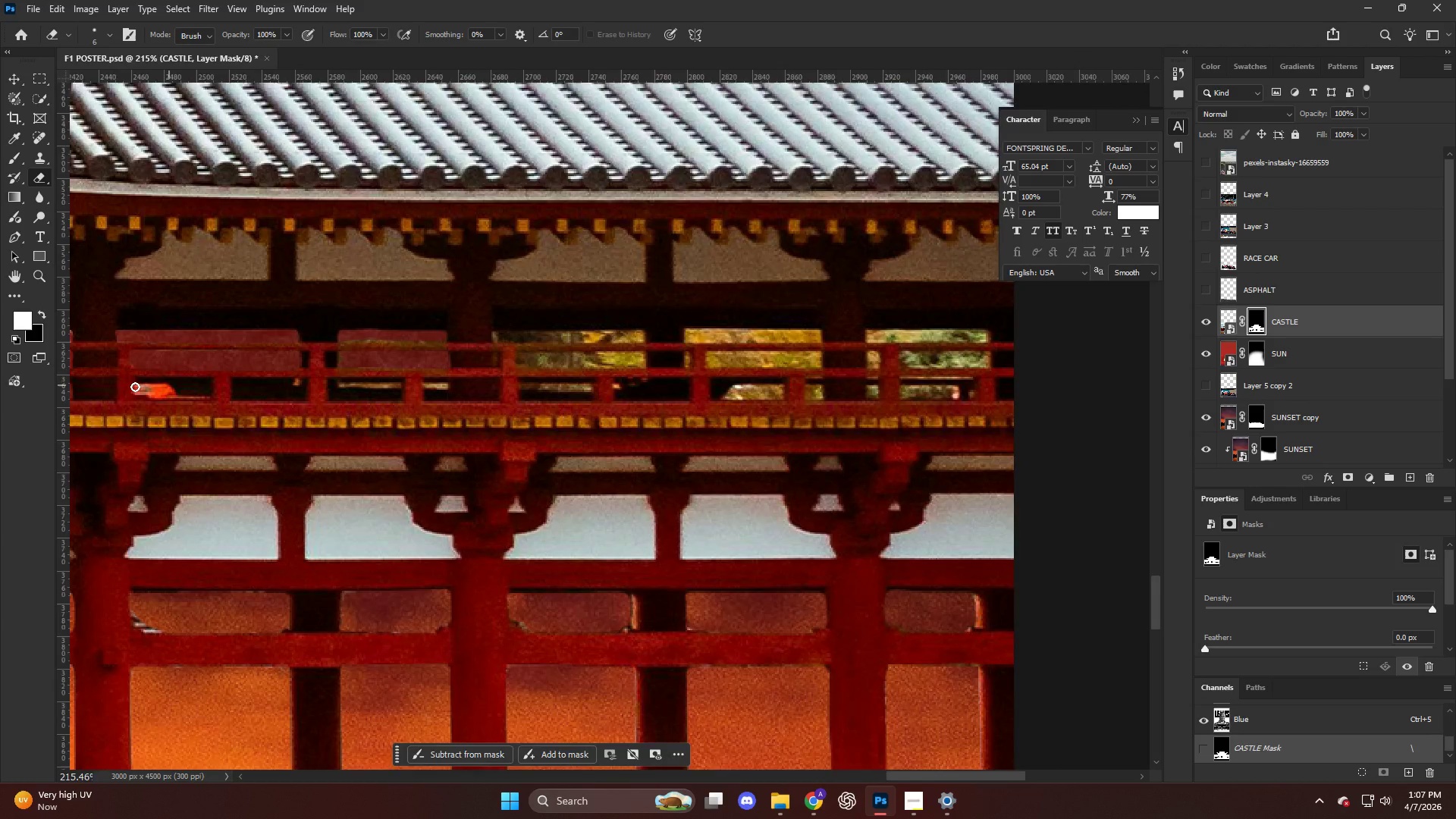 
hold_key(key=AltLeft, duration=0.44)
 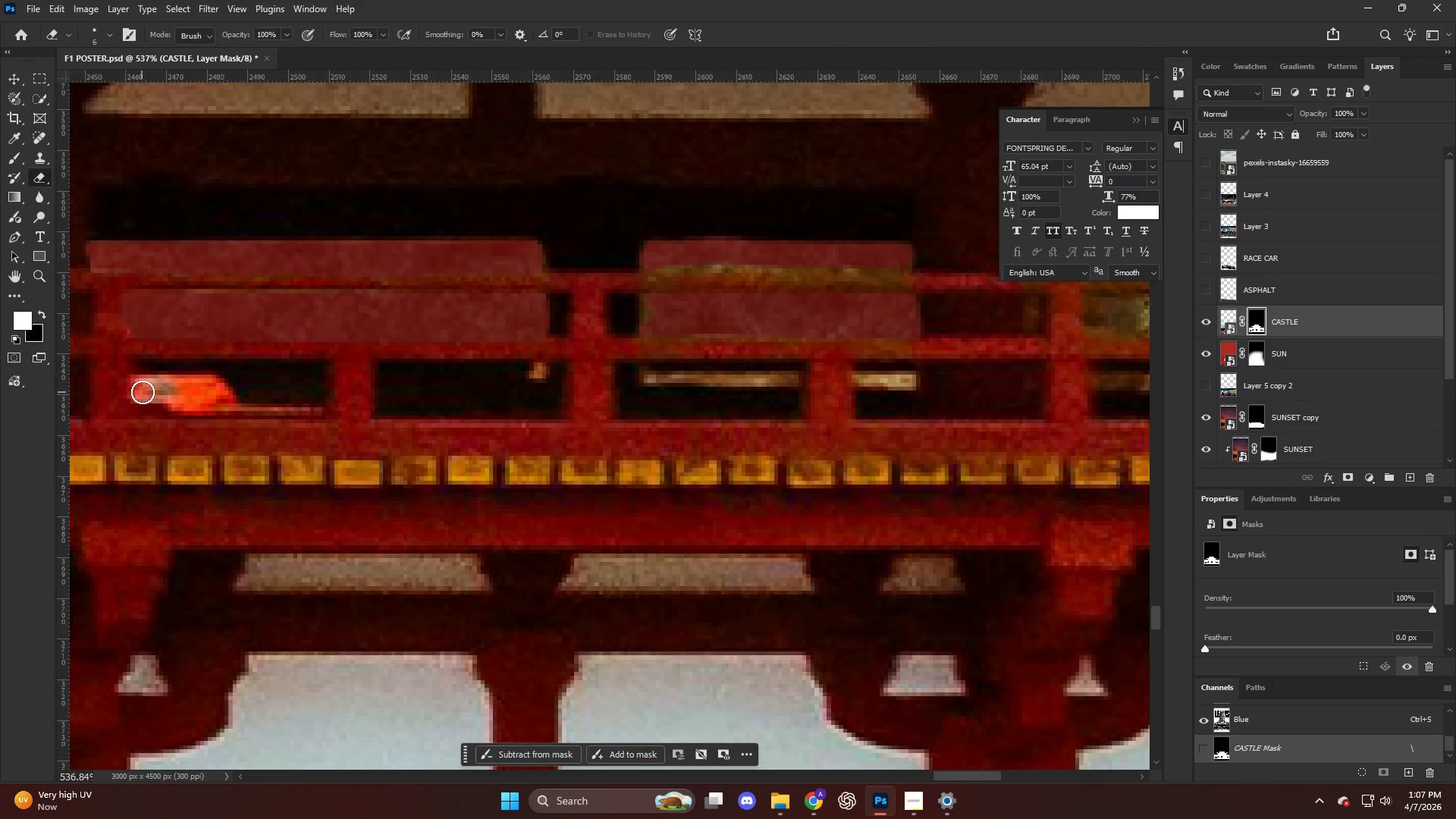 
left_click_drag(start_coordinate=[144, 392], to_coordinate=[149, 389])
 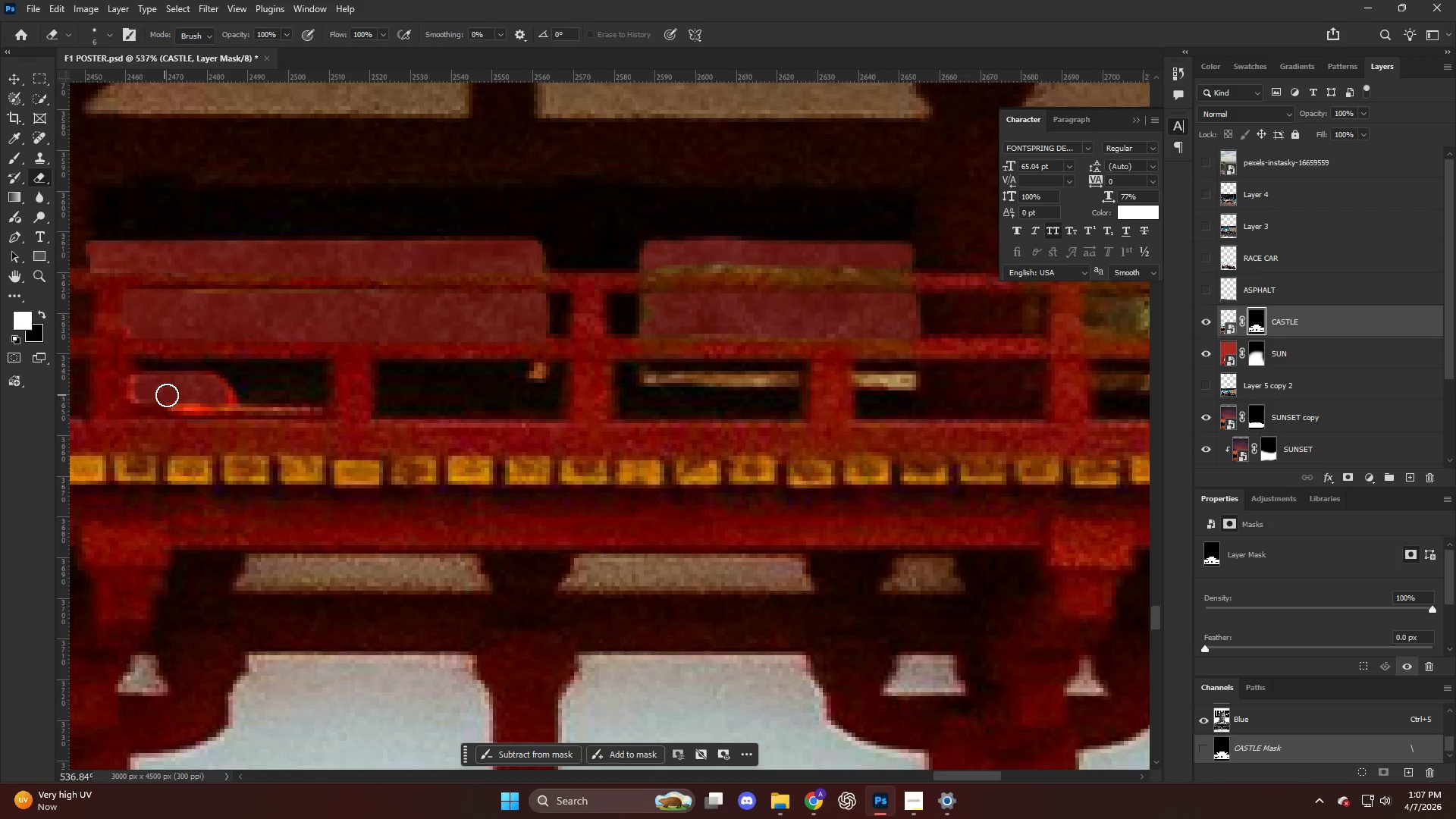 
scroll: coordinate [139, 396], scroll_direction: down, amount: 4.0
 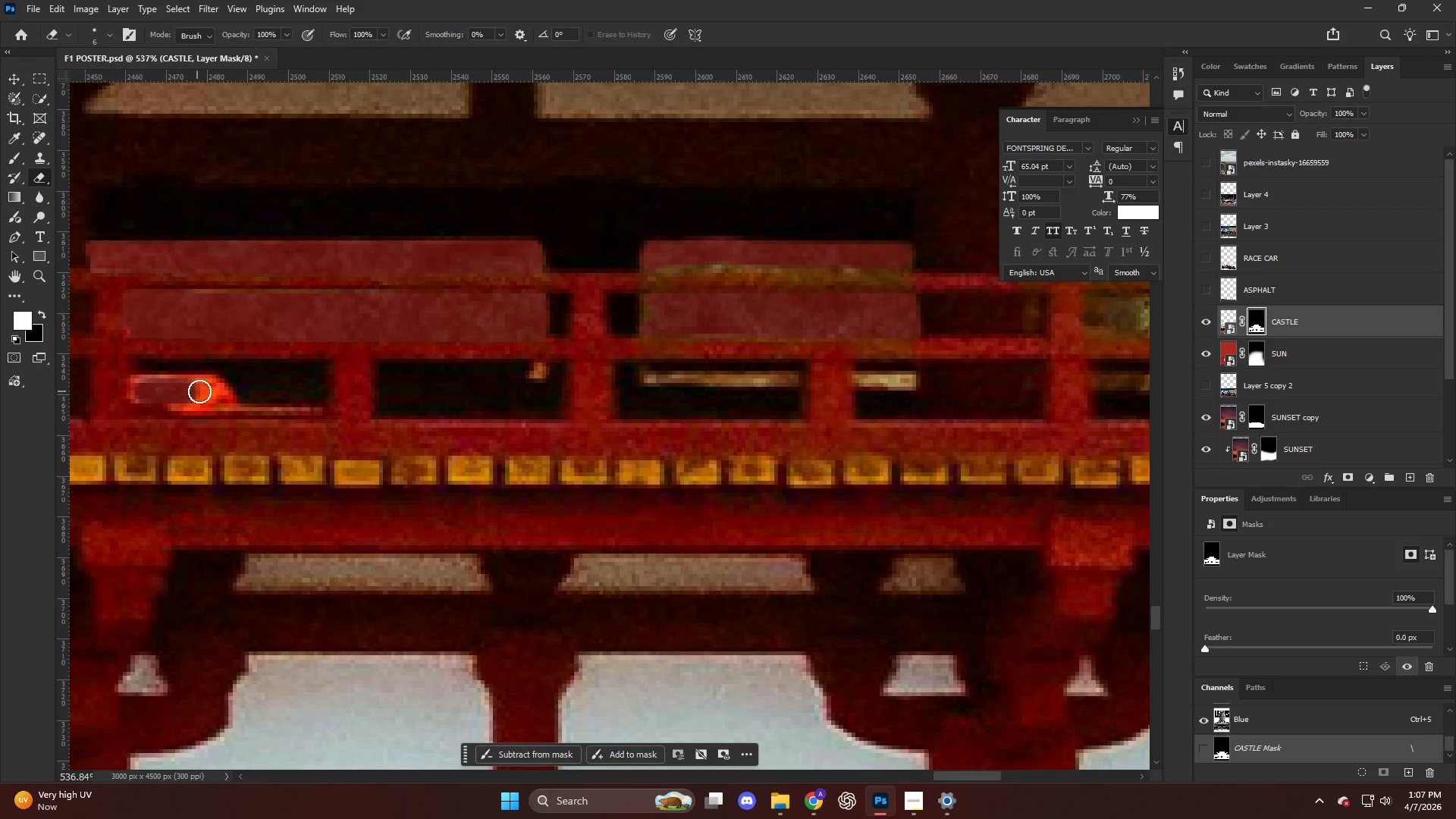 
left_click_drag(start_coordinate=[171, 397], to_coordinate=[217, 397])
 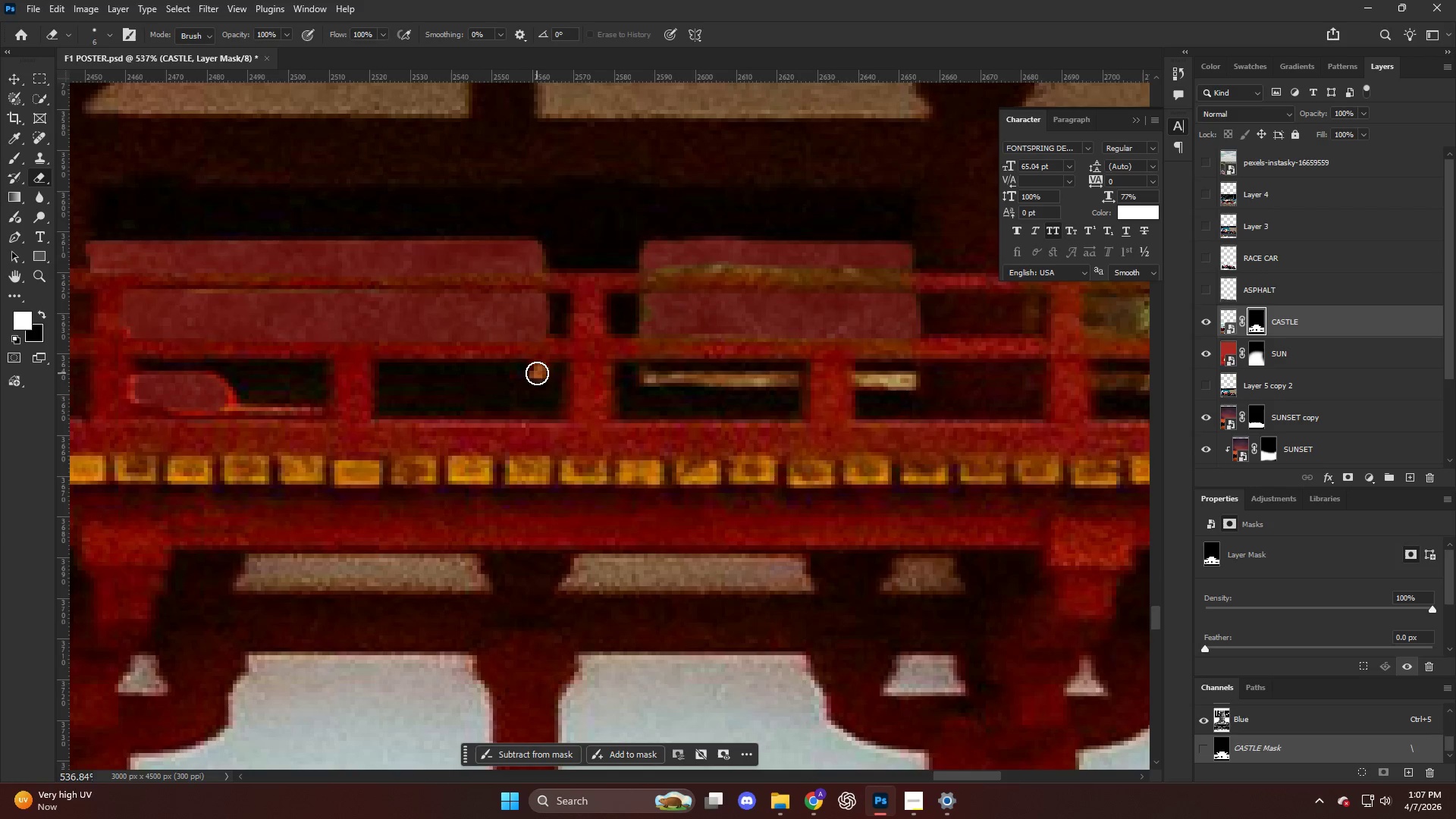 
key(Alt+AltLeft)
 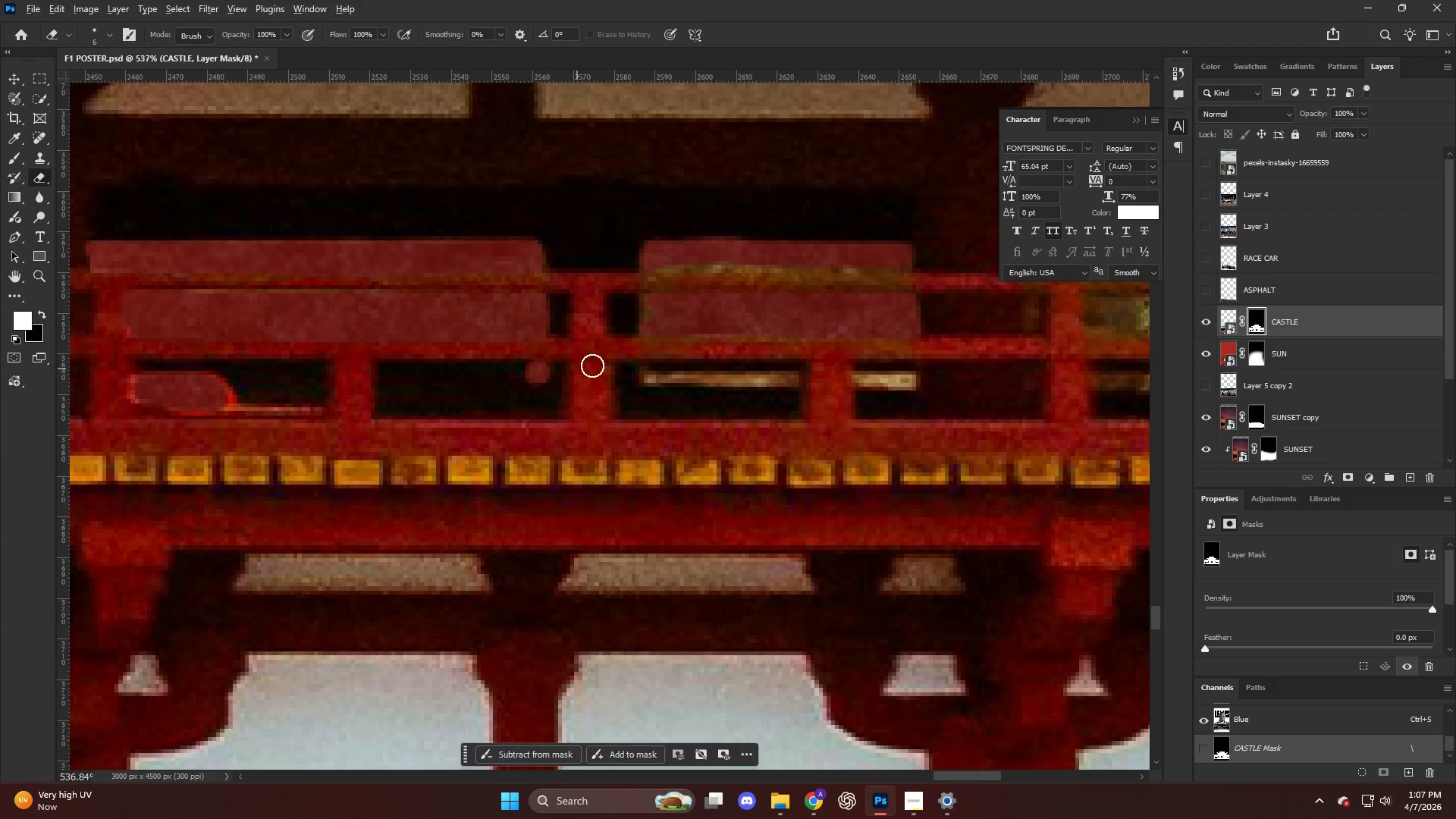 
hold_key(key=AltLeft, duration=0.94)
scroll: coordinate [665, 384], scroll_direction: up, amount: 6.0
 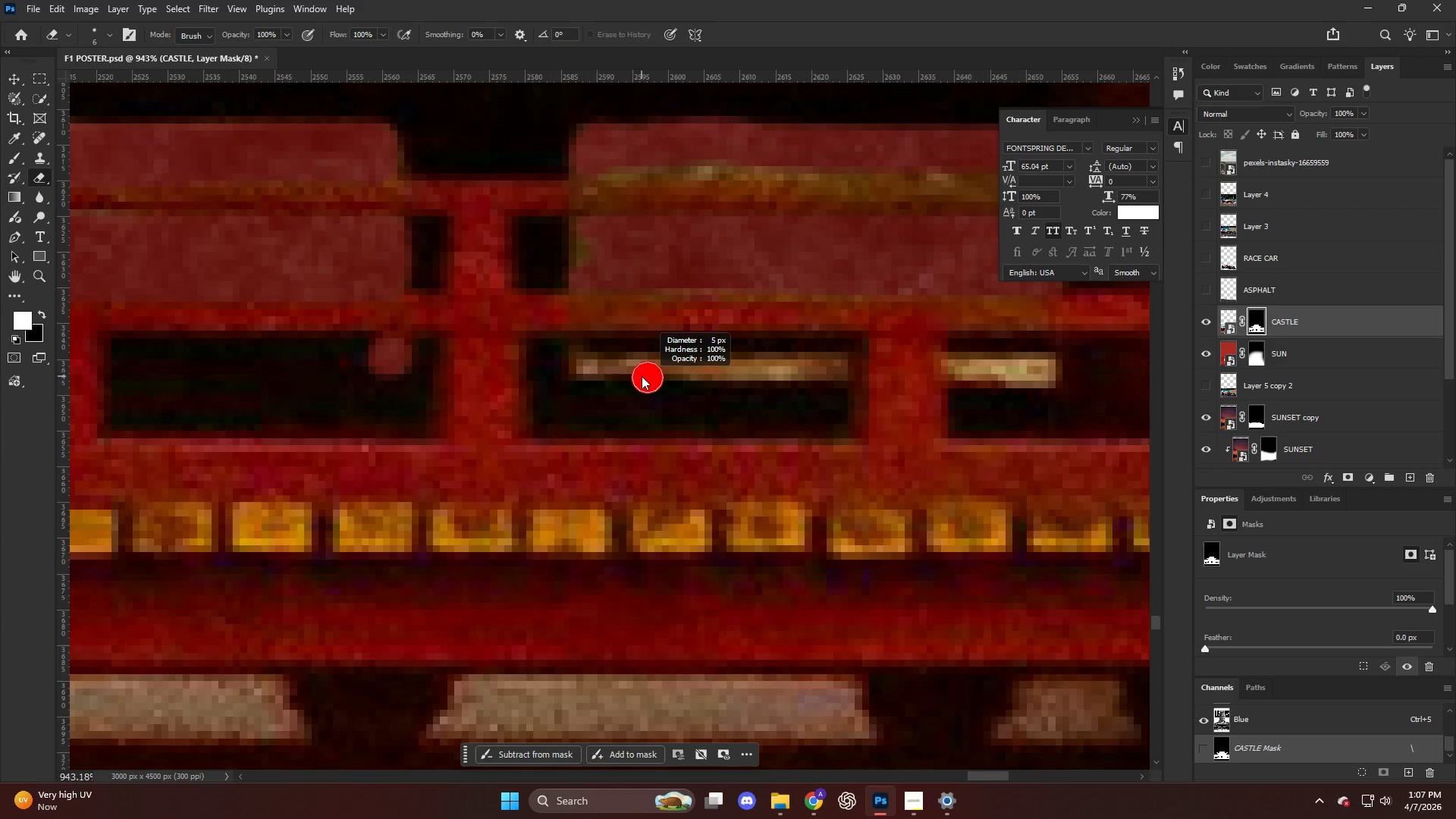 
hold_key(key=ShiftLeft, duration=0.78)
left_click([834, 368])
 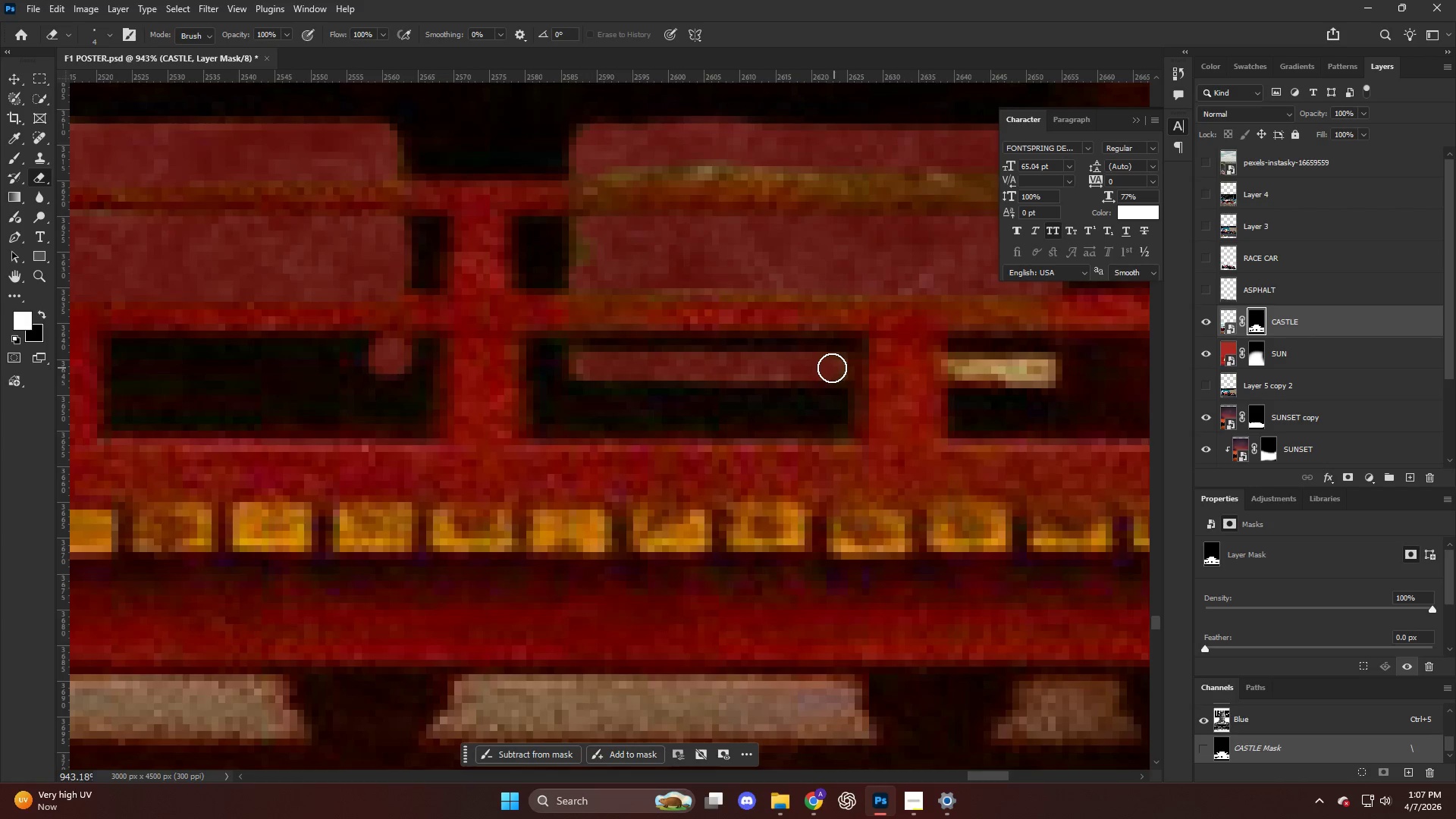 
key(Alt+AltLeft)
 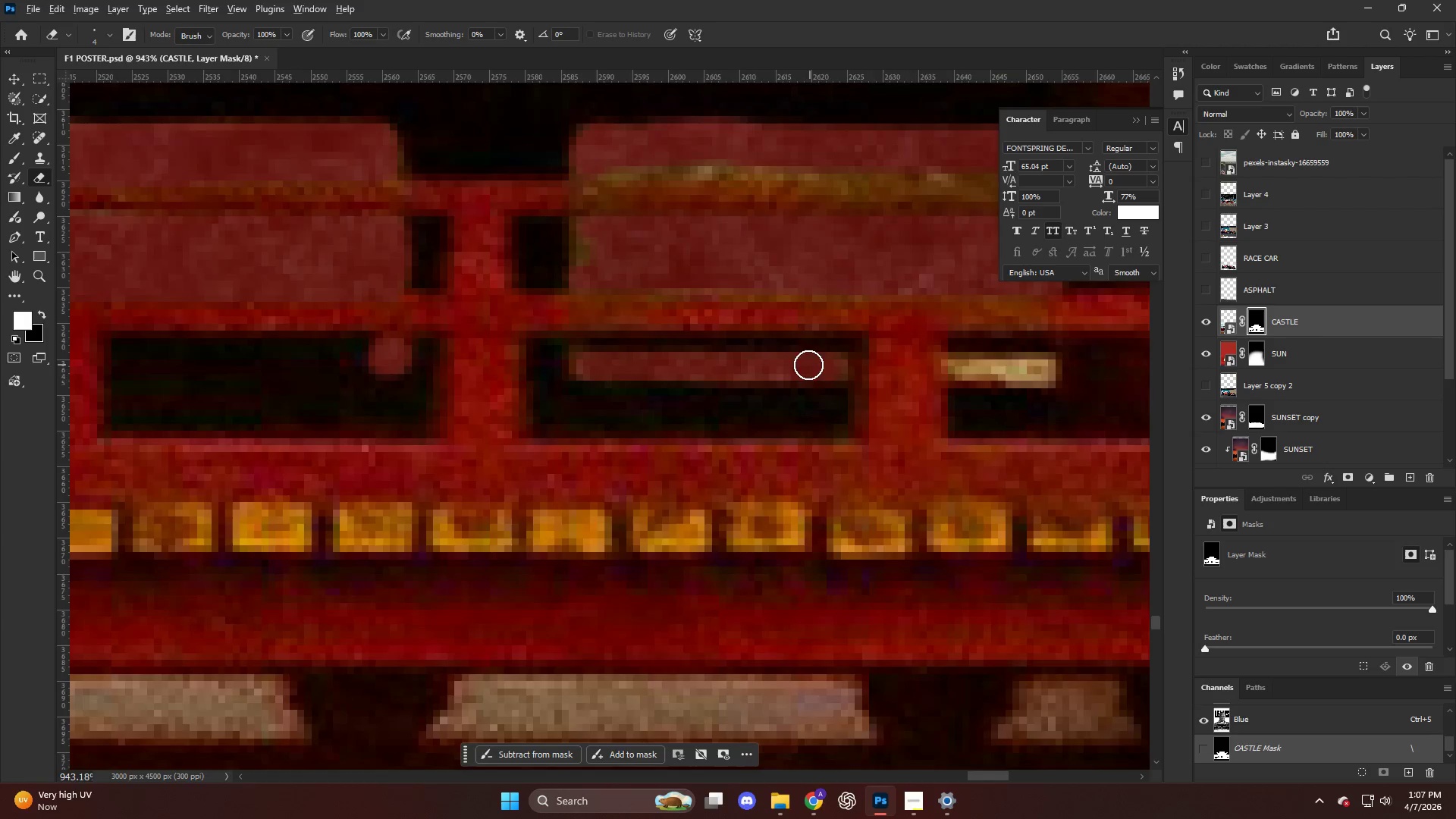 
key(Control+ControlLeft)
 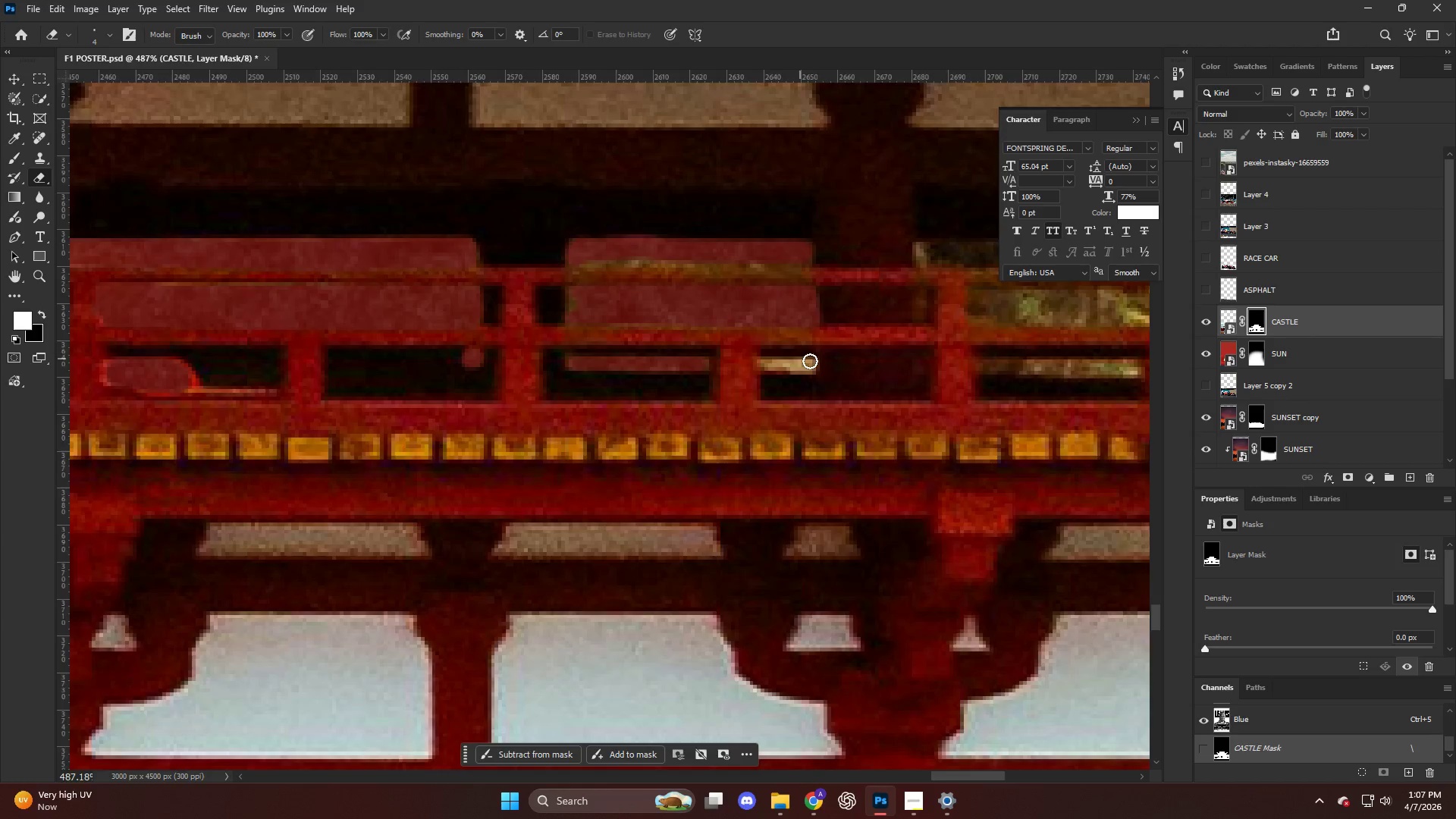 
hold_key(key=AltLeft, duration=0.48)
scroll: coordinate [813, 366], scroll_direction: down, amount: 5.0
 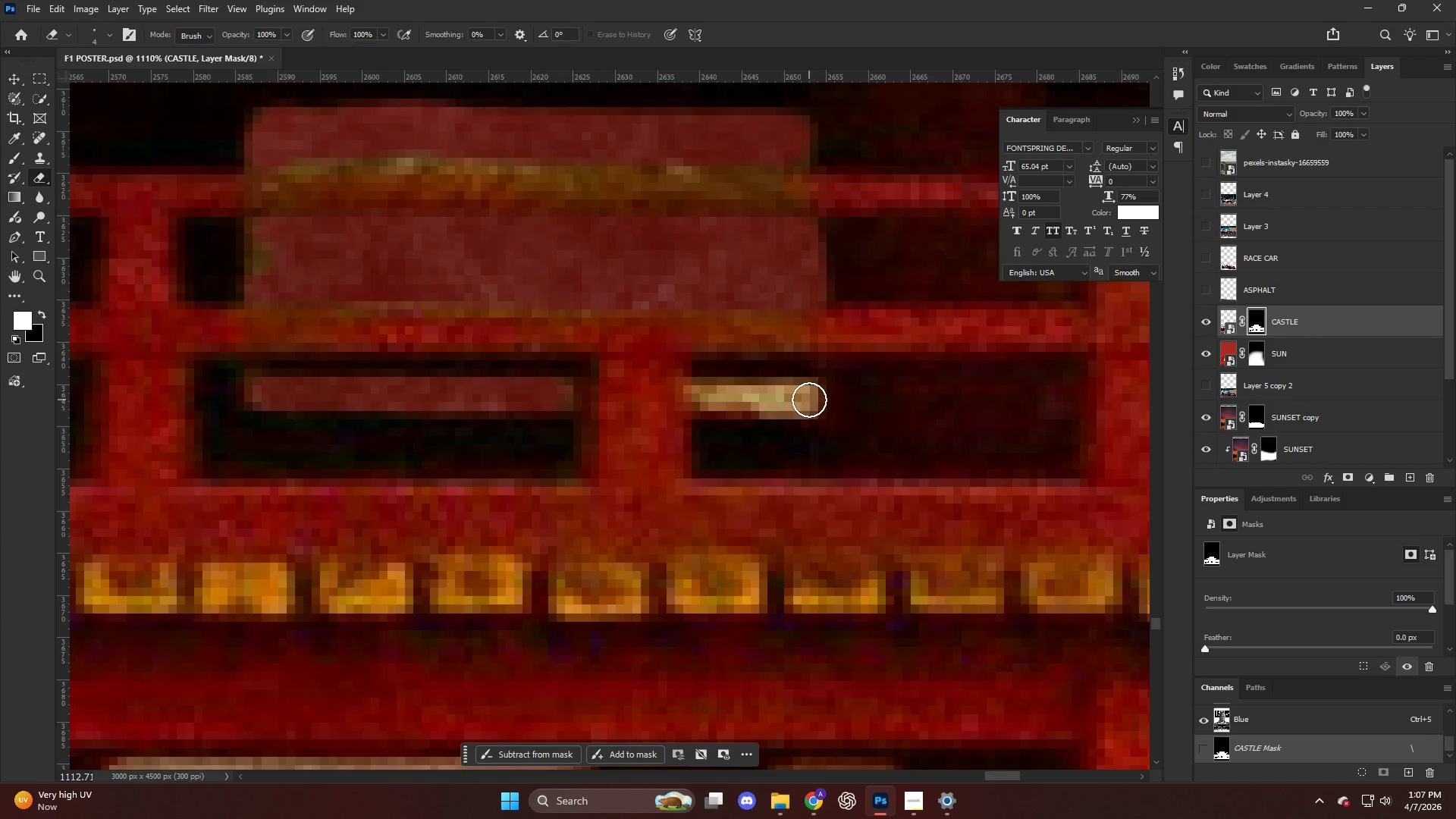 
hold_key(key=ShiftLeft, duration=0.92)
left_click_drag(start_coordinate=[706, 396], to_coordinate=[702, 395])
 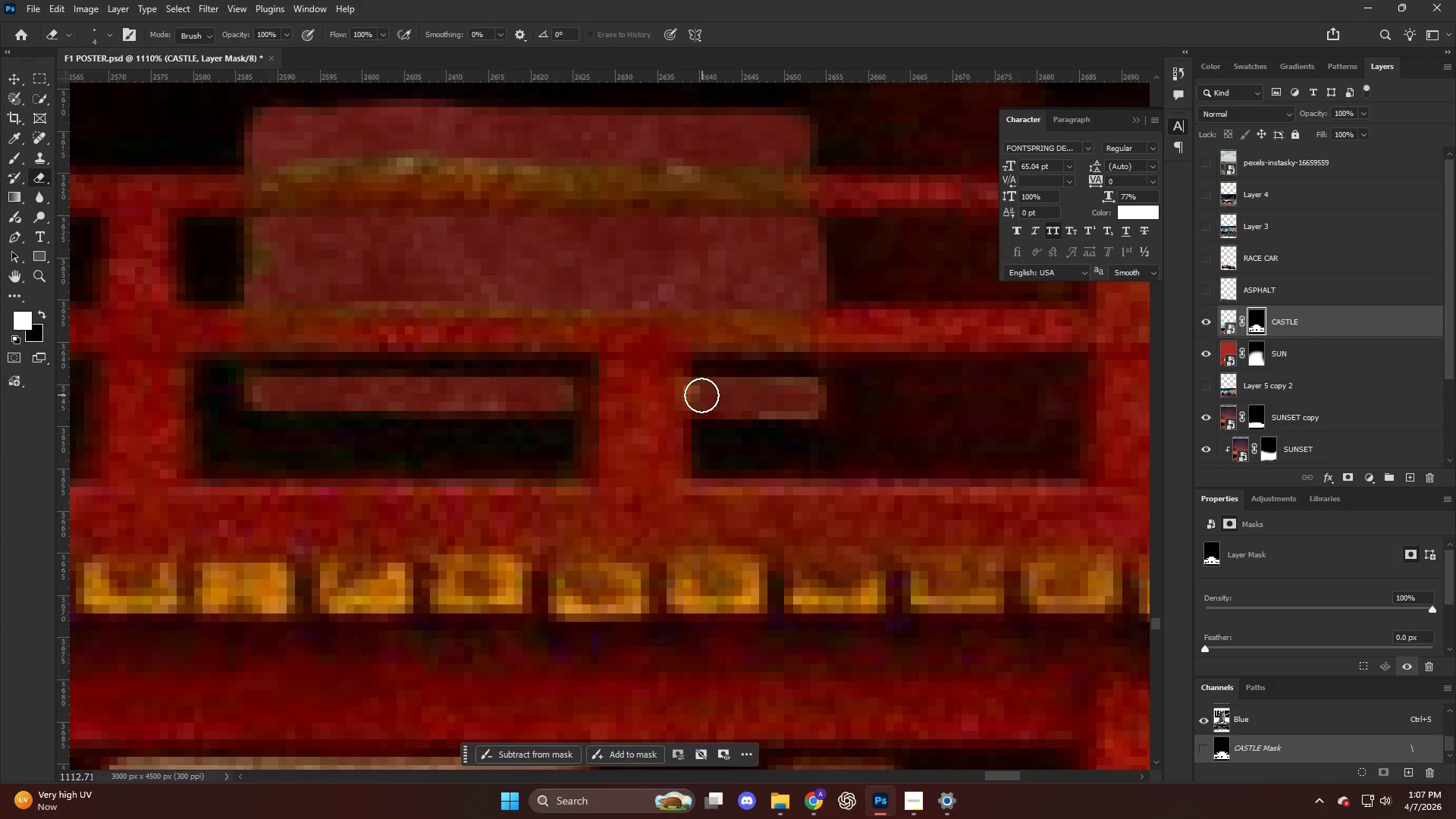 
left_click([701, 395])
 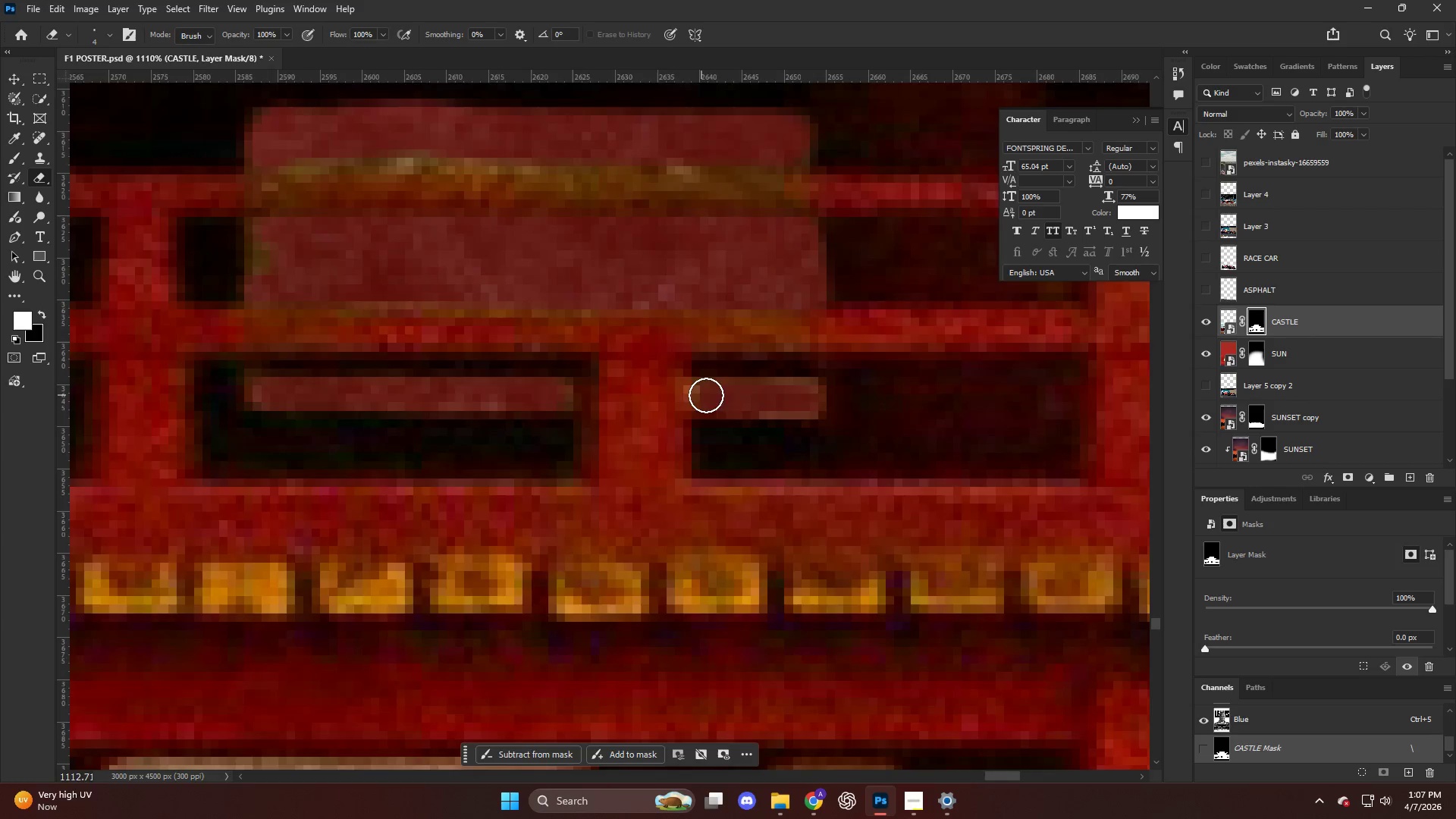 
hold_key(key=AltLeft, duration=0.48)
hold_key(key=ControlLeft, duration=0.38)
hold_key(key=AltLeft, duration=0.42)
scroll: coordinate [607, 394], scroll_direction: down, amount: 22.0
 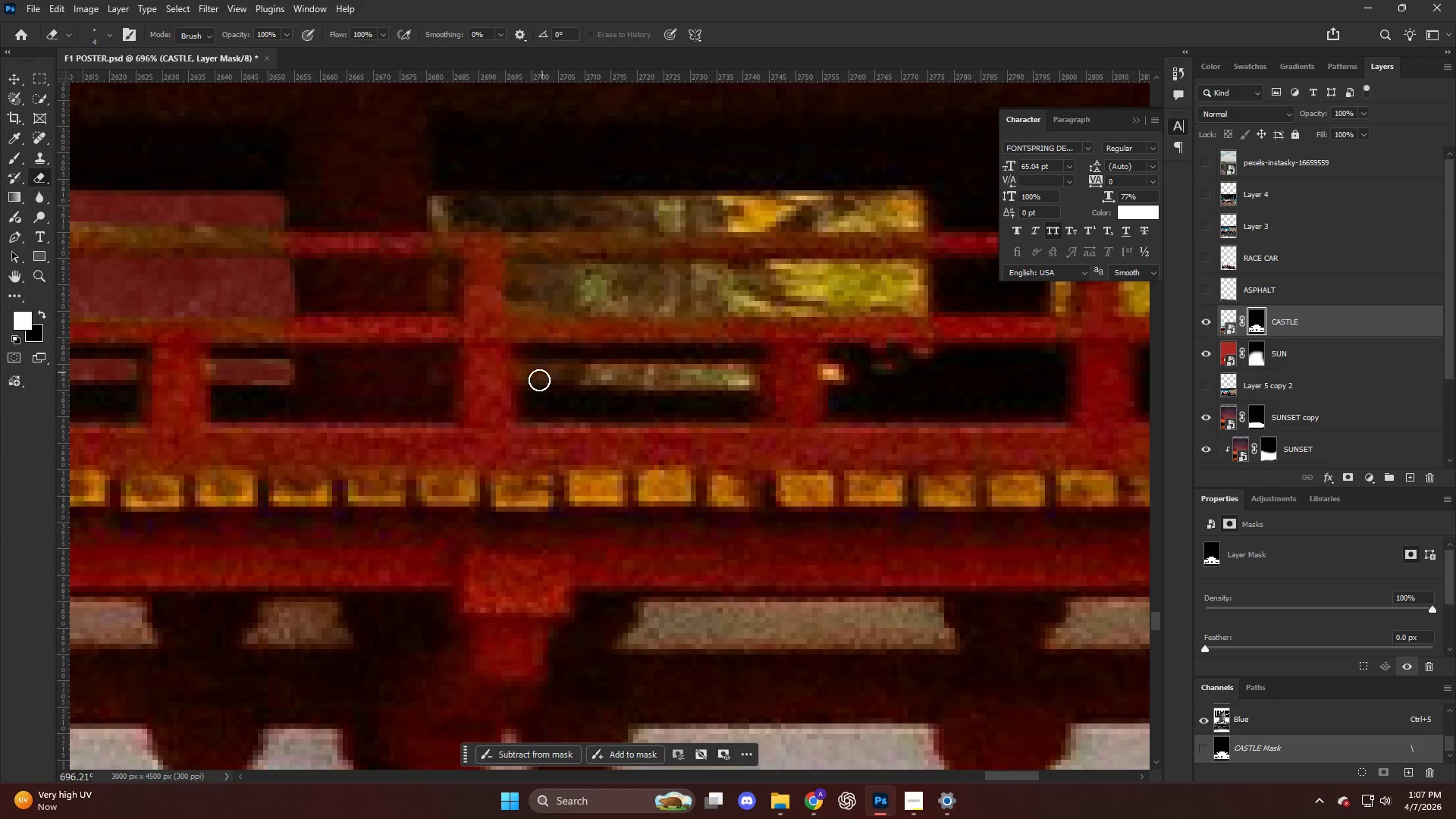 
key(Alt+AltLeft)
 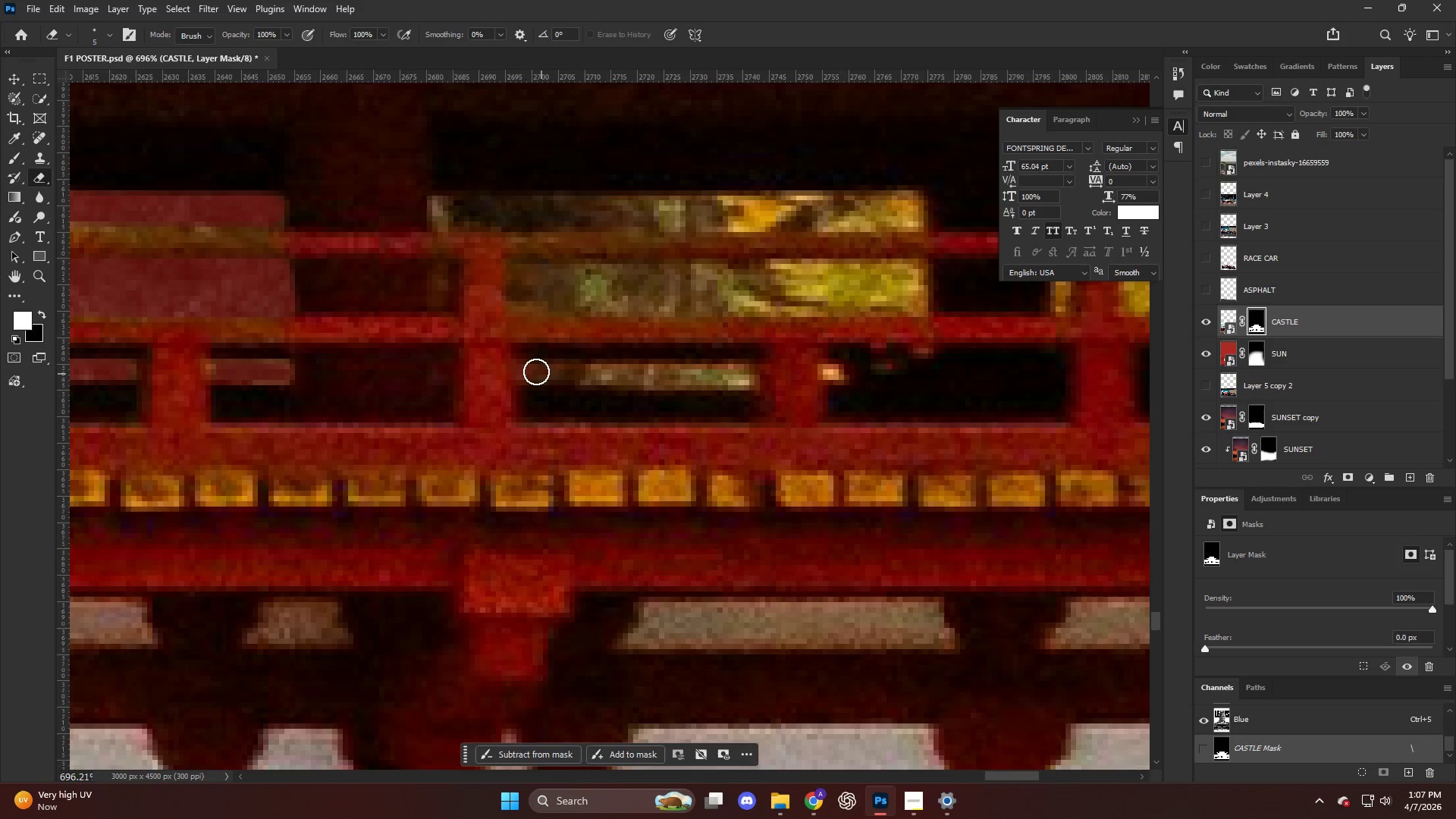 
left_click([532, 371])
 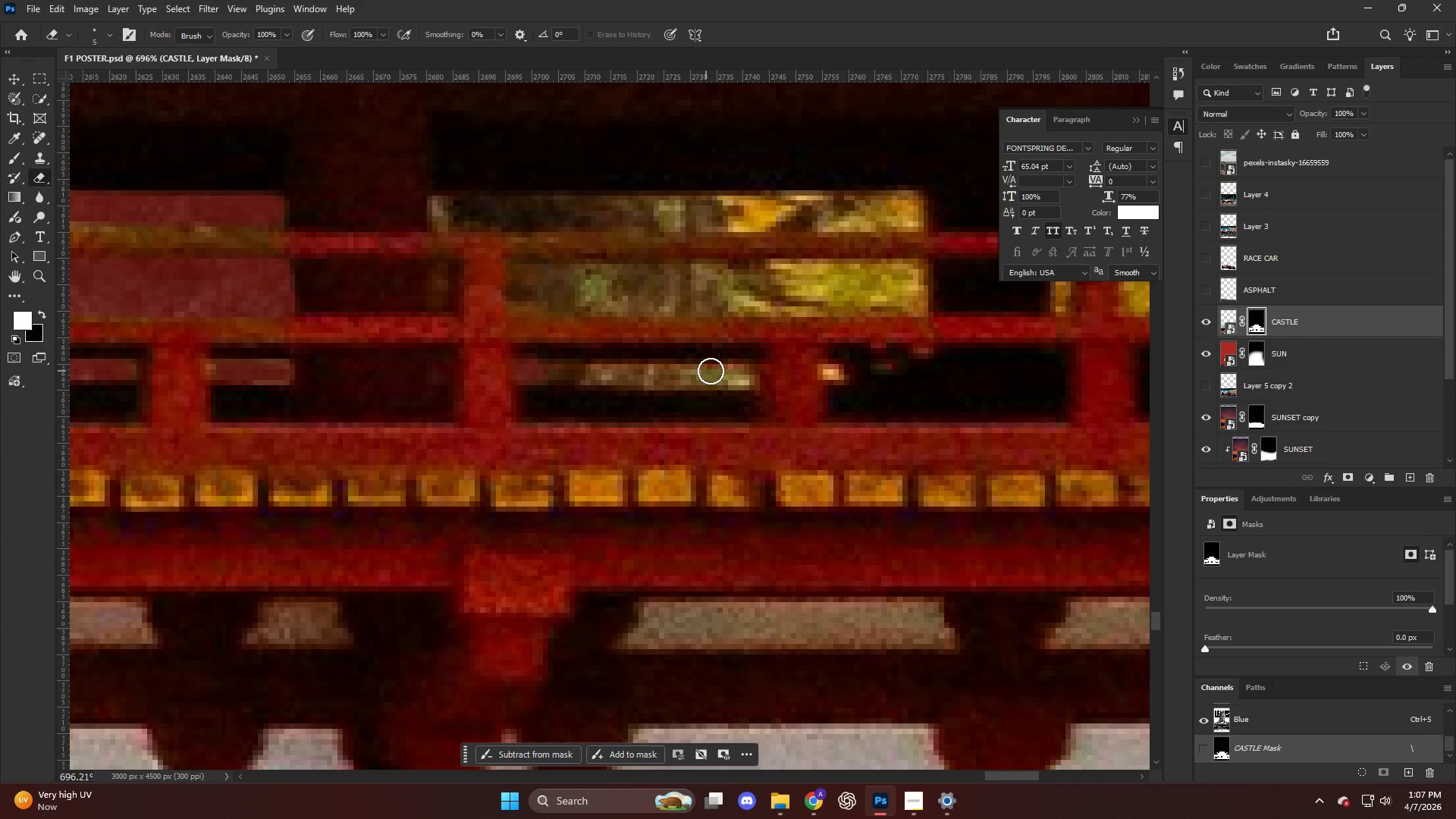 
hold_key(key=ShiftLeft, duration=0.5)
left_click([751, 376])
 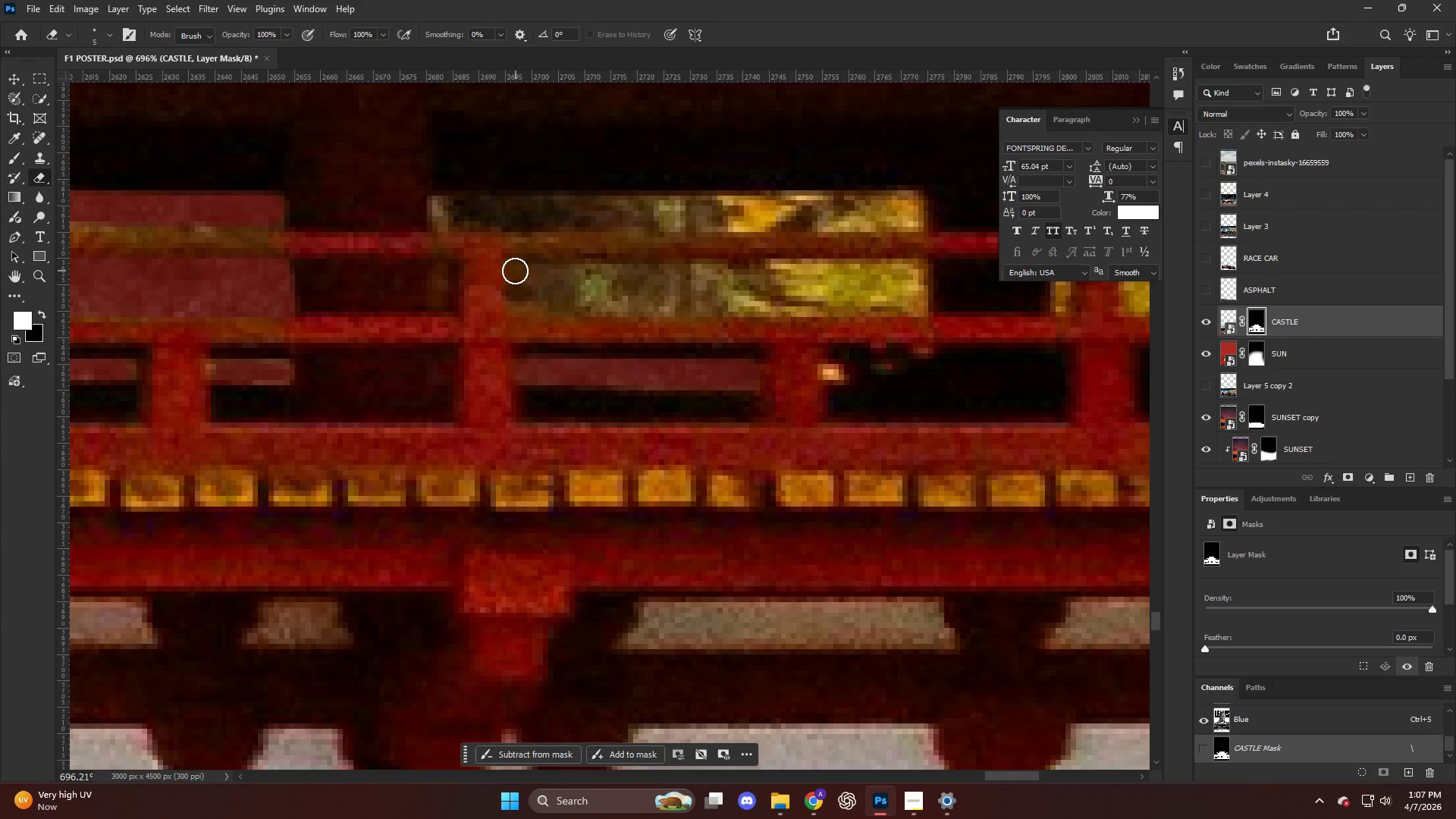 
hold_key(key=ShiftLeft, duration=2.45)
left_click([521, 293])
 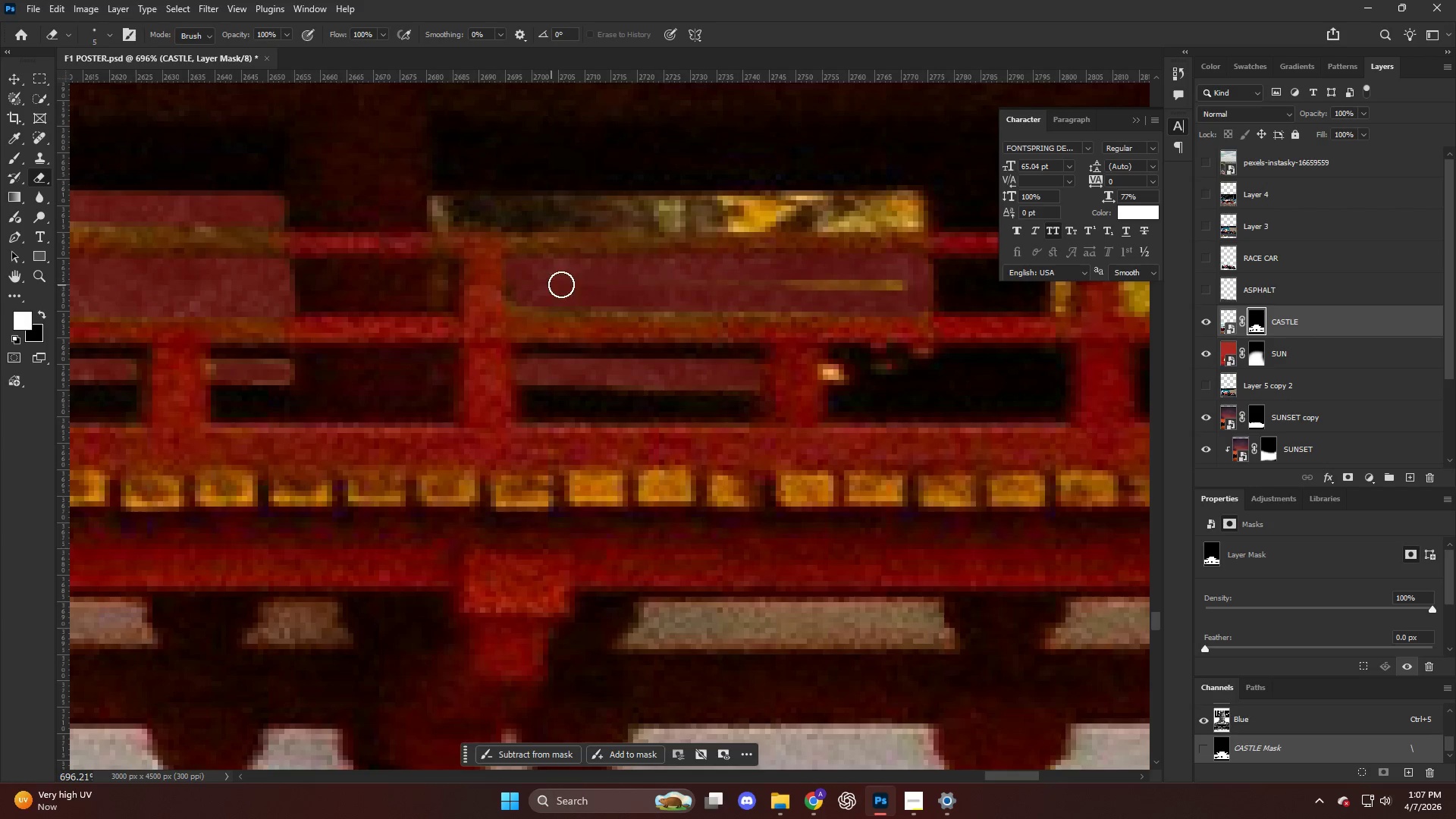 
left_click_drag(start_coordinate=[594, 290], to_coordinate=[896, 284])
 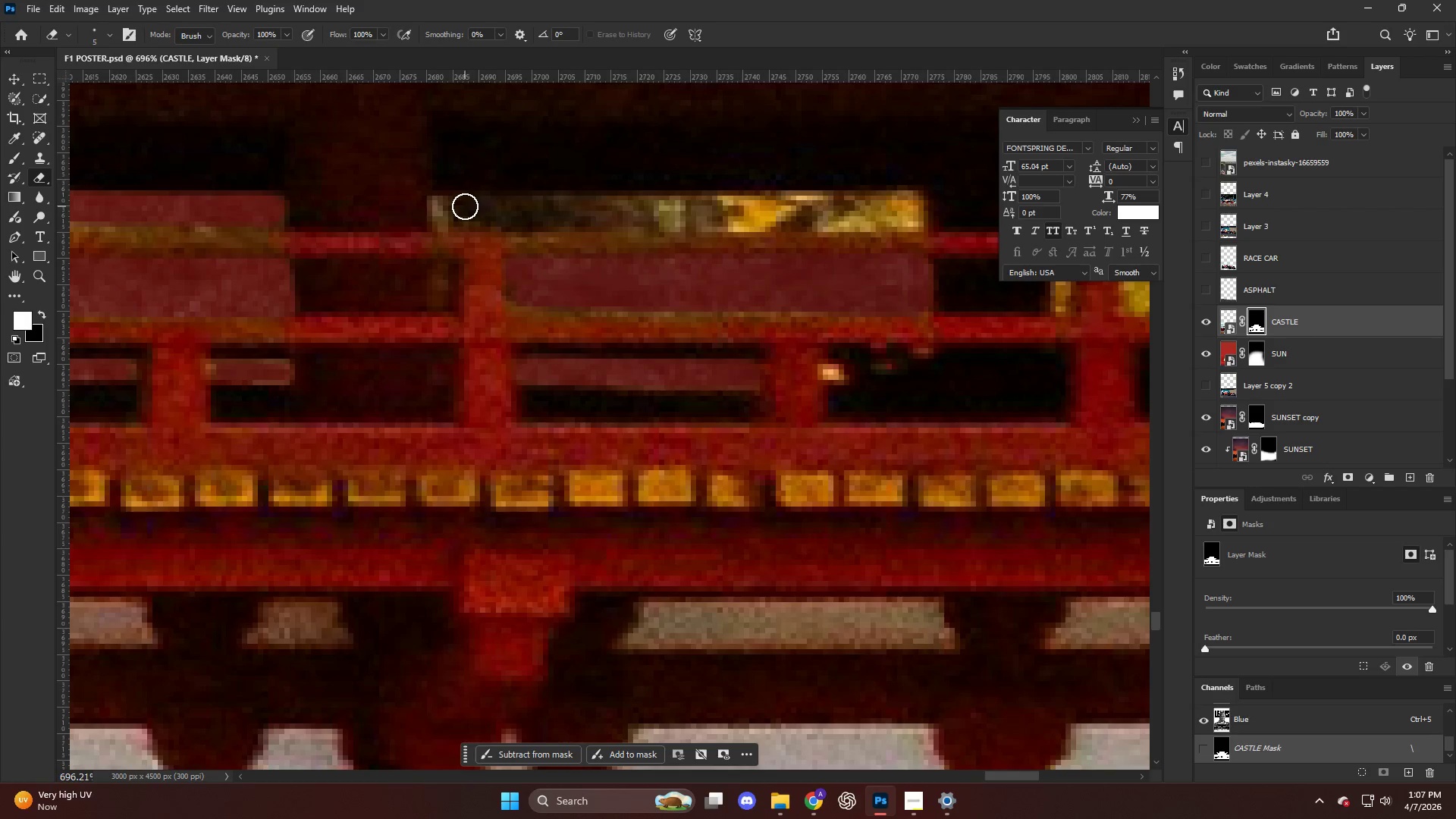 
left_click([460, 206])
 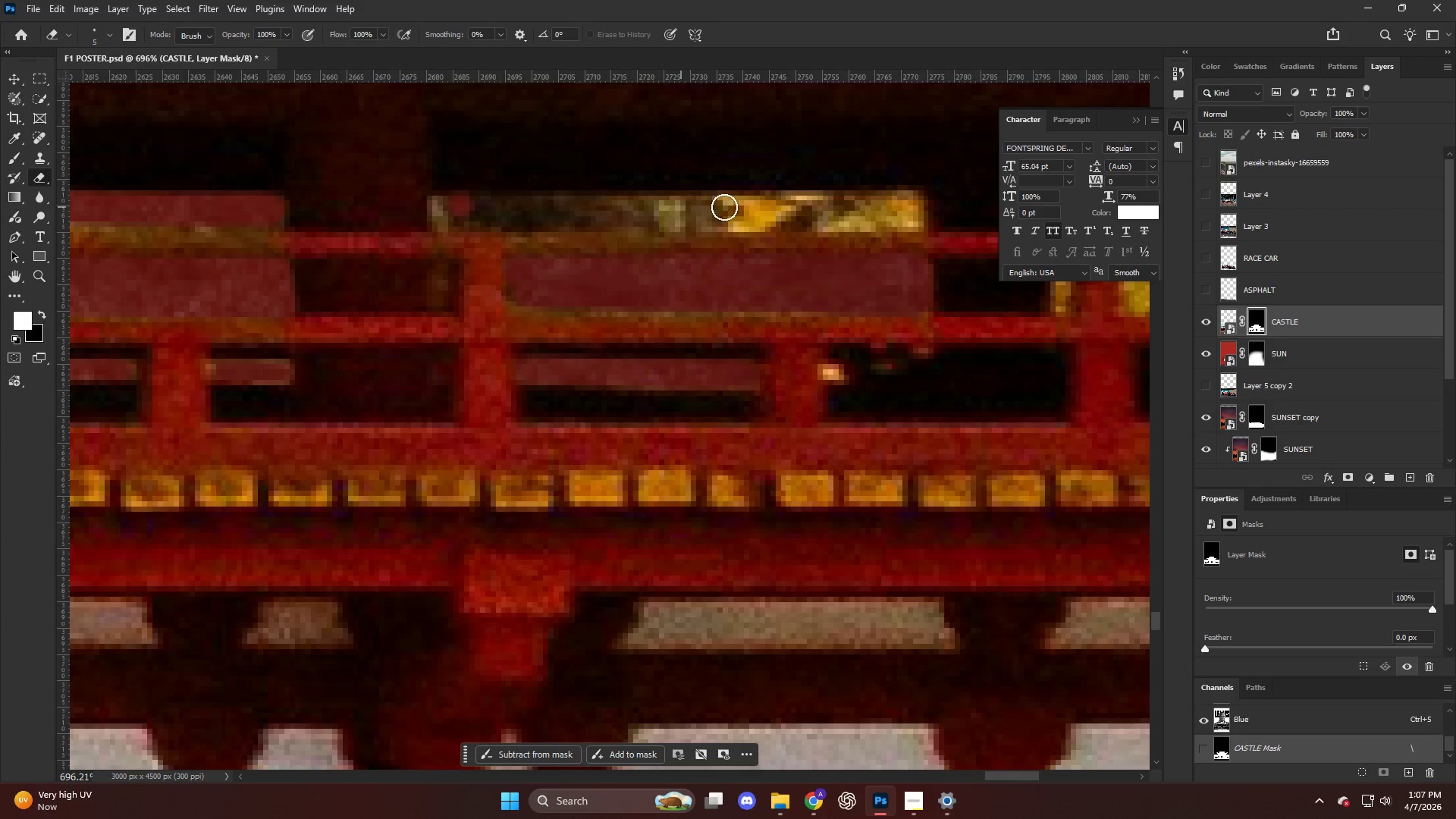 
hold_key(key=ShiftLeft, duration=2.28)
left_click([918, 227])
 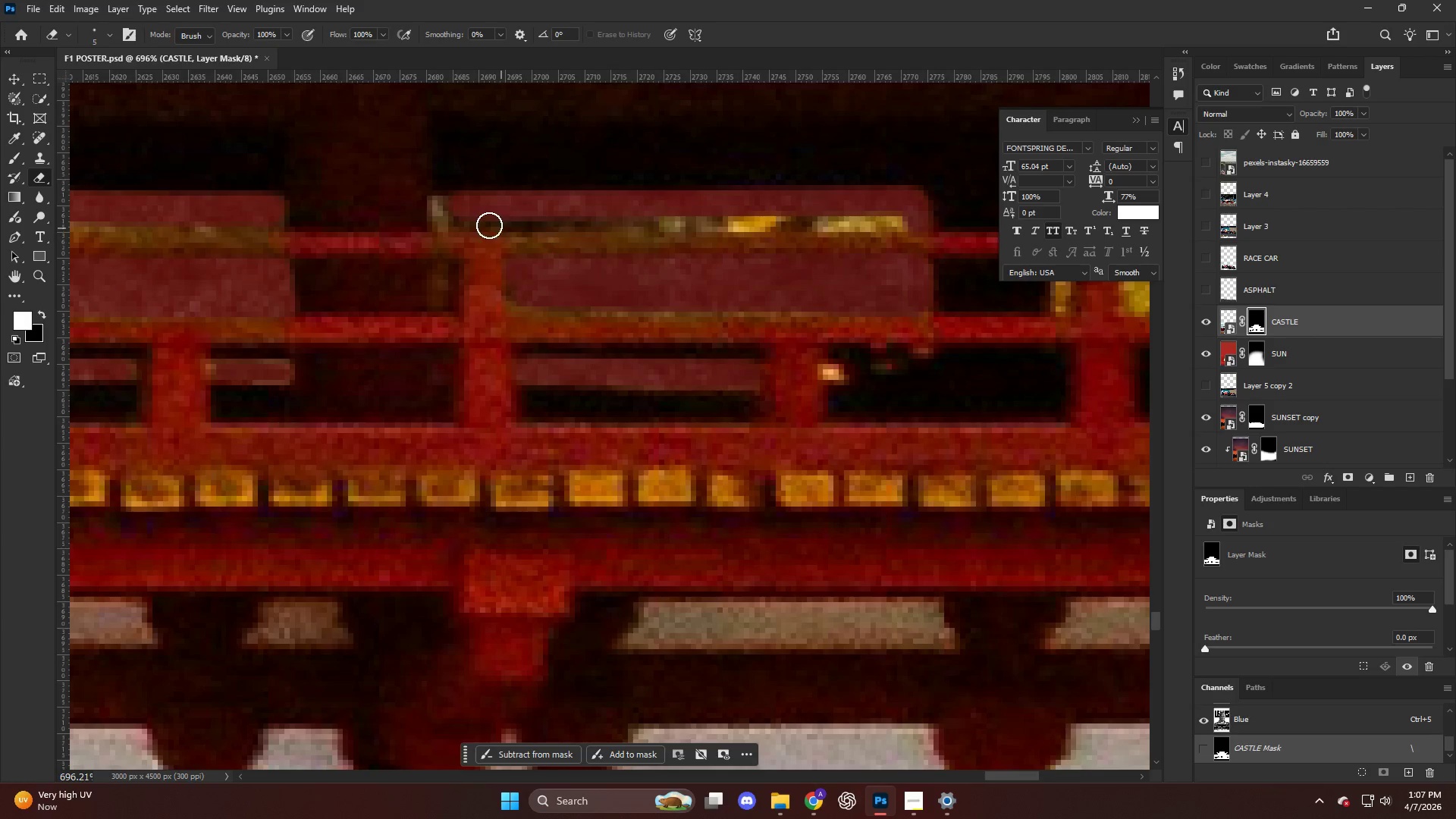 
left_click([473, 216])
 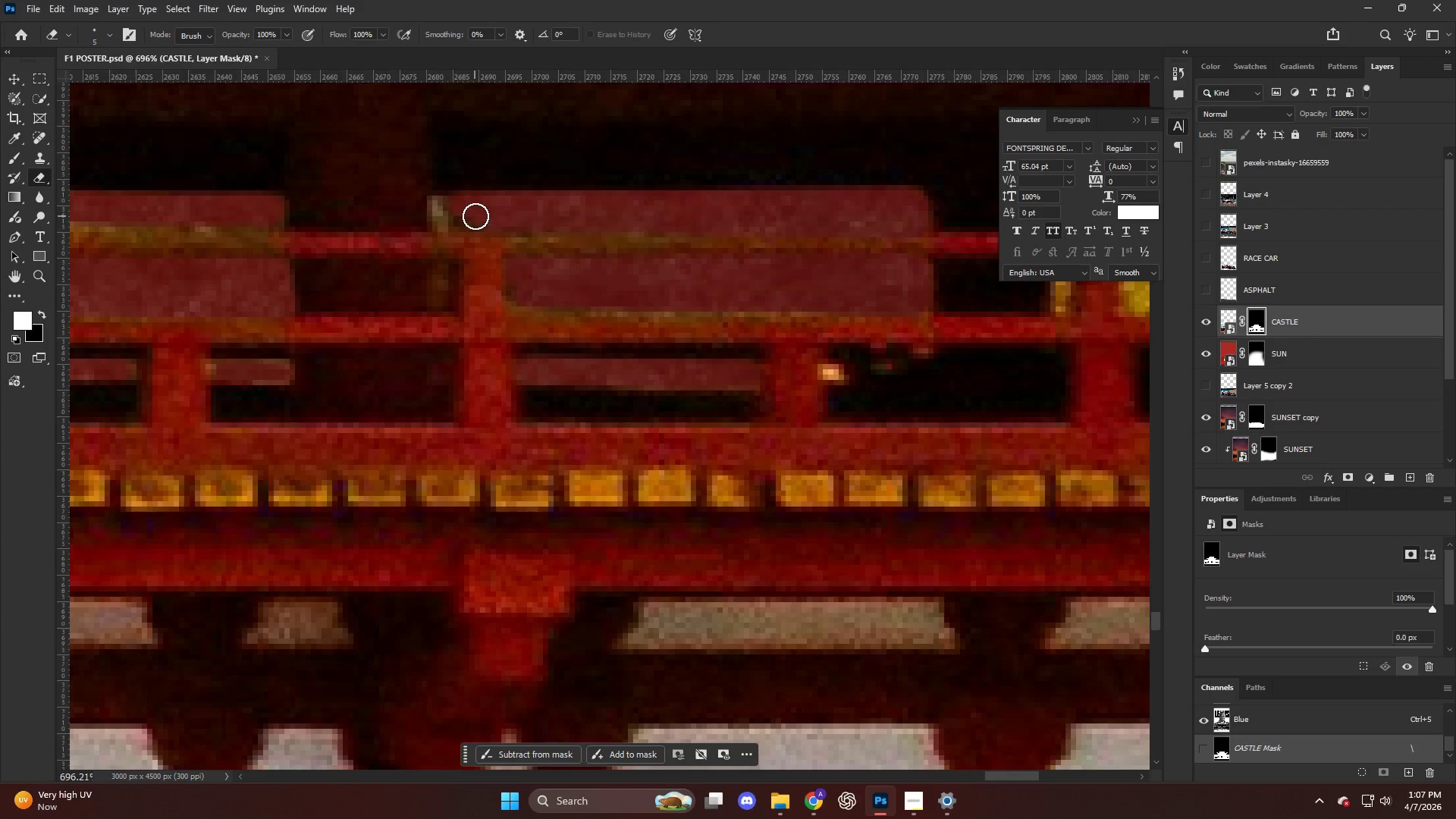 
hold_key(key=AltLeft, duration=0.67)
 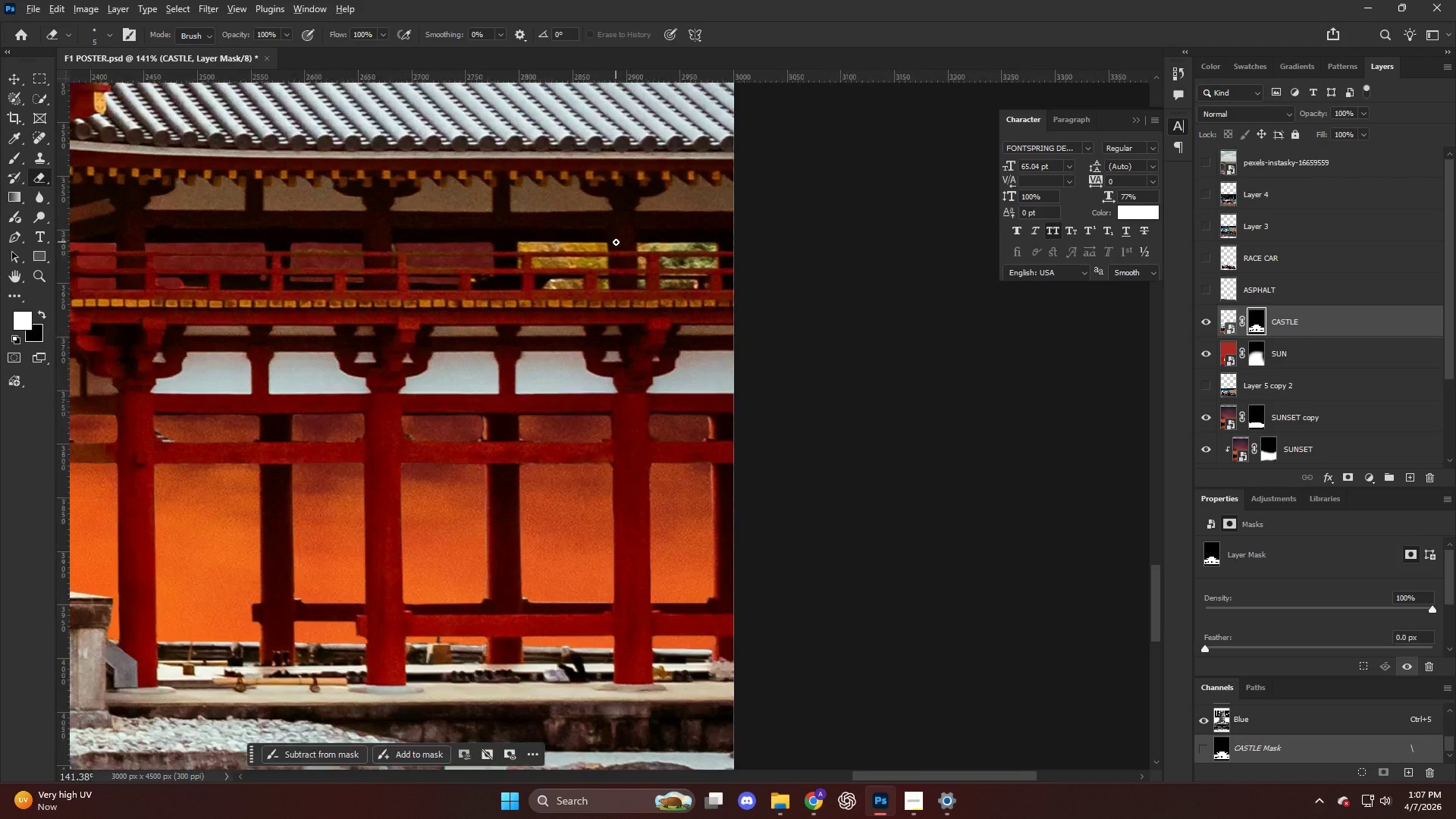 
key(Control+ControlLeft)
 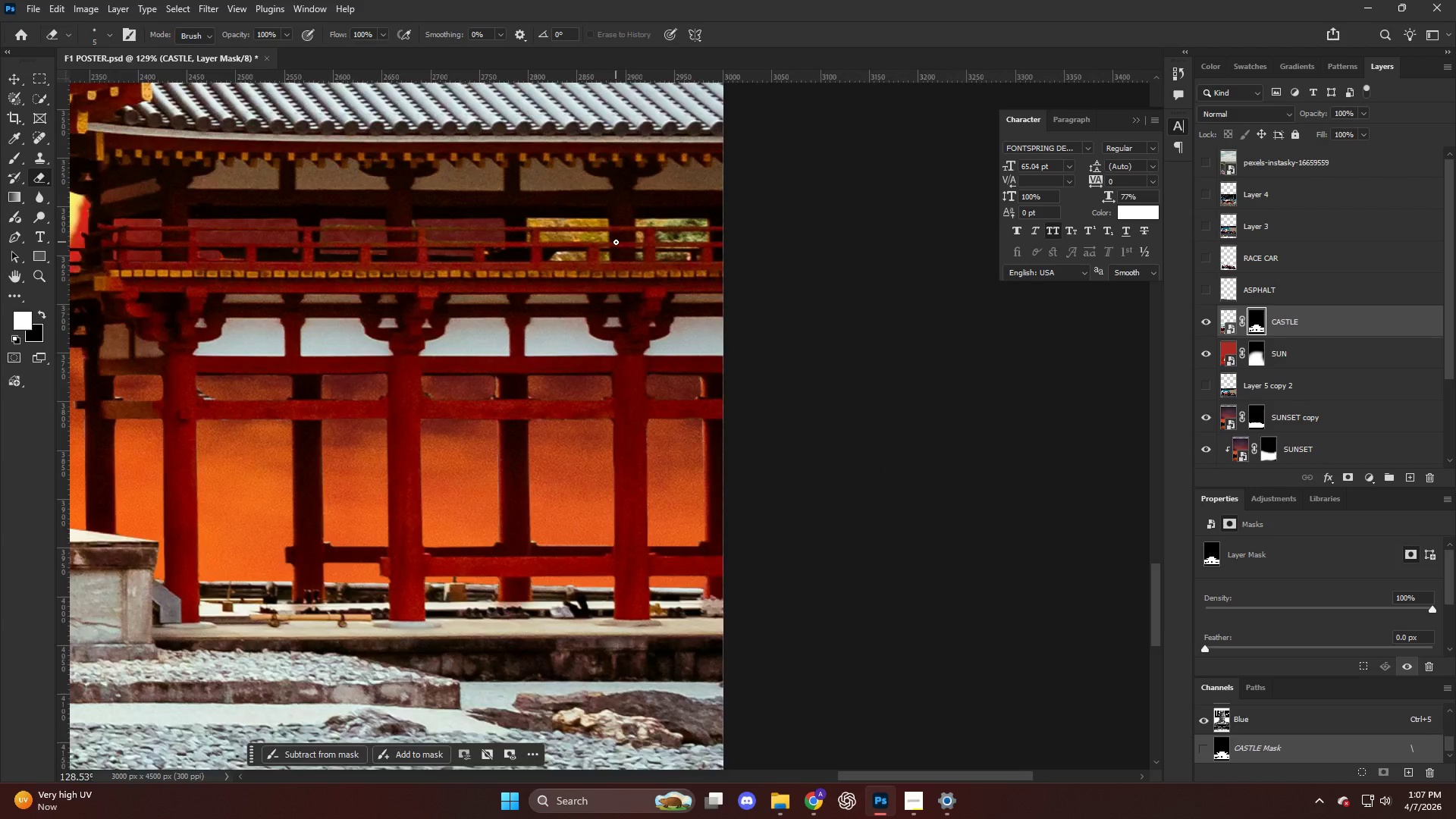 
hold_key(key=AltLeft, duration=1.0)
 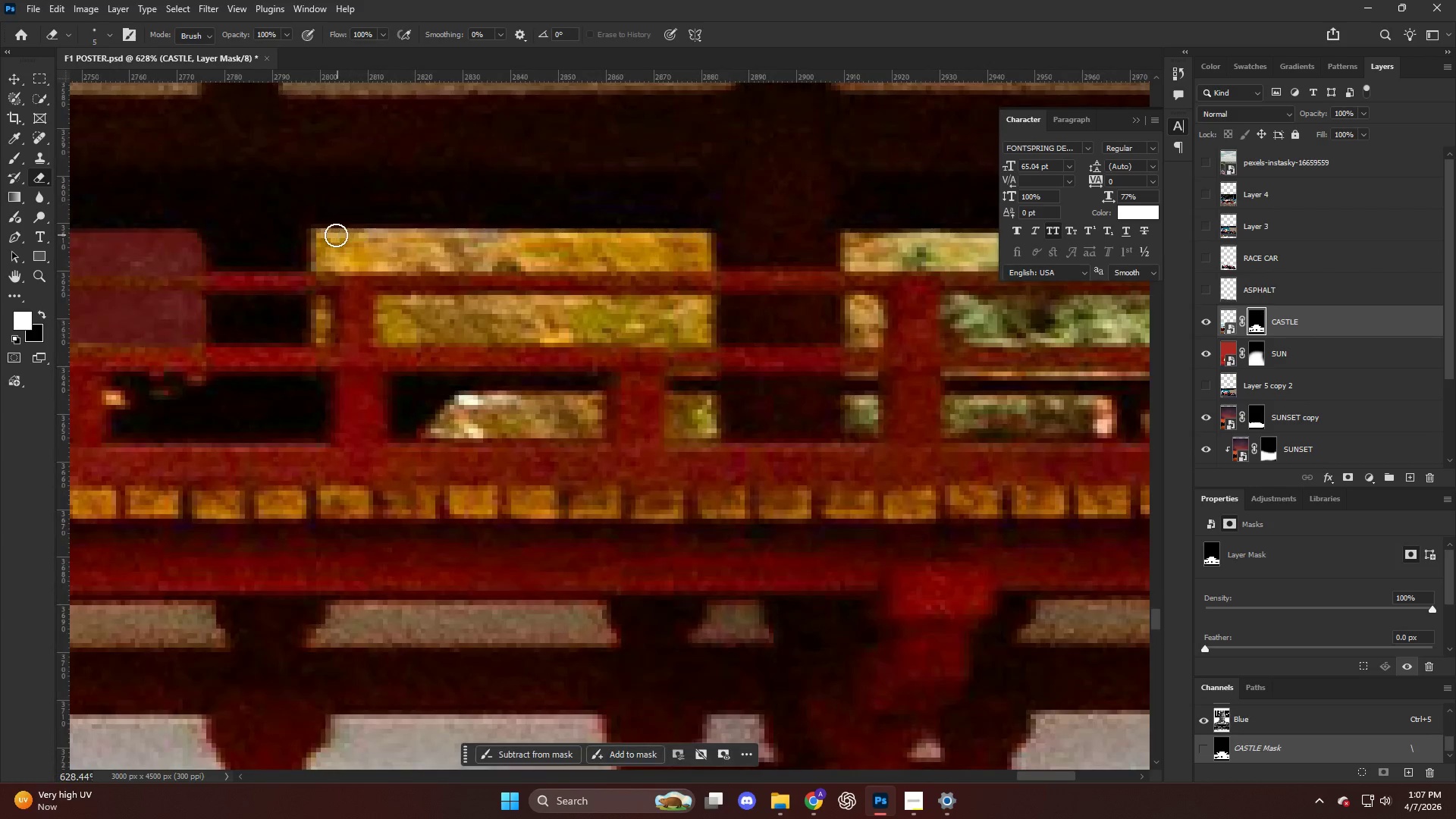 
hold_key(key=AltLeft, duration=0.31)
 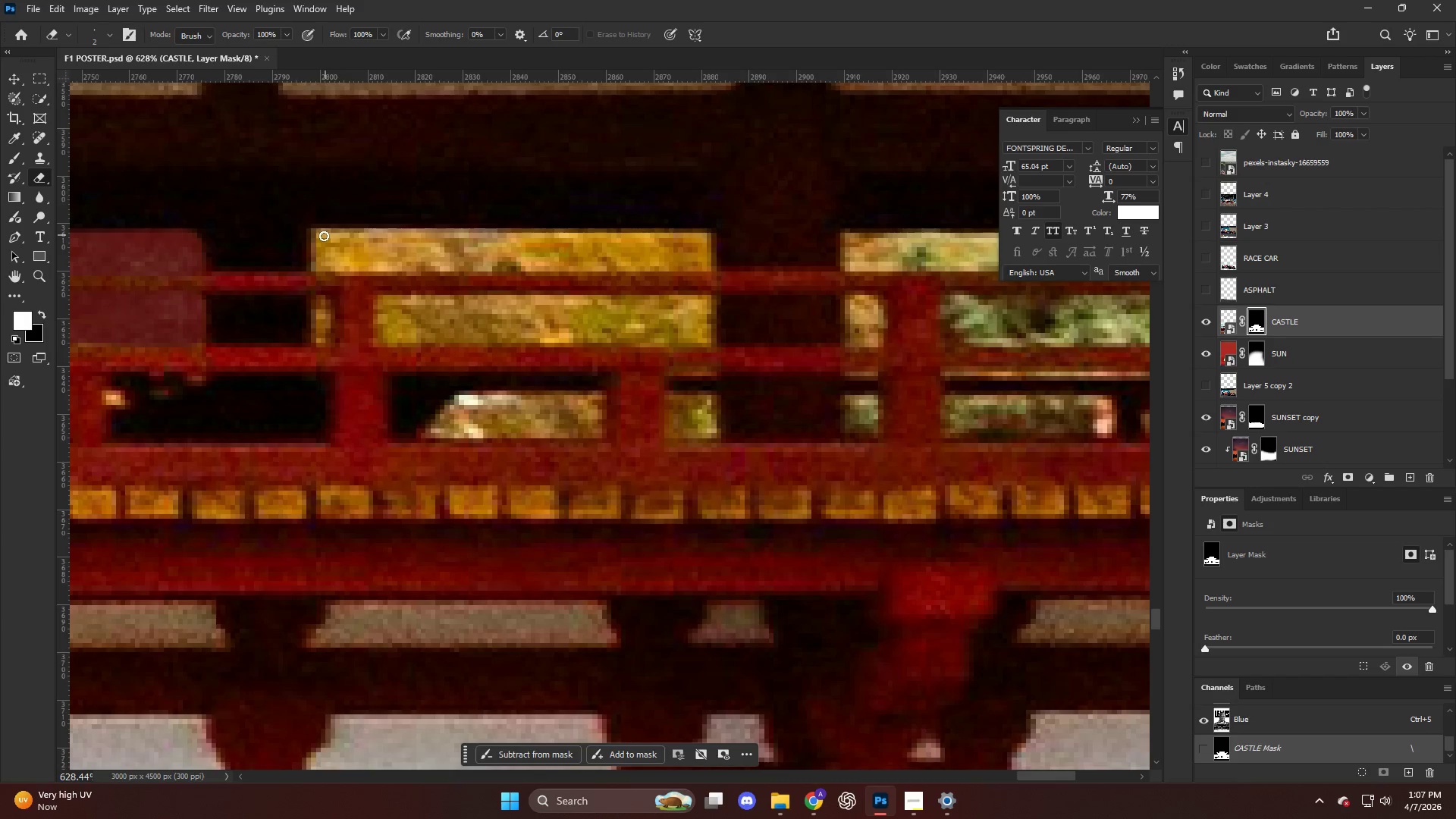 
scroll: coordinate [397, 240], scroll_direction: down, amount: 6.0
 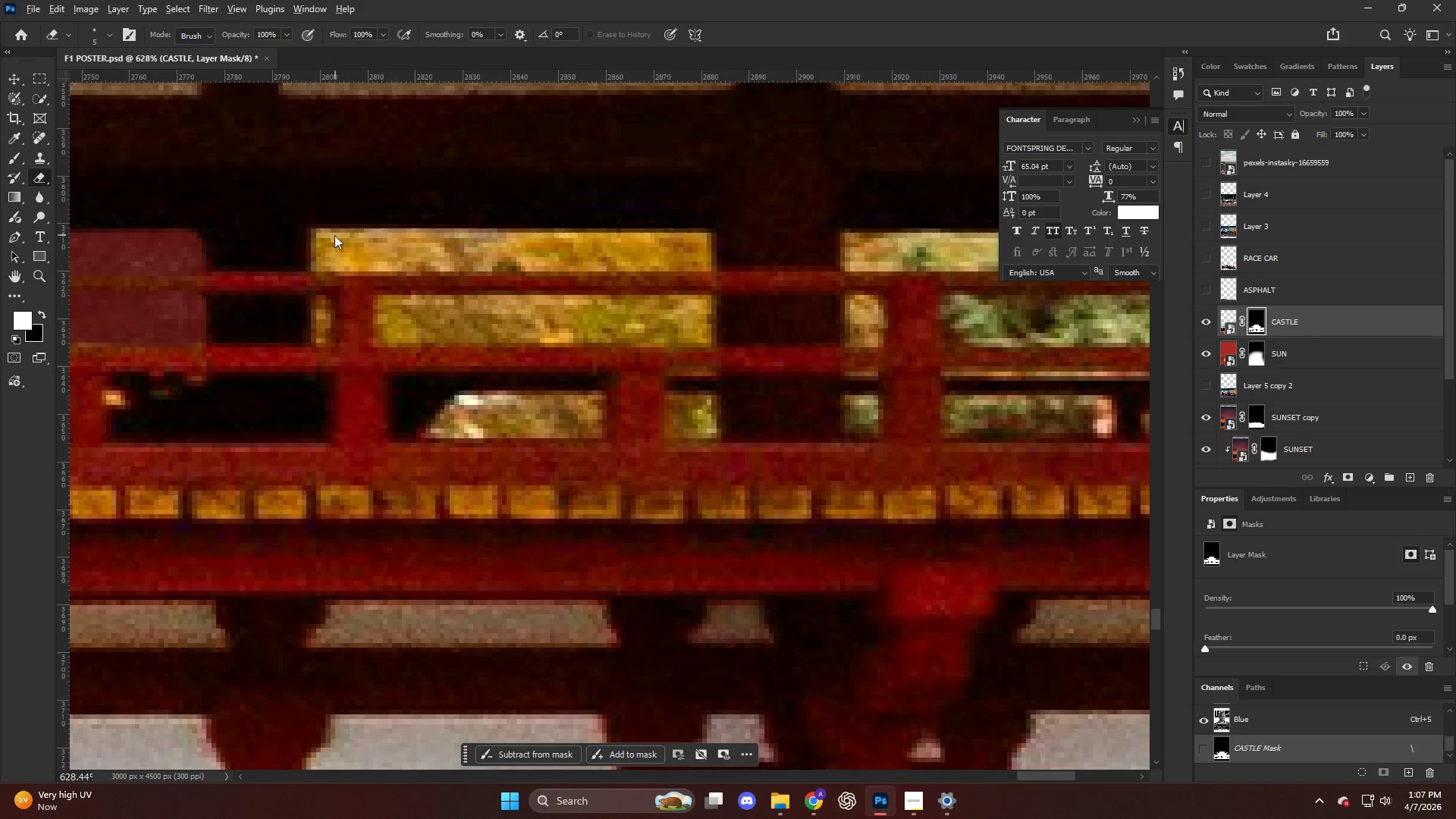 
hold_key(key=AltLeft, duration=1.34)
scroll: coordinate [325, 237], scroll_direction: up, amount: 4.0
 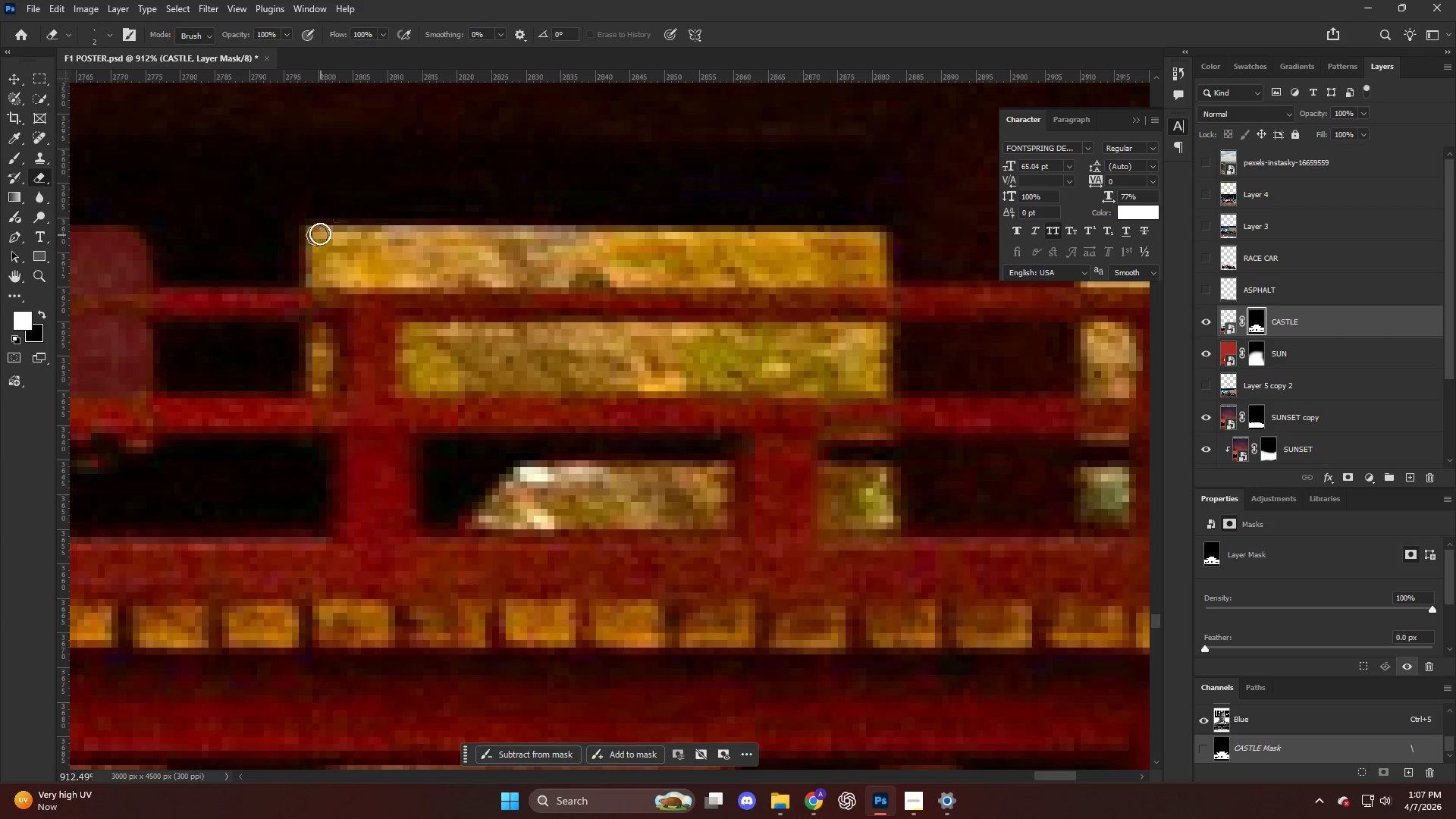 
left_click([310, 230])
 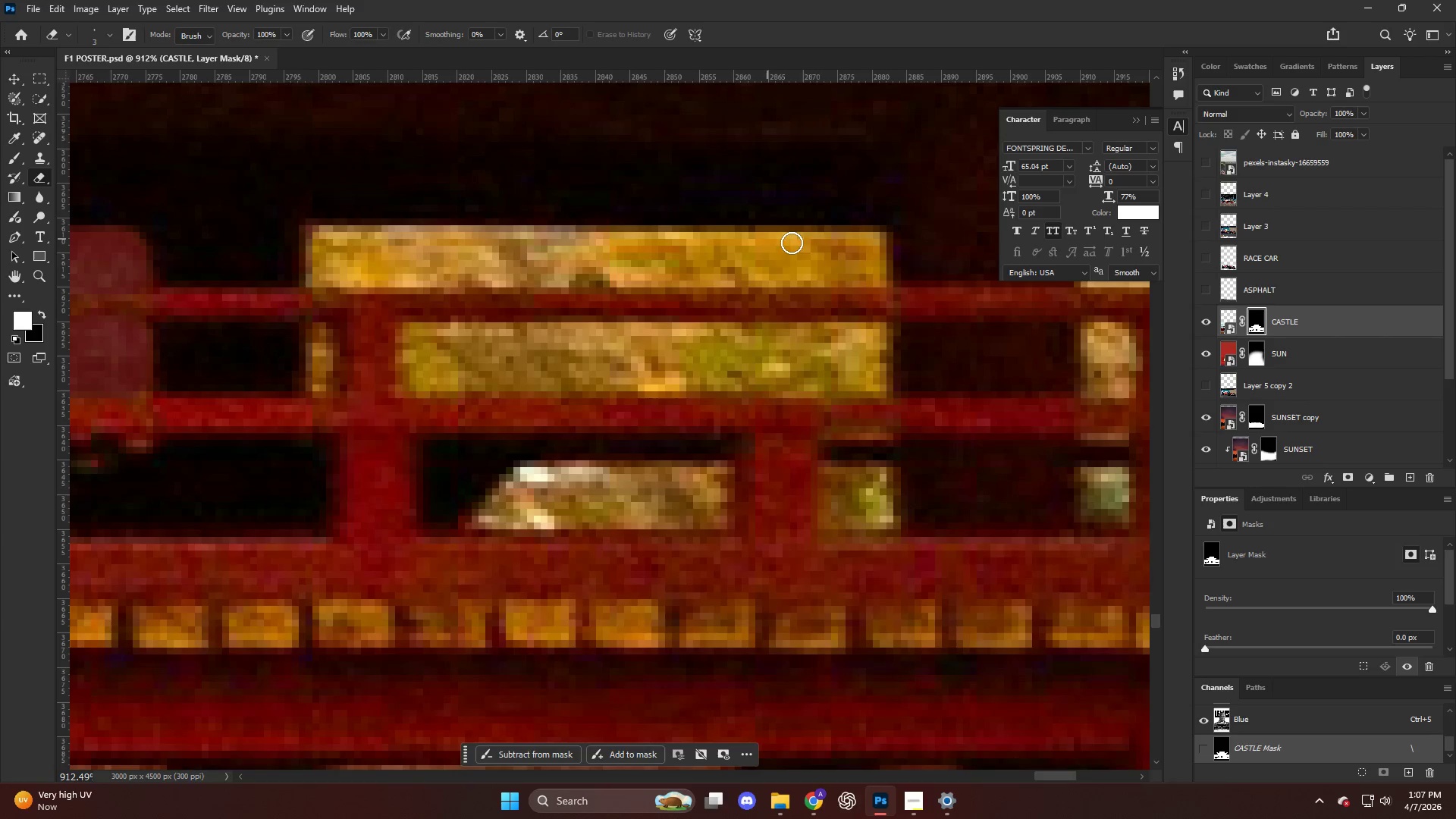 
hold_key(key=ShiftLeft, duration=2.23)
double_click([887, 279])
 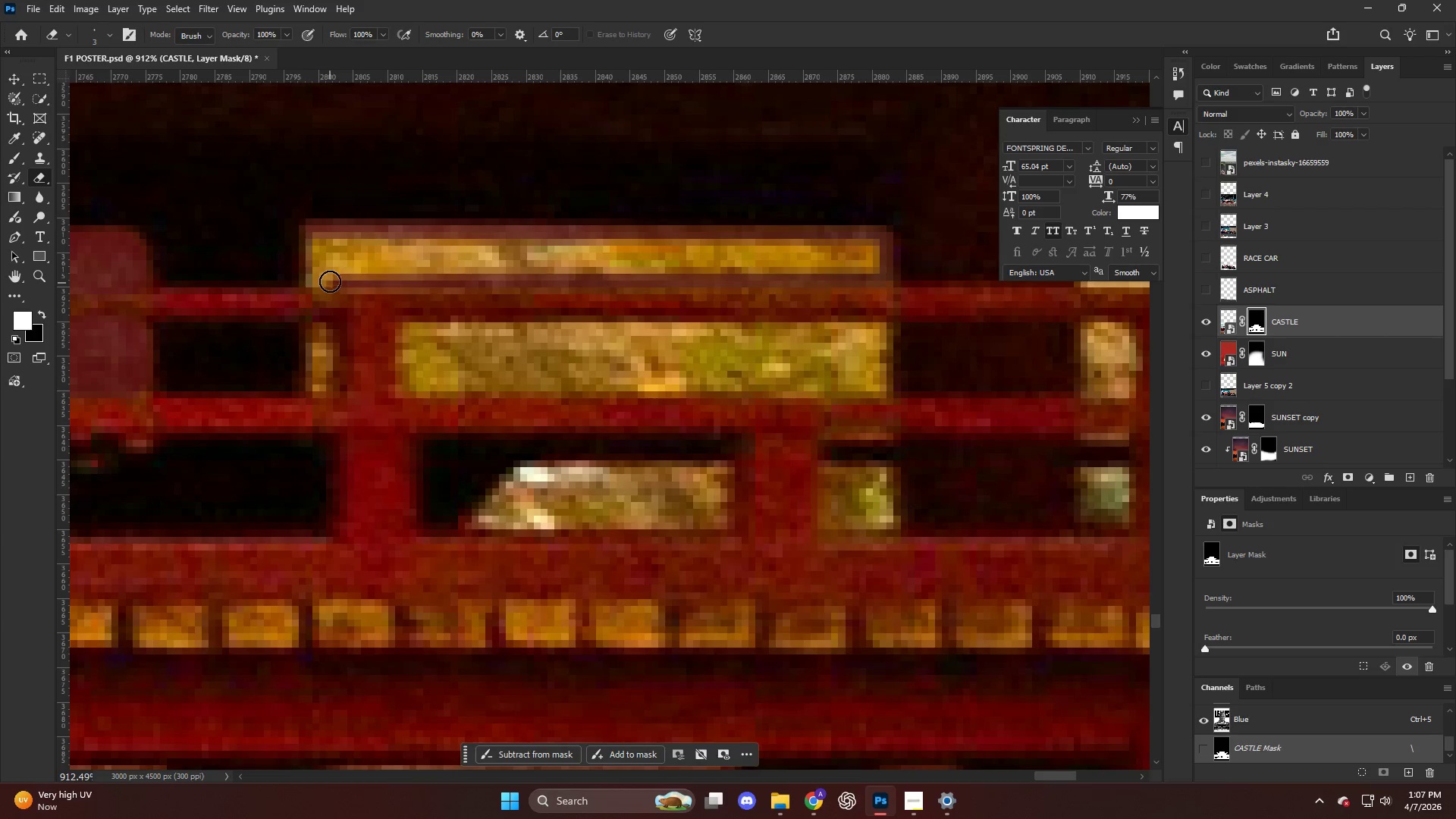 
hold_key(key=AltLeft, duration=0.33)
 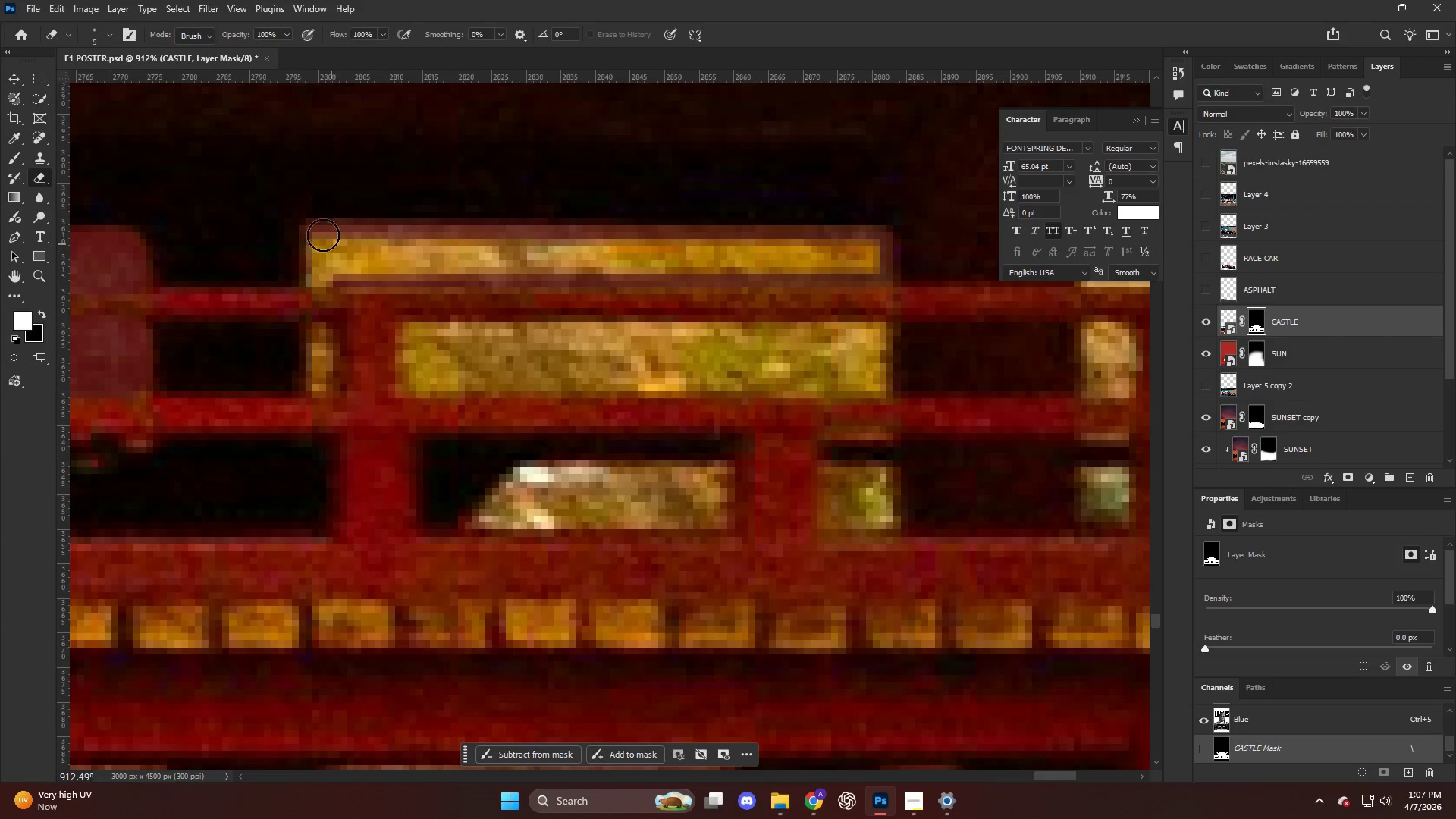 
left_click_drag(start_coordinate=[323, 238], to_coordinate=[651, 241])
 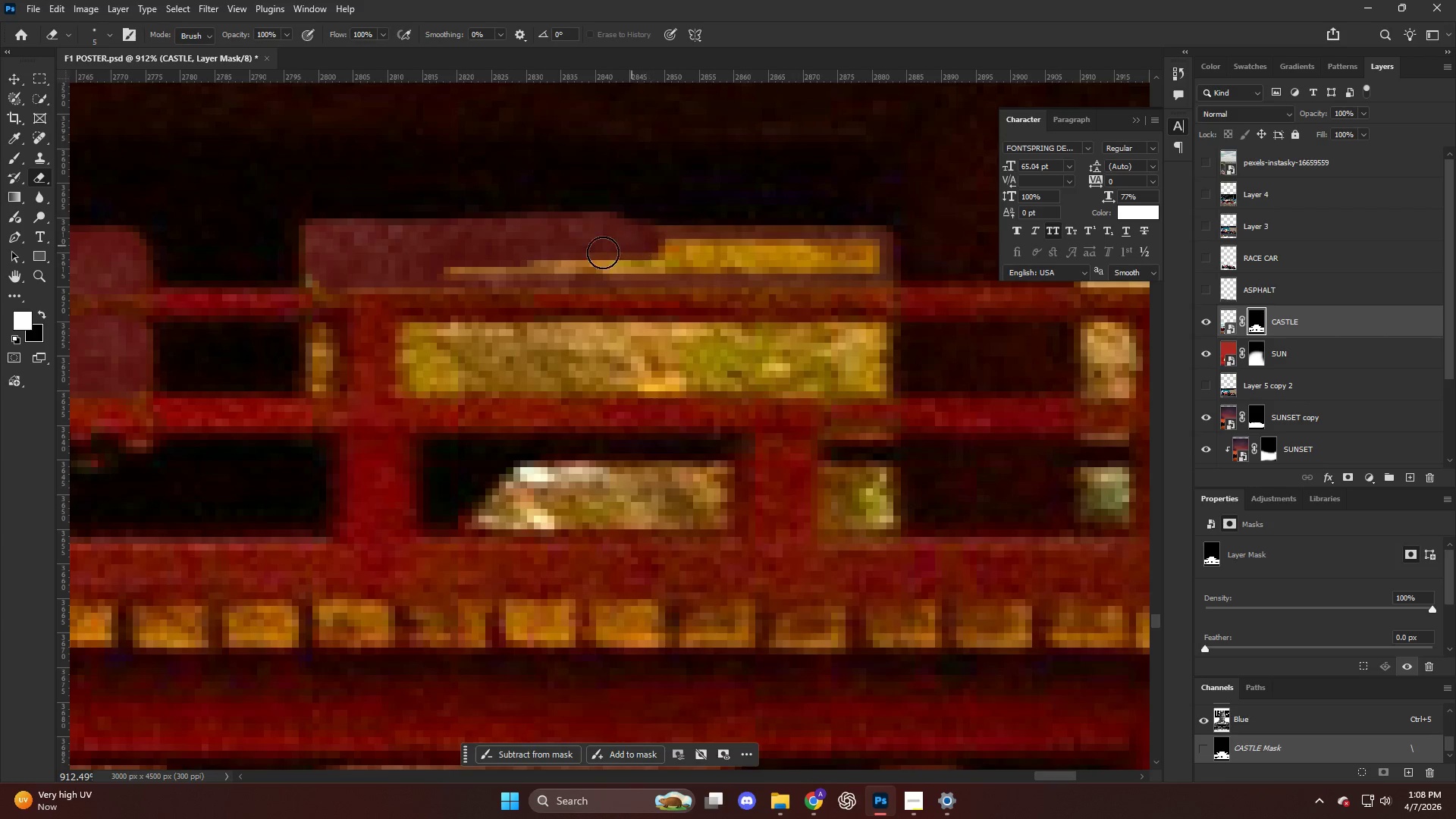 
key(Control+ControlLeft)
 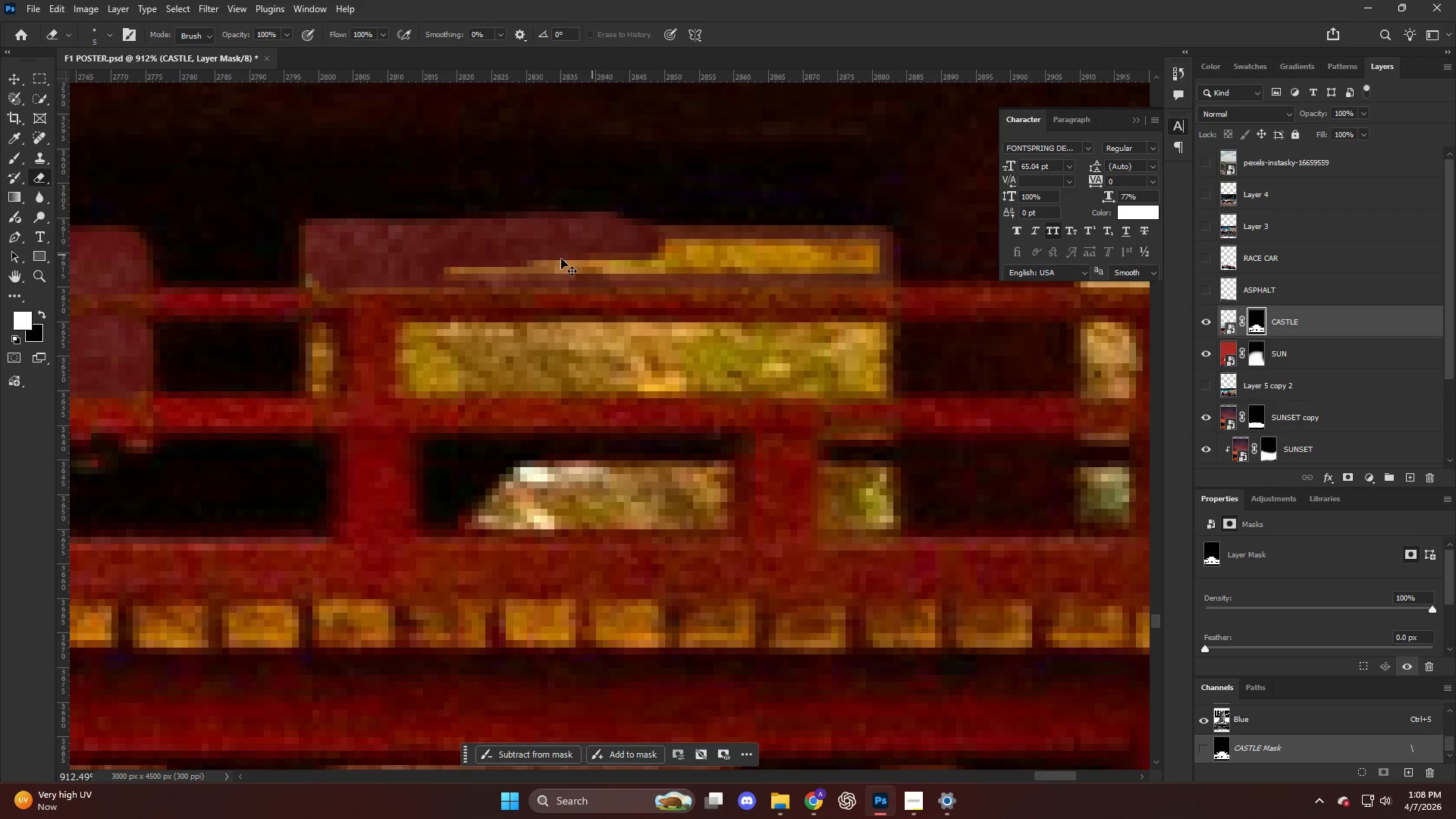 
key(Control+Z)
 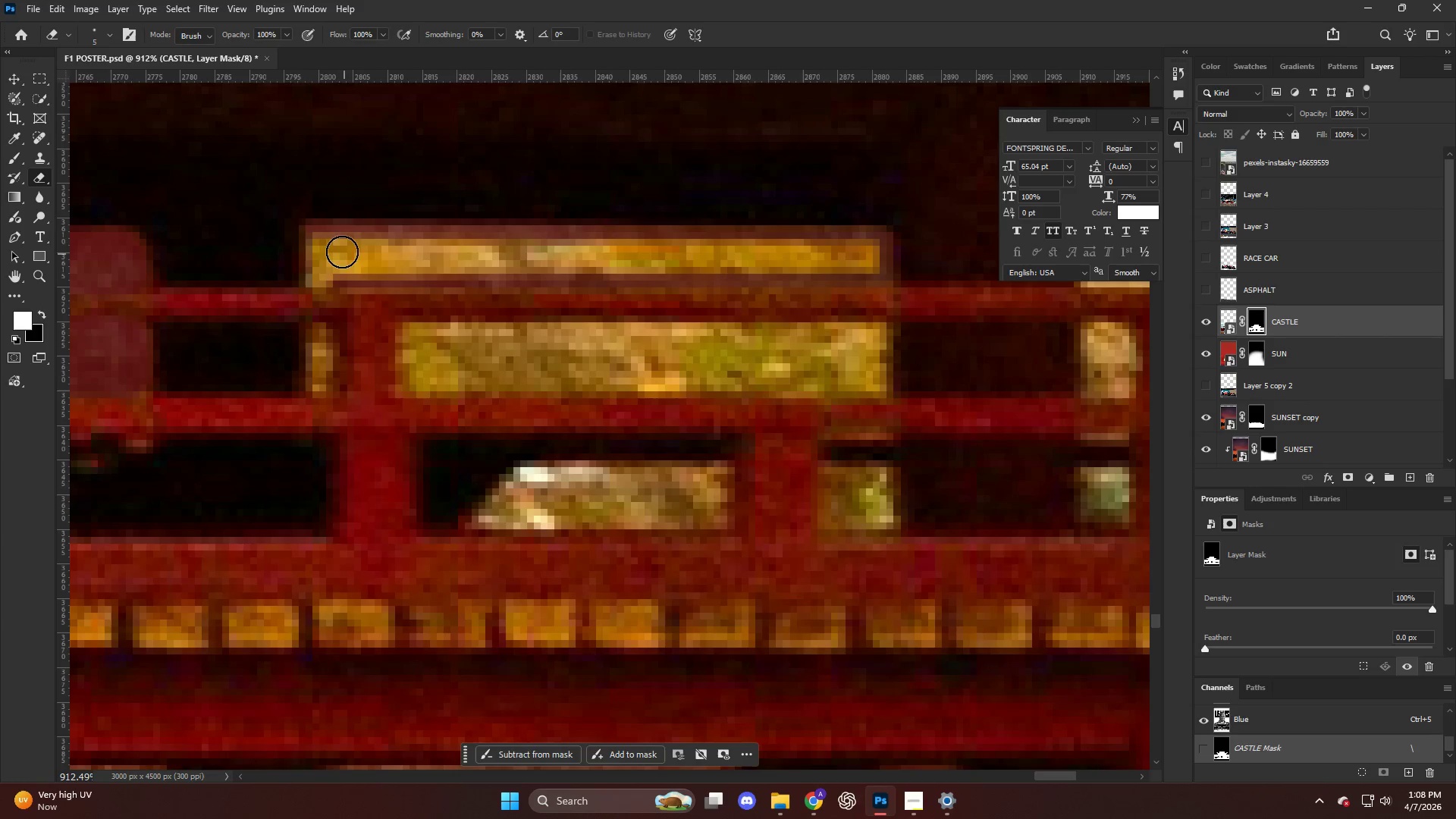 
left_click_drag(start_coordinate=[327, 246], to_coordinate=[330, 237])
 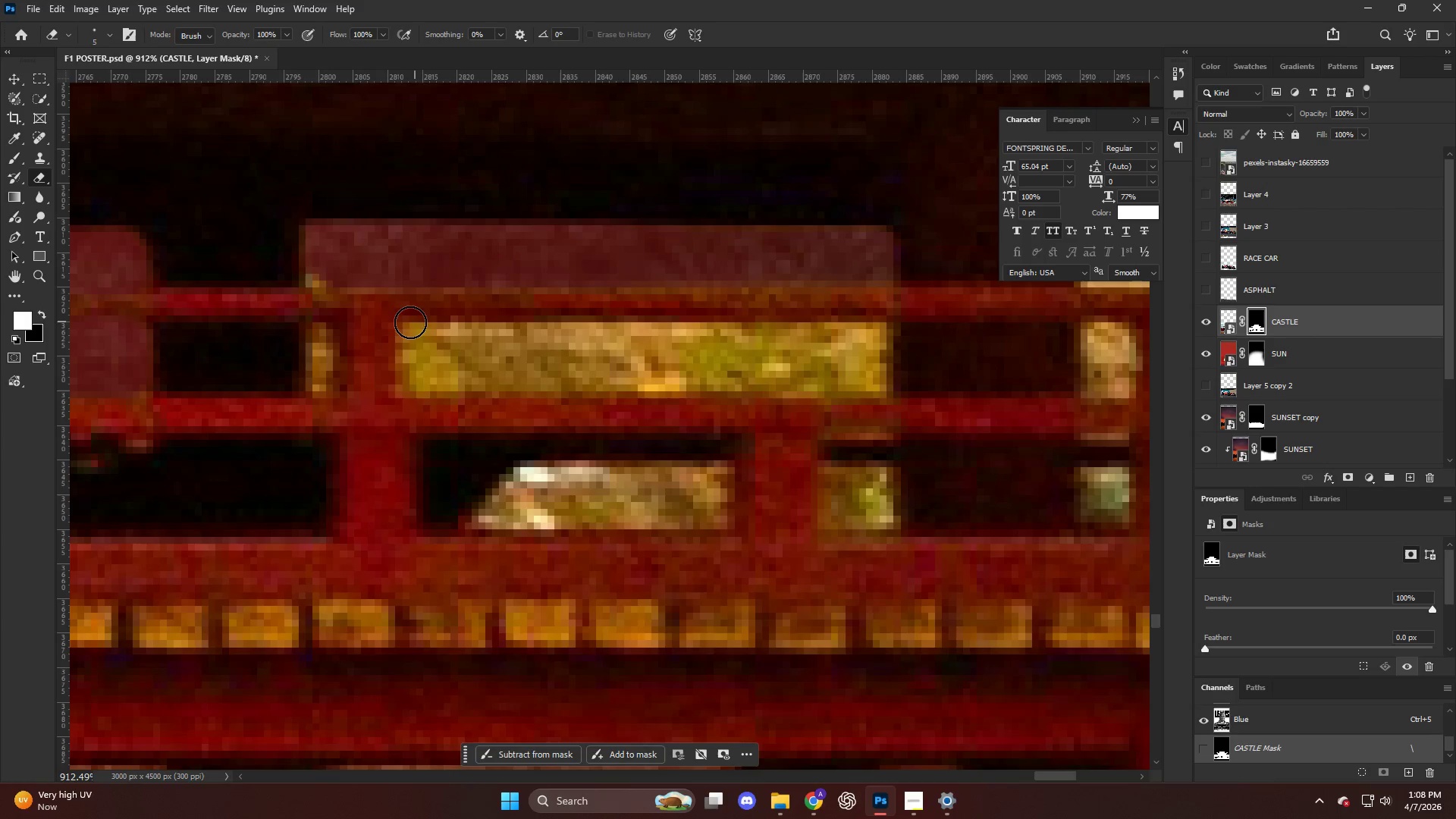 
left_click_drag(start_coordinate=[406, 328], to_coordinate=[551, 353])
 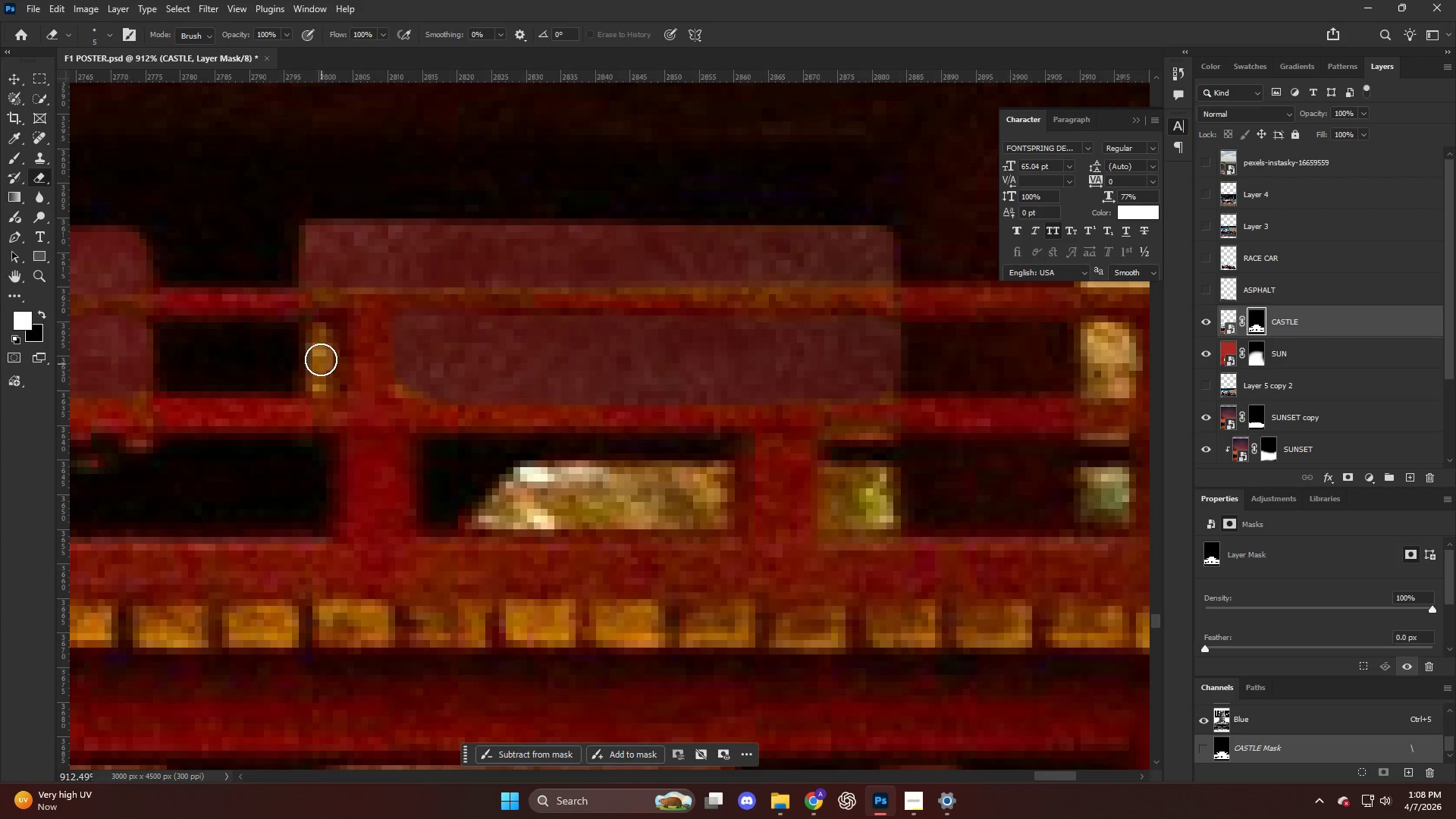 
left_click_drag(start_coordinate=[322, 342], to_coordinate=[321, 380])
 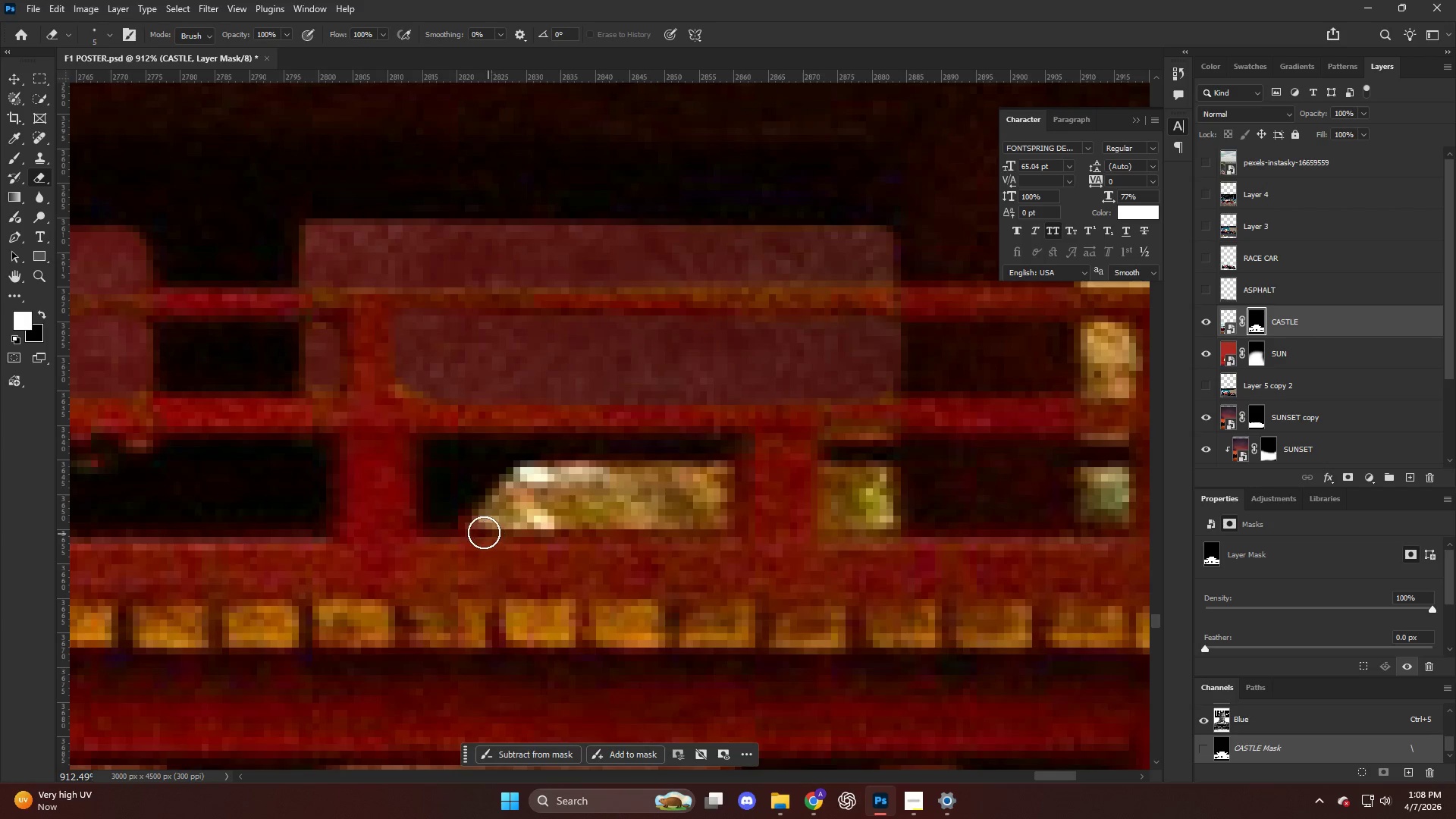 
hold_key(key=AltLeft, duration=0.47)
 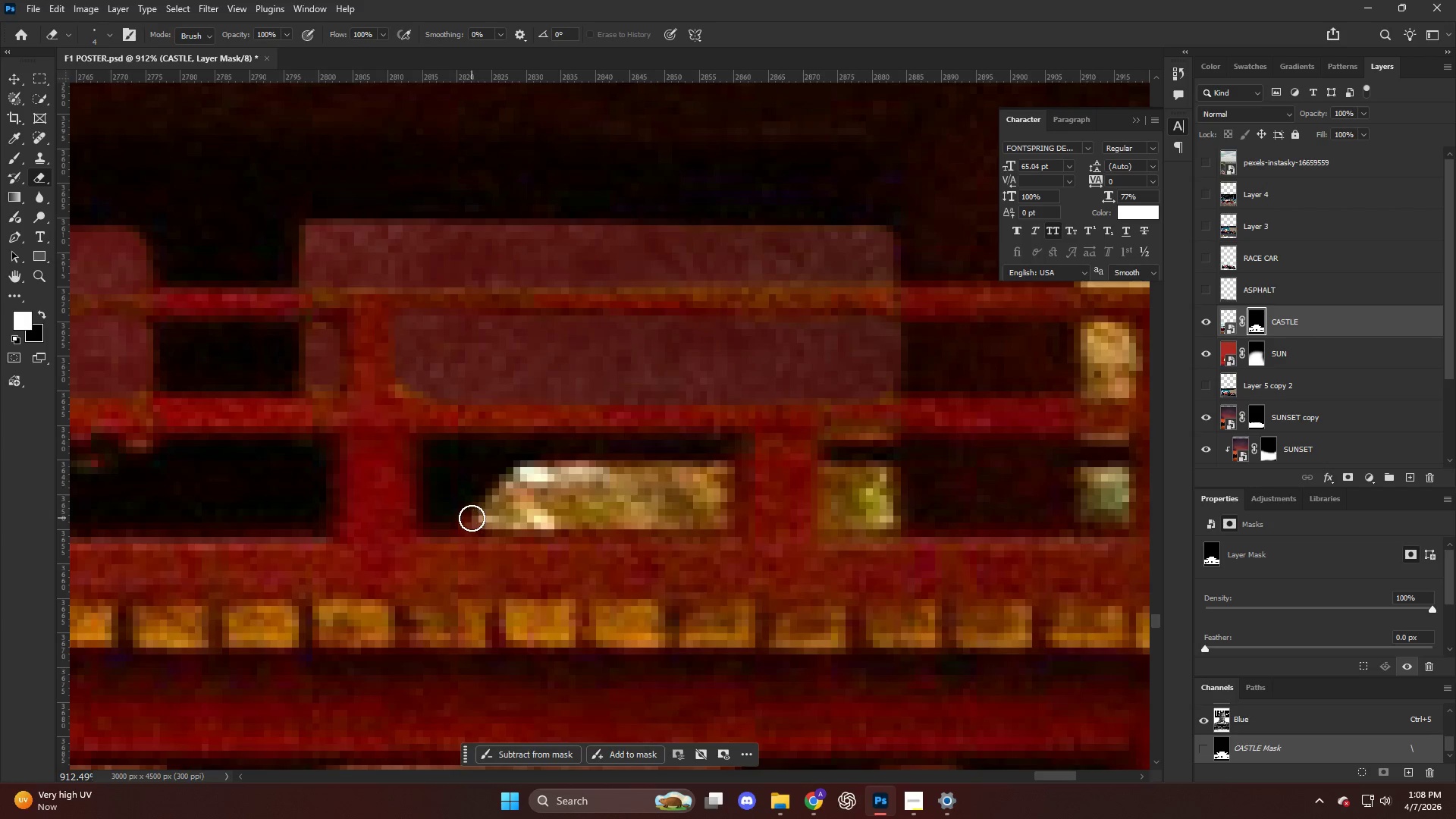 
left_click_drag(start_coordinate=[472, 518], to_coordinate=[664, 482])
 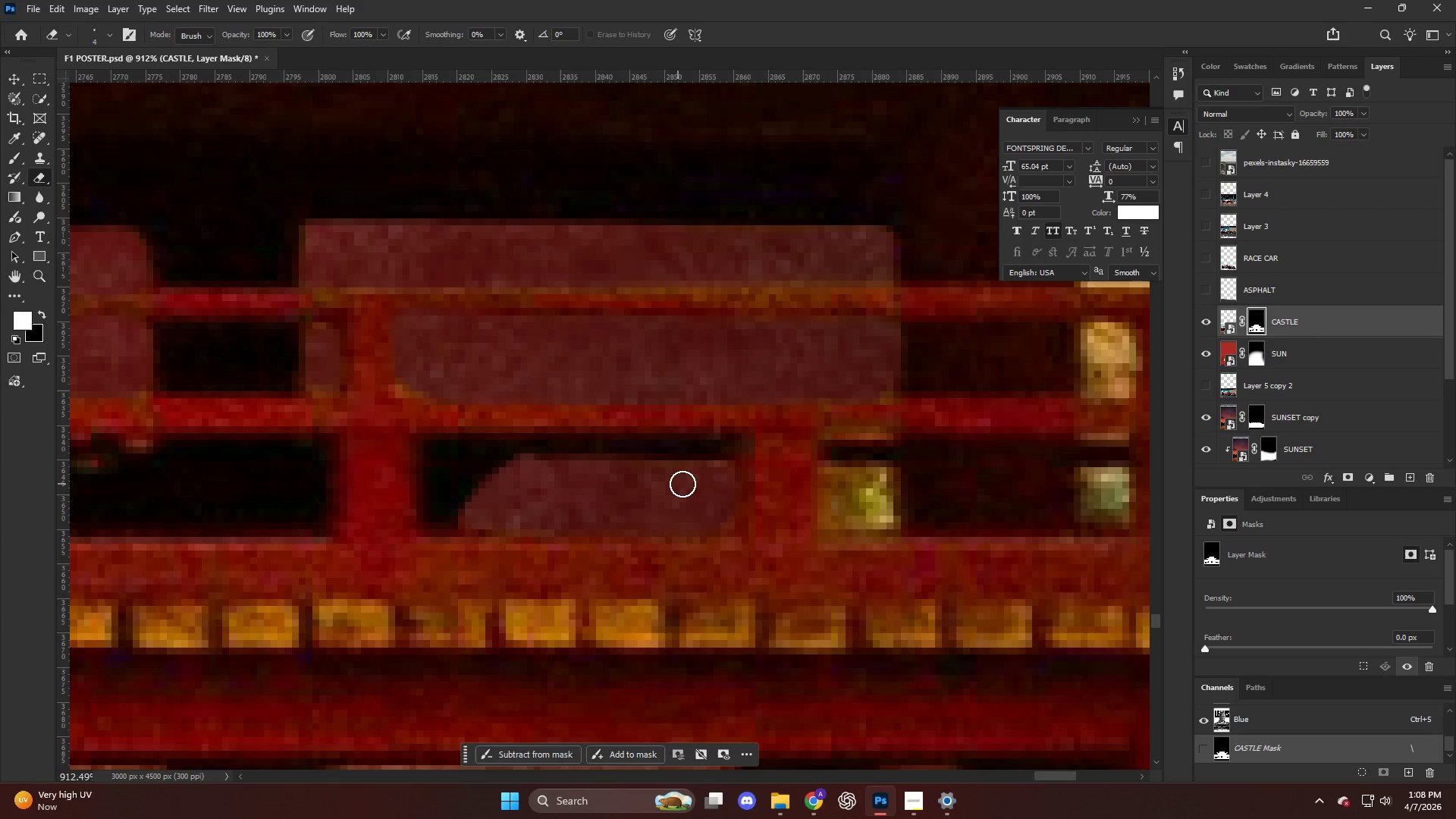 
key(Alt+AltLeft)
 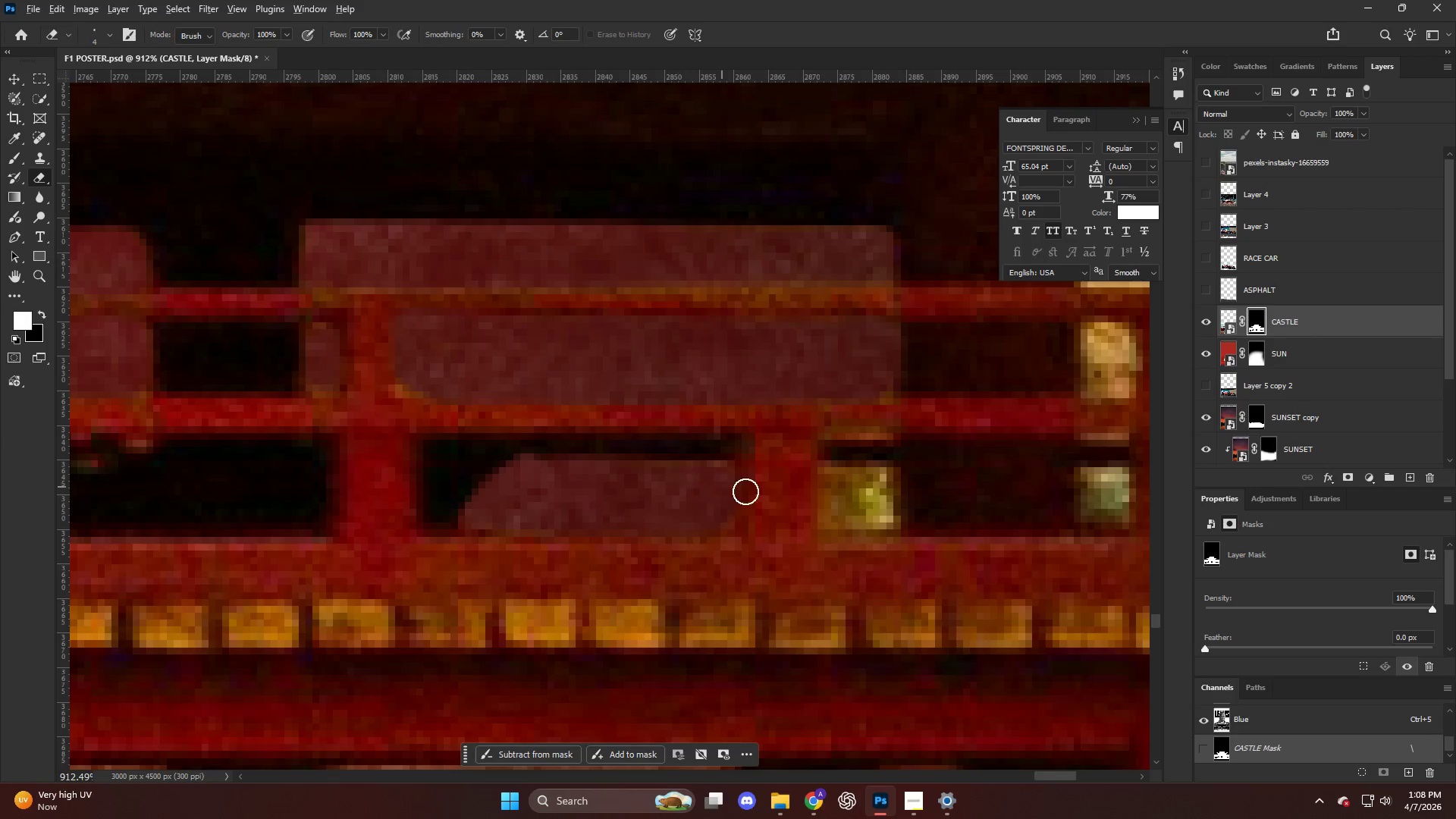 
key(Alt+AltLeft)
 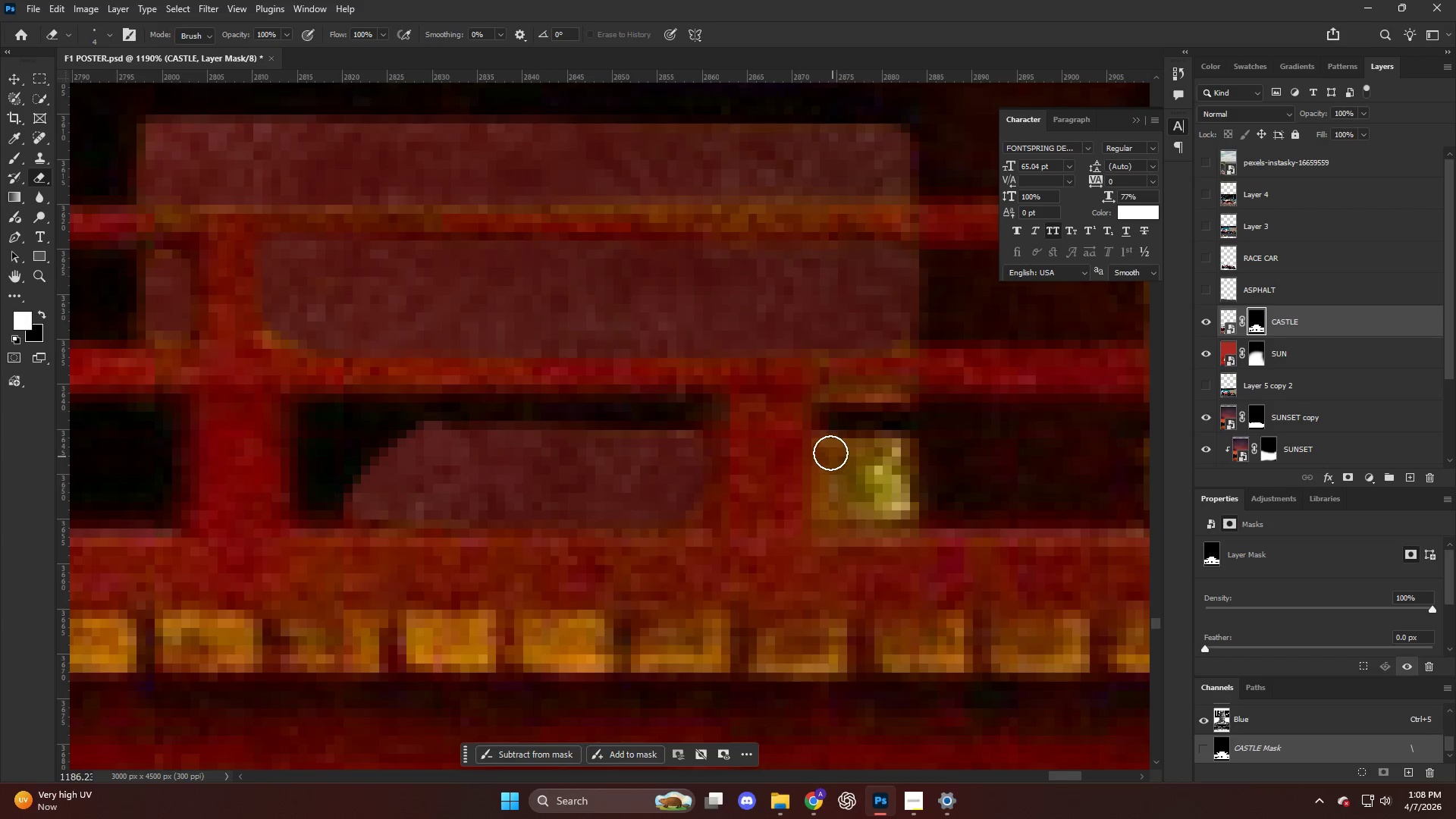 
scroll: coordinate [812, 500], scroll_direction: up, amount: 2.0
 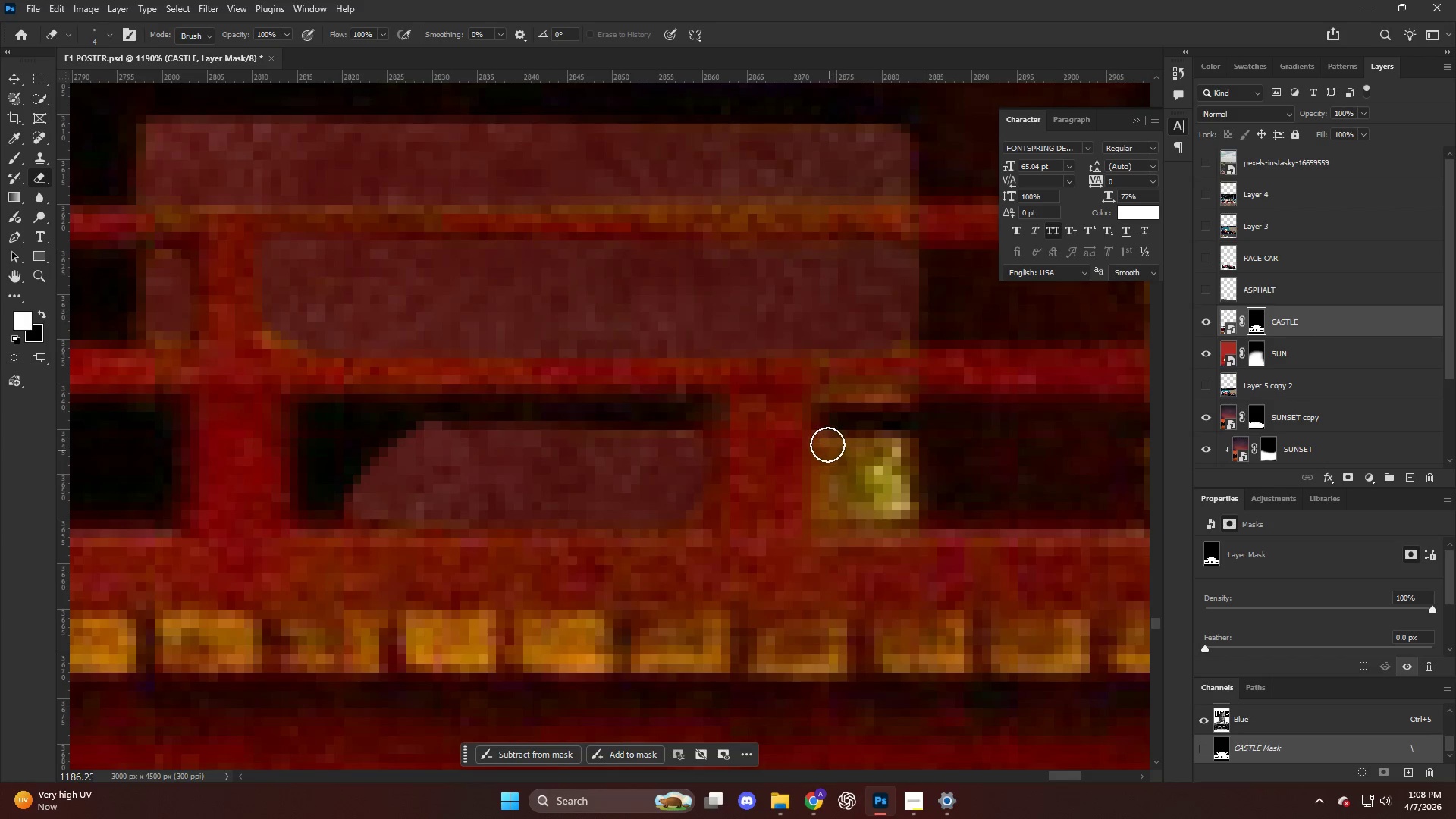 
left_click_drag(start_coordinate=[827, 442], to_coordinate=[882, 477])
 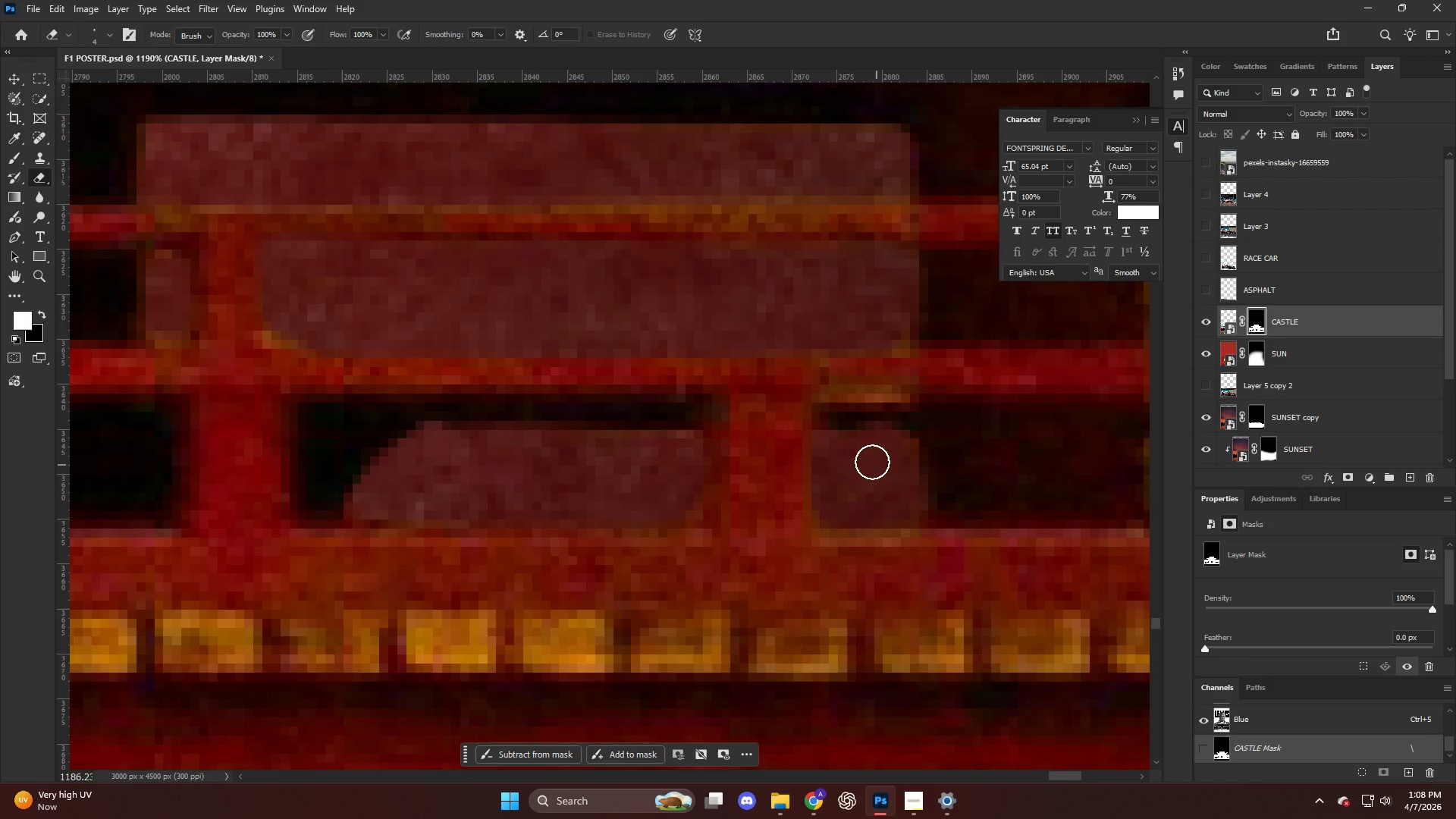 
hold_key(key=AltLeft, duration=0.72)
hold_key(key=ControlLeft, duration=0.33)
hold_key(key=AltLeft, duration=0.95)
scroll: coordinate [670, 413], scroll_direction: down, amount: 17.0
 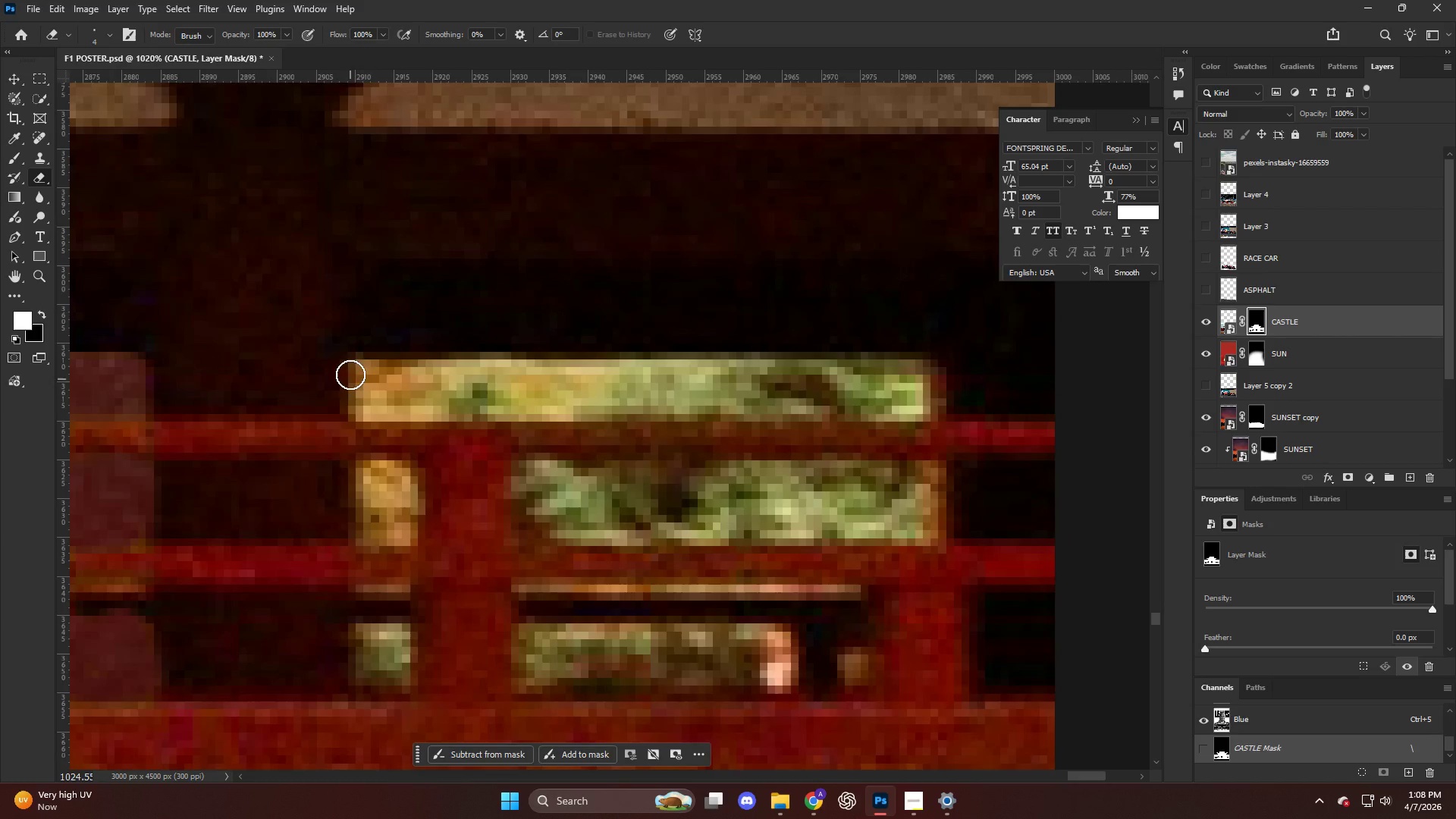 
left_click([354, 362])
 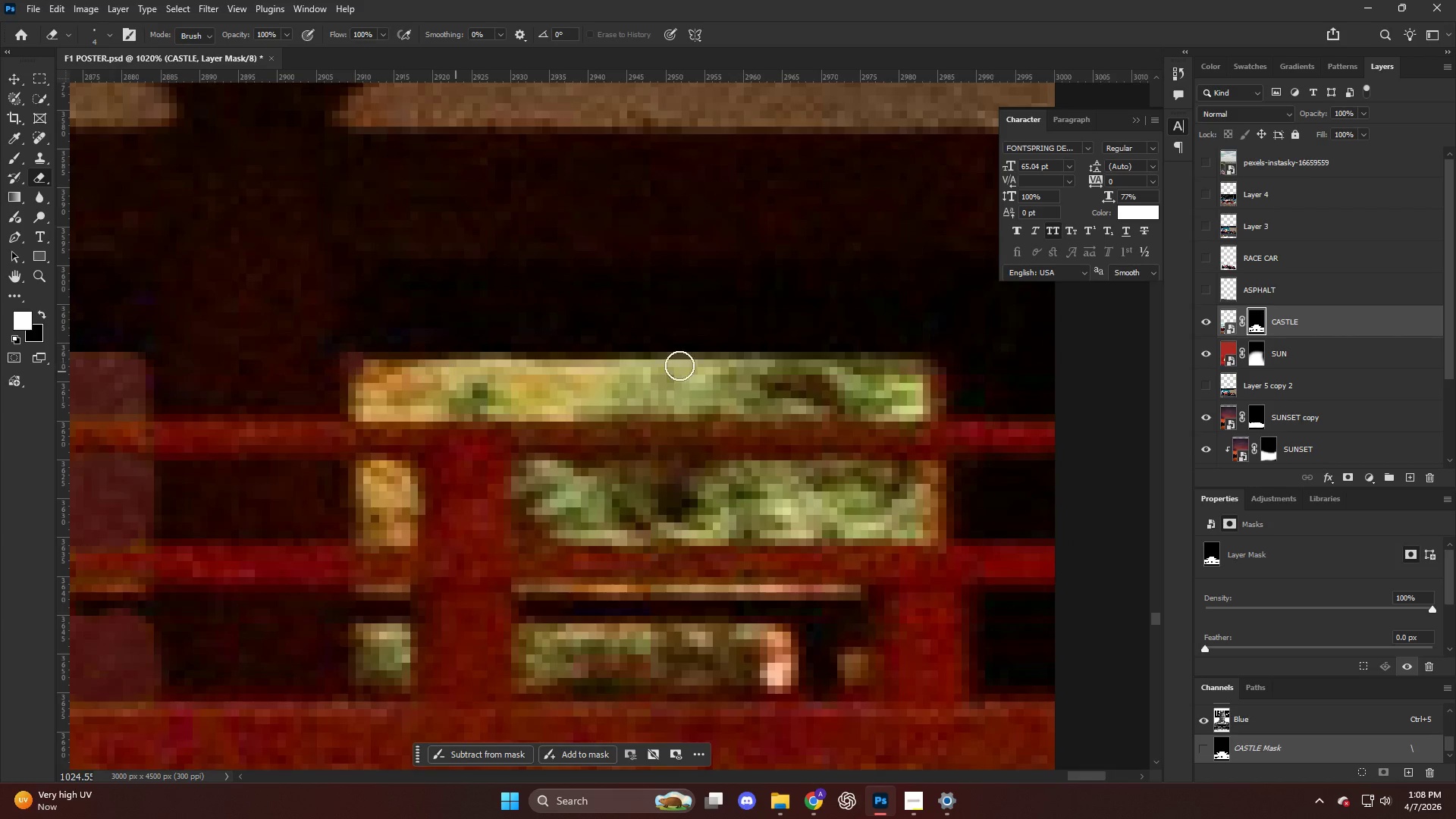 
hold_key(key=ShiftLeft, duration=2.27)
left_click([934, 365])
 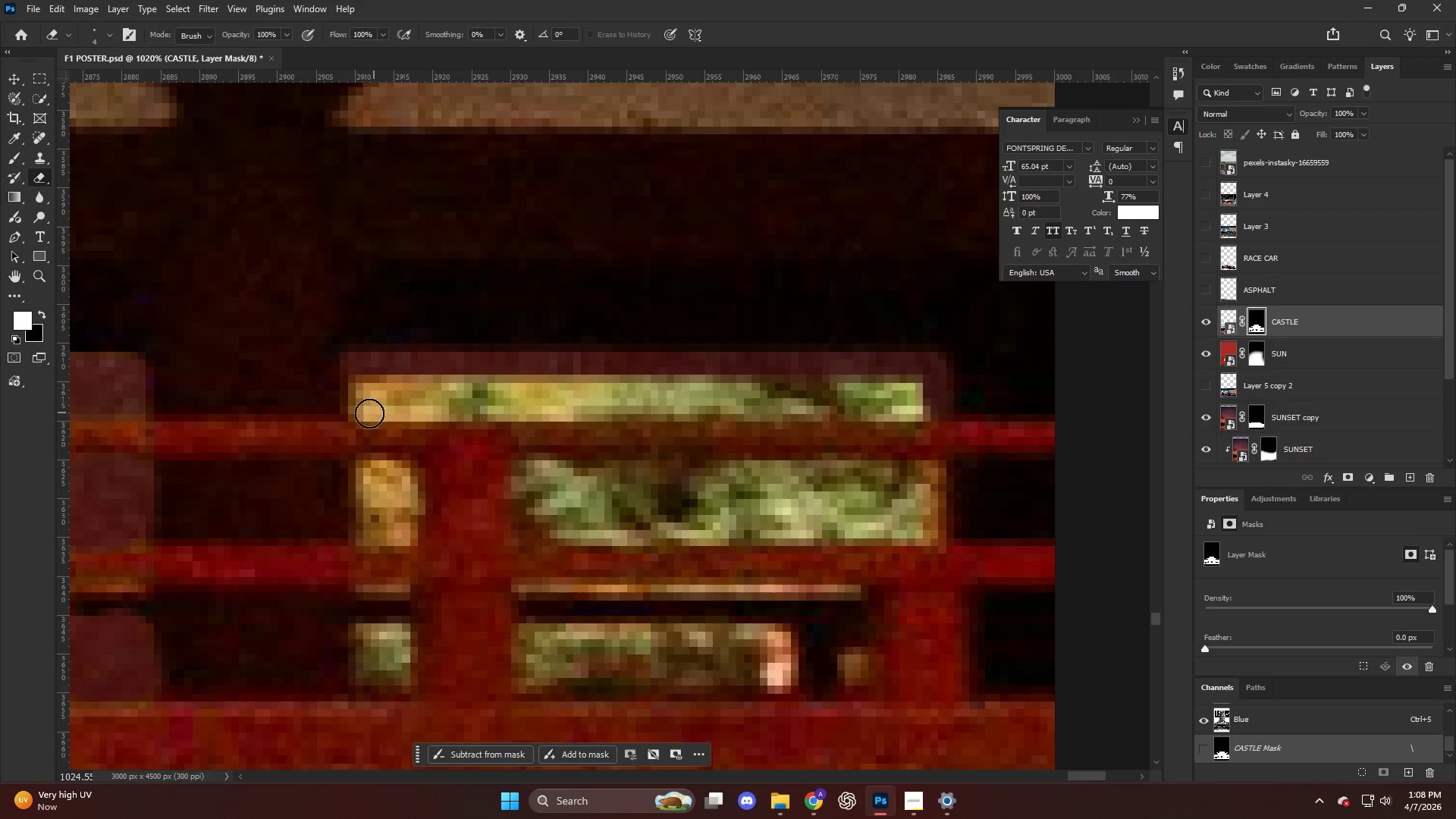 
key(Alt+AltLeft)
 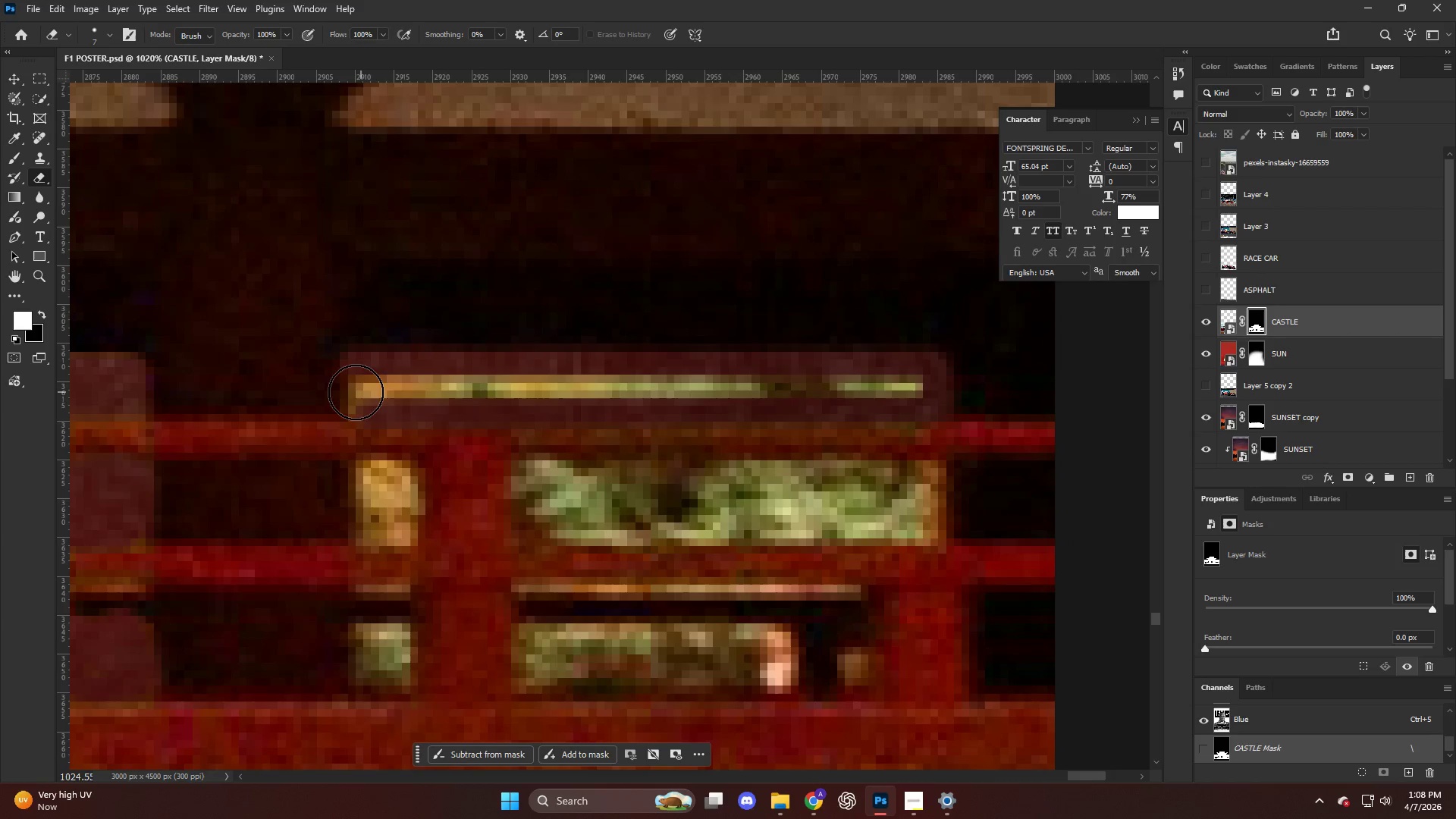 
left_click_drag(start_coordinate=[364, 391], to_coordinate=[910, 384])
 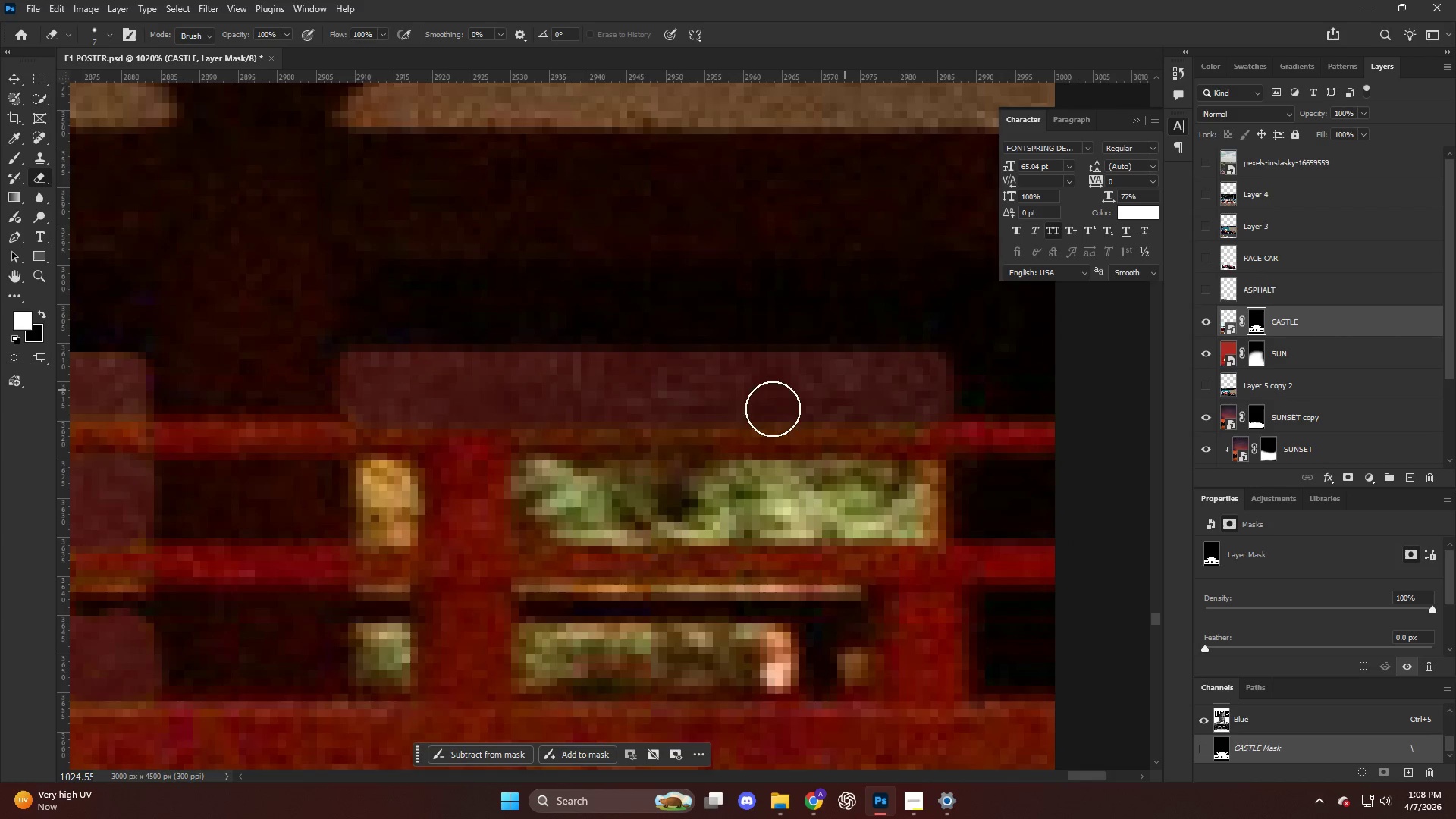 
hold_key(key=AltLeft, duration=0.45)
 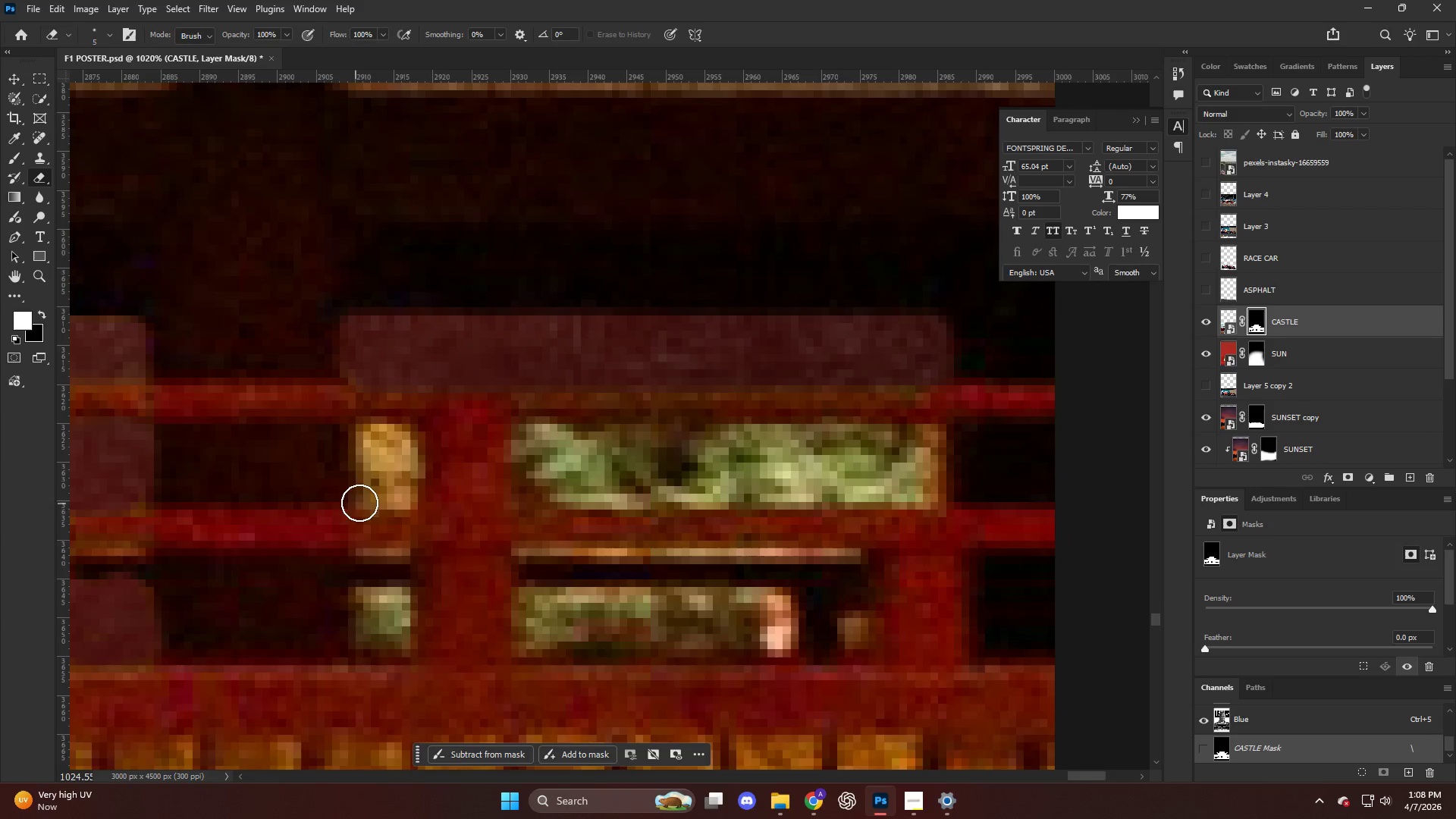 
scroll: coordinate [567, 490], scroll_direction: down, amount: 3.0
 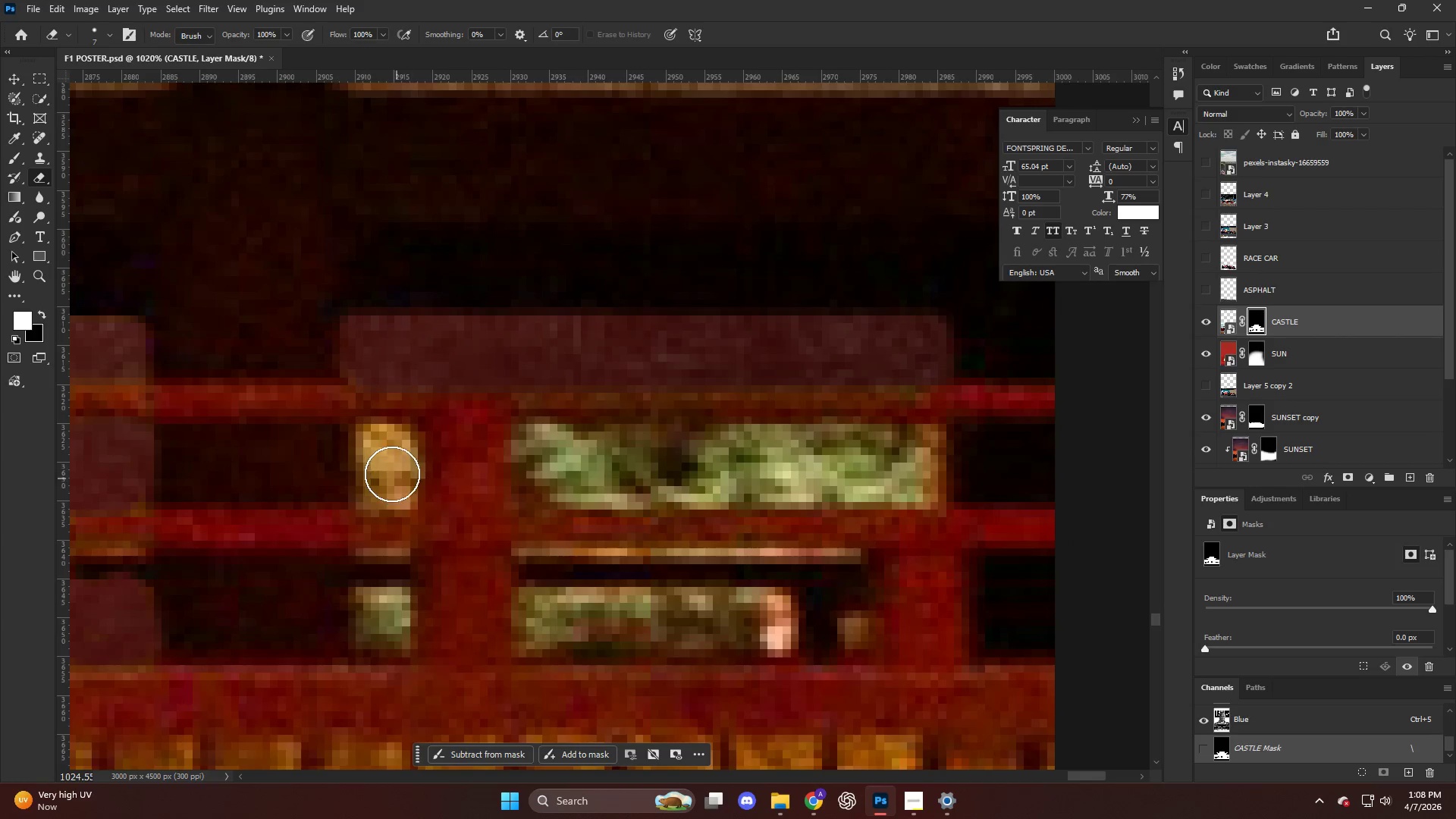 
hold_key(key=AltLeft, duration=0.31)
 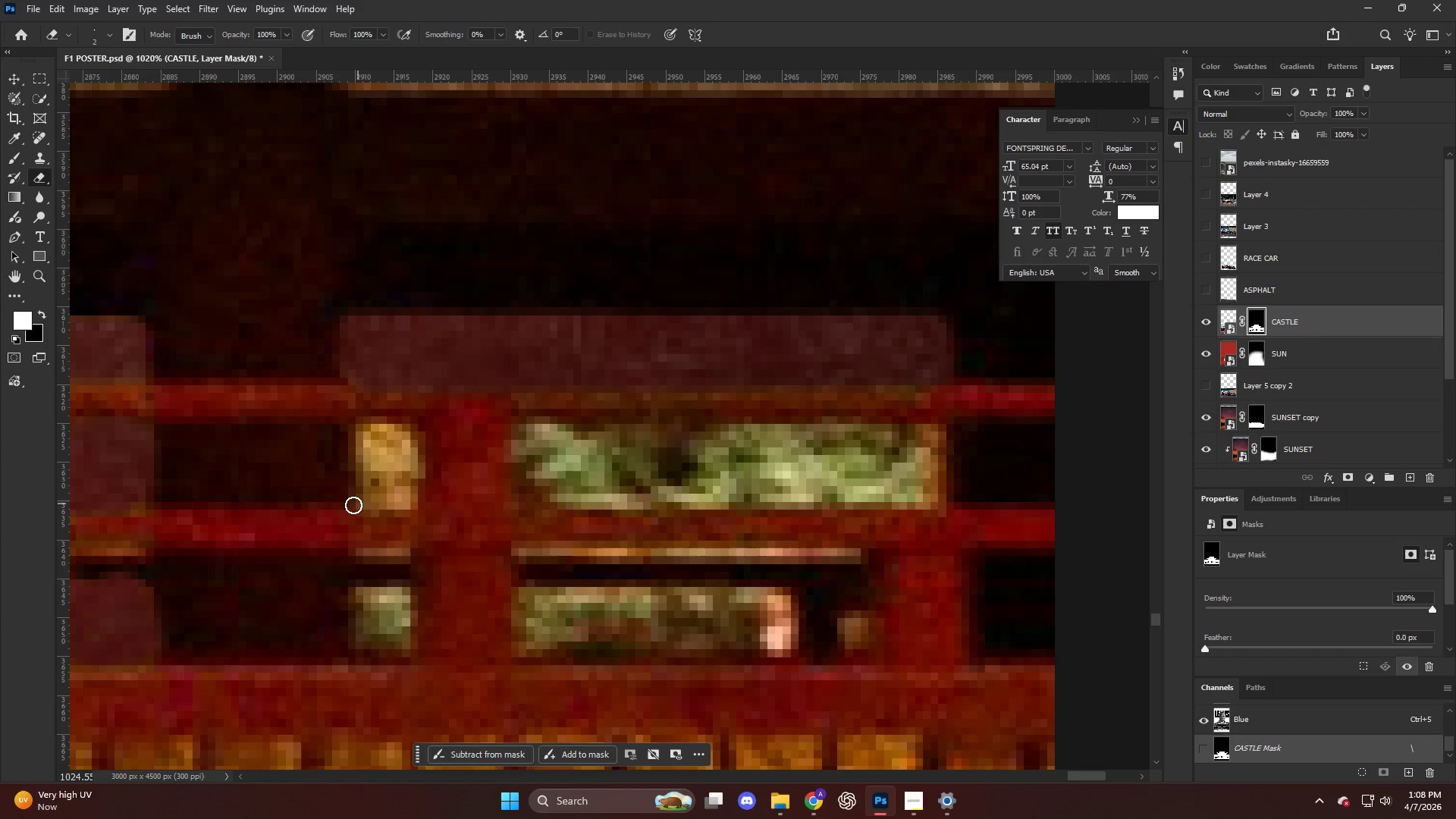 
left_click_drag(start_coordinate=[353, 505], to_coordinate=[364, 494])
 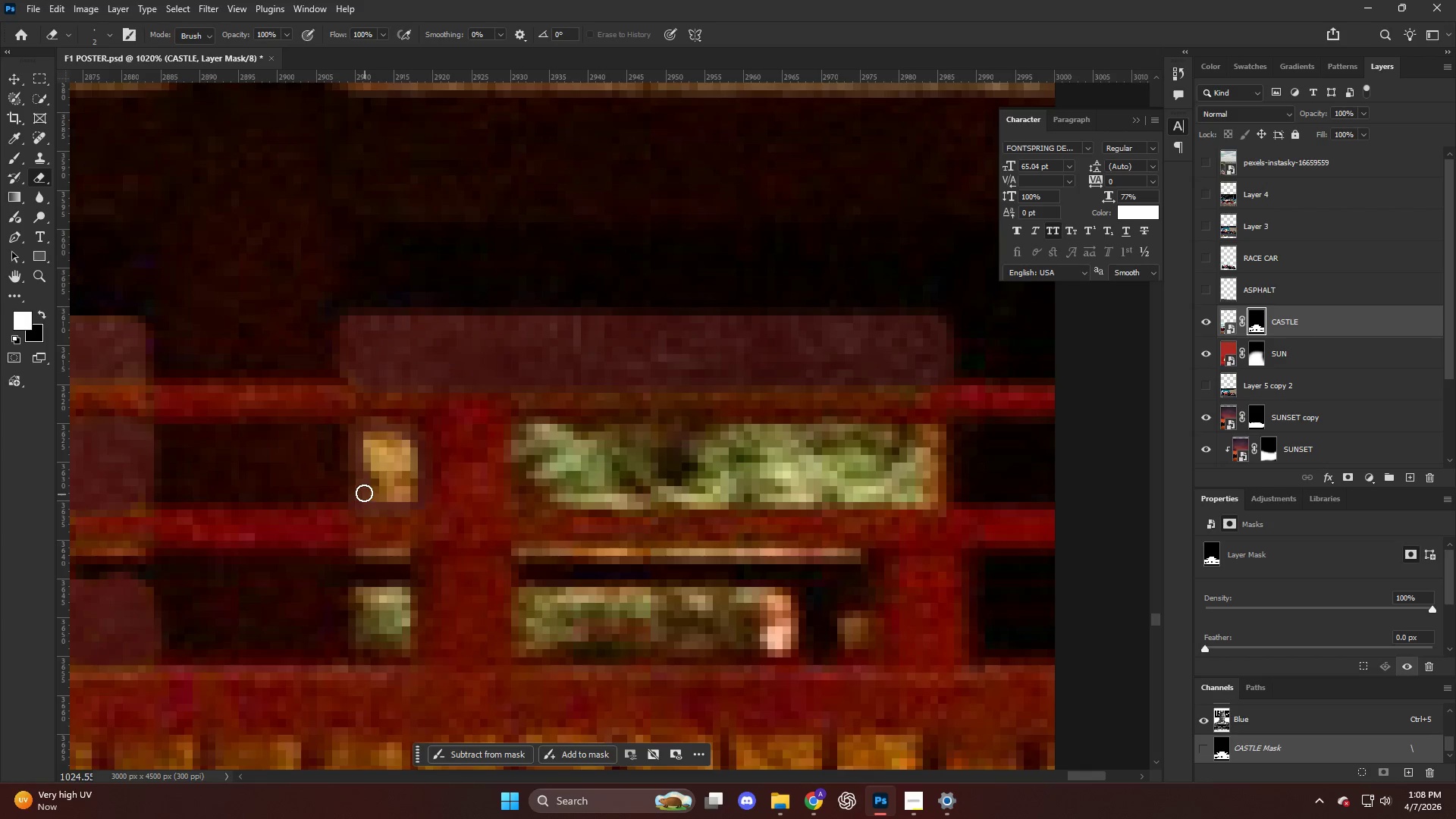 
hold_key(key=AltLeft, duration=0.39)
 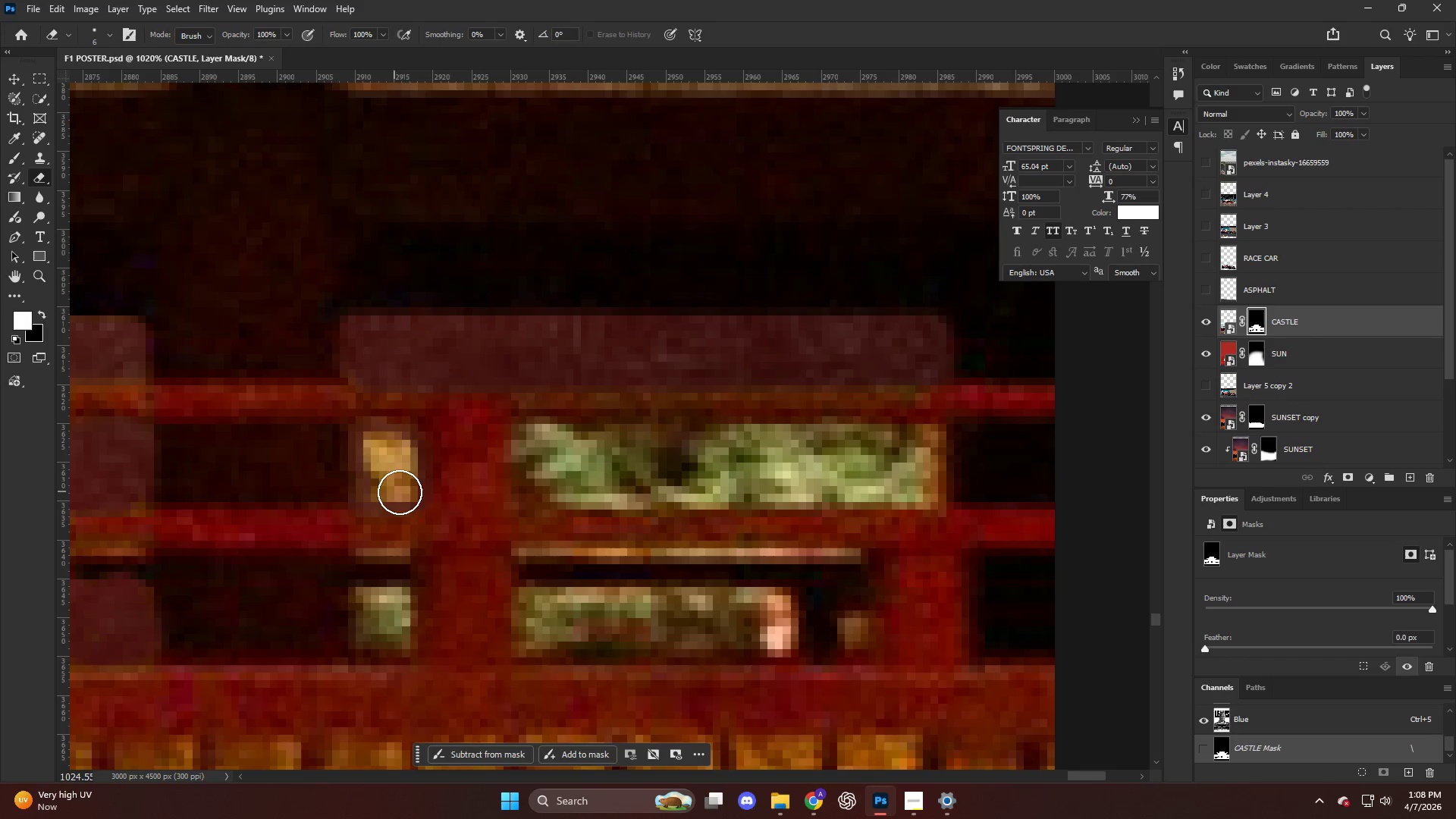 
left_click_drag(start_coordinate=[400, 492], to_coordinate=[386, 499])
 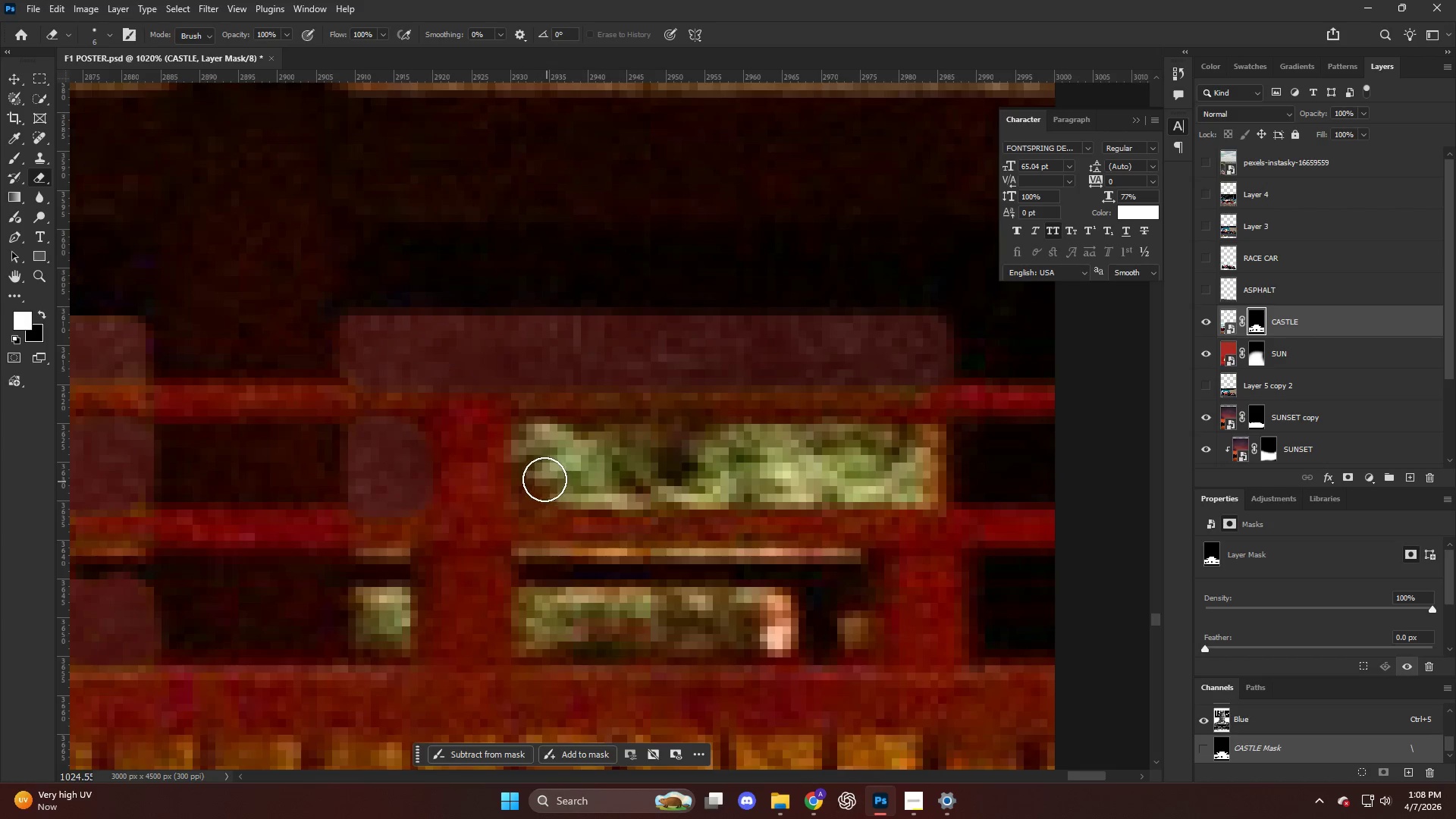 
hold_key(key=AltLeft, duration=0.36)
 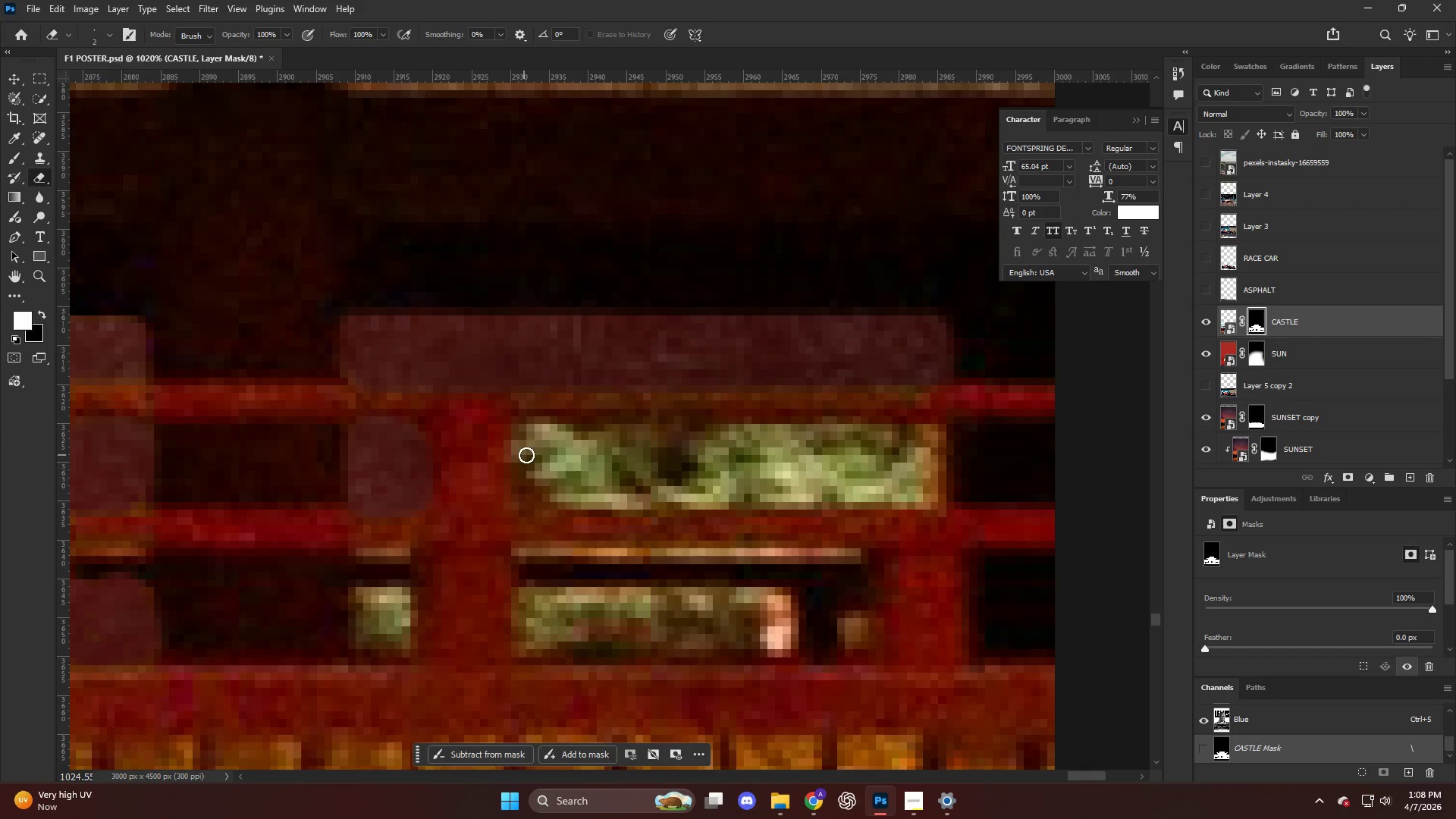 
left_click_drag(start_coordinate=[529, 457], to_coordinate=[598, 504])
 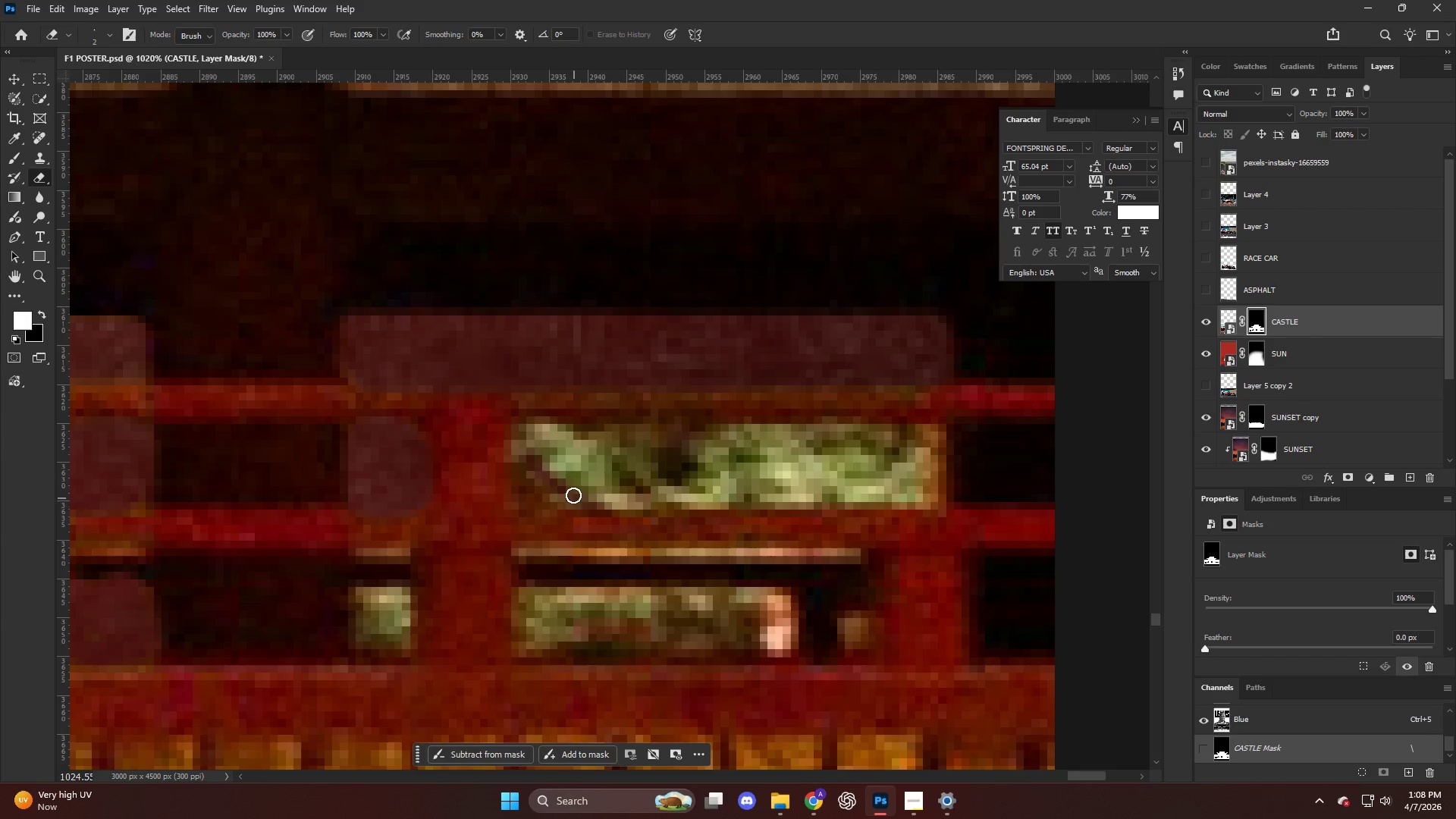 
hold_key(key=AltLeft, duration=0.31)
 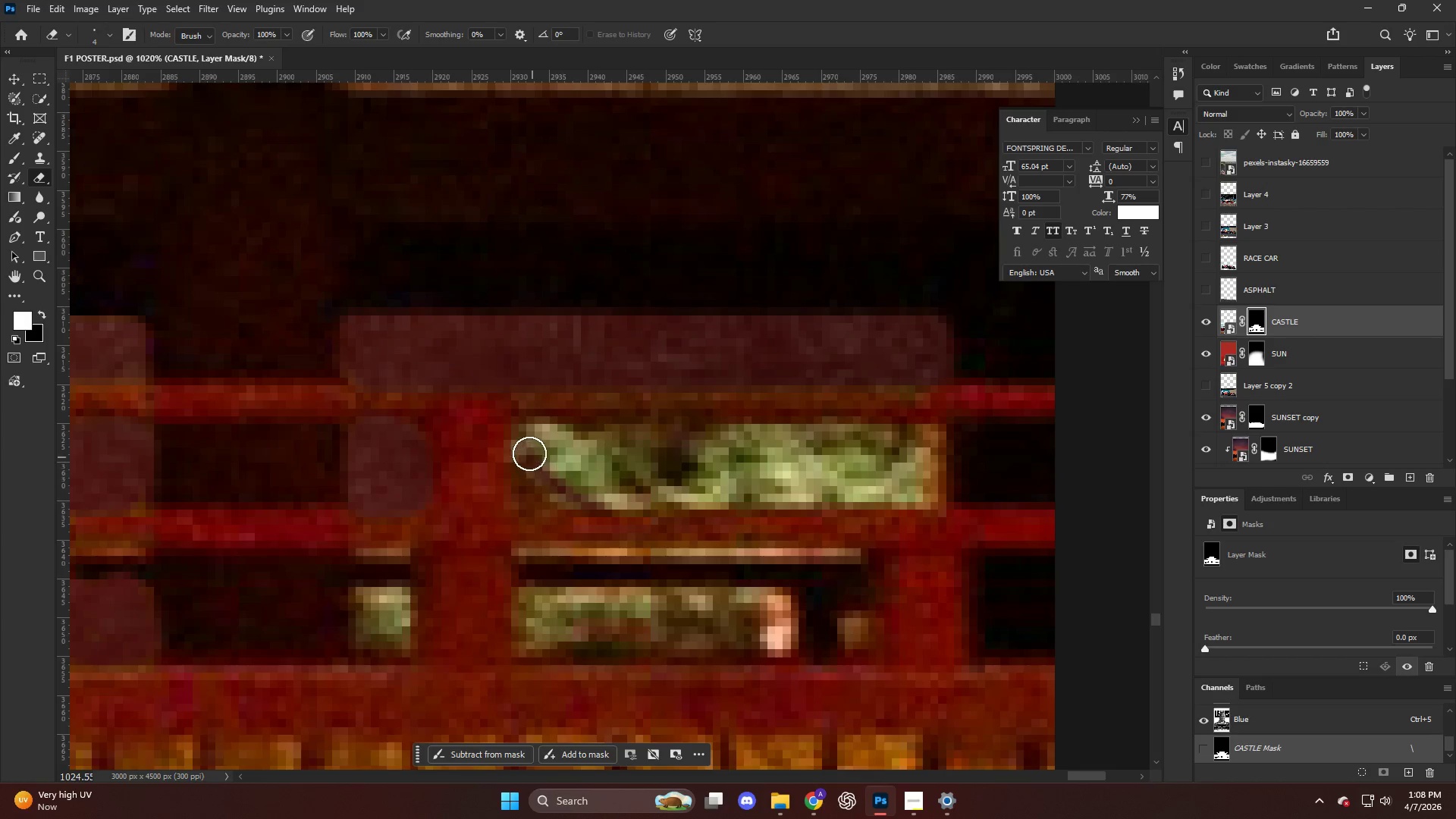 
left_click_drag(start_coordinate=[532, 460], to_coordinate=[522, 453])
 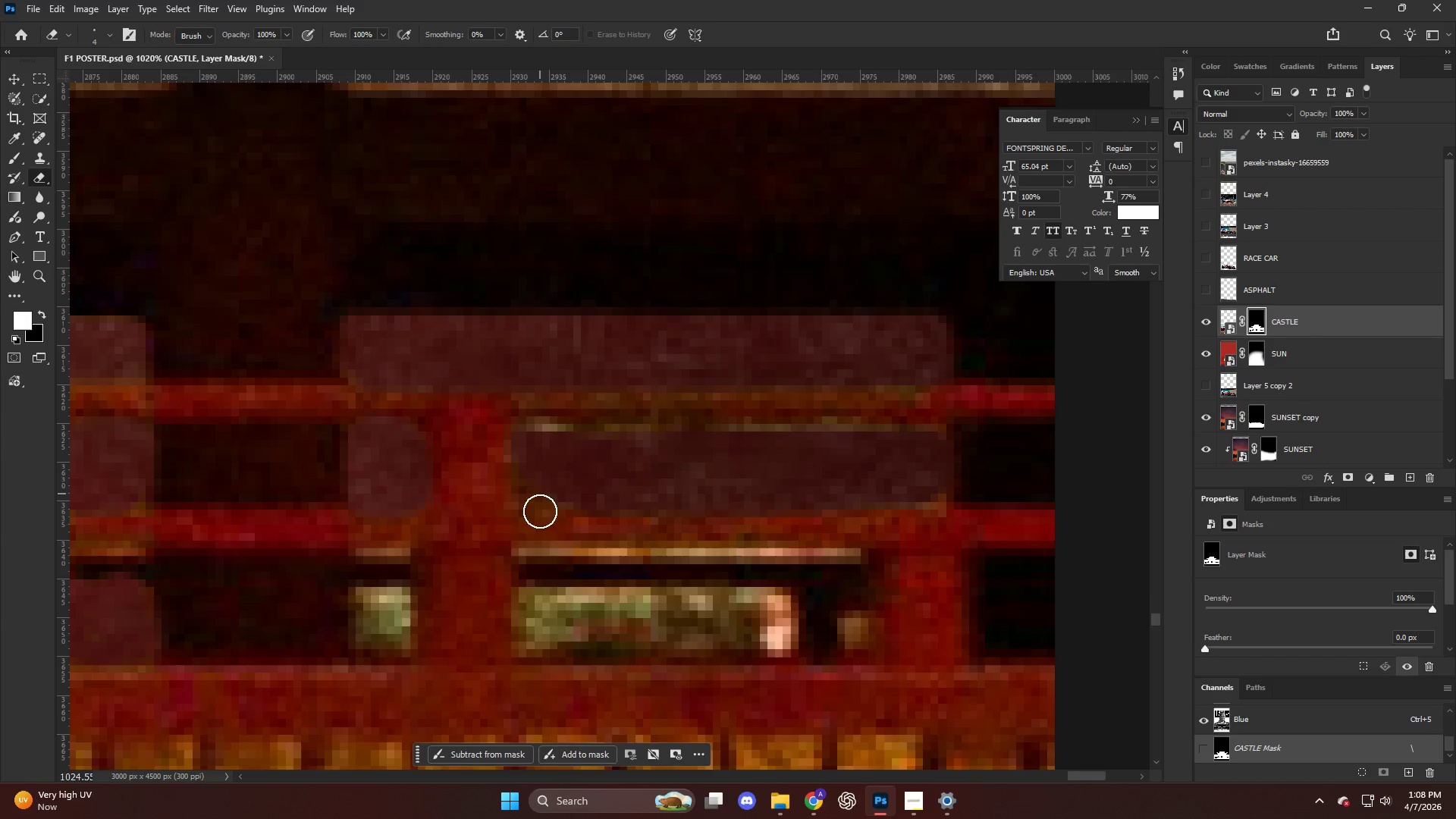 
scroll: coordinate [535, 562], scroll_direction: down, amount: 4.0
 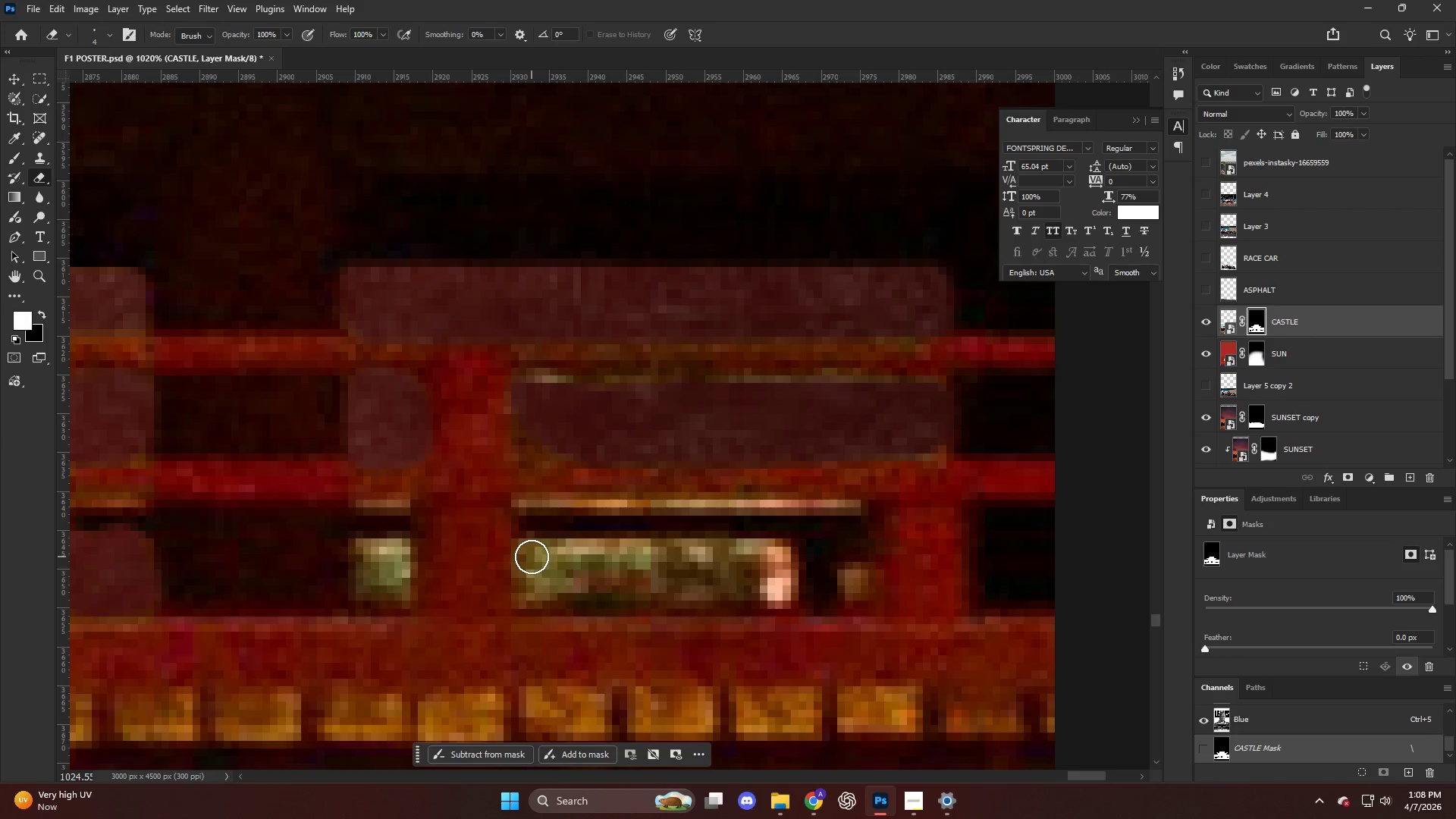 
left_click_drag(start_coordinate=[531, 557], to_coordinate=[542, 562])
 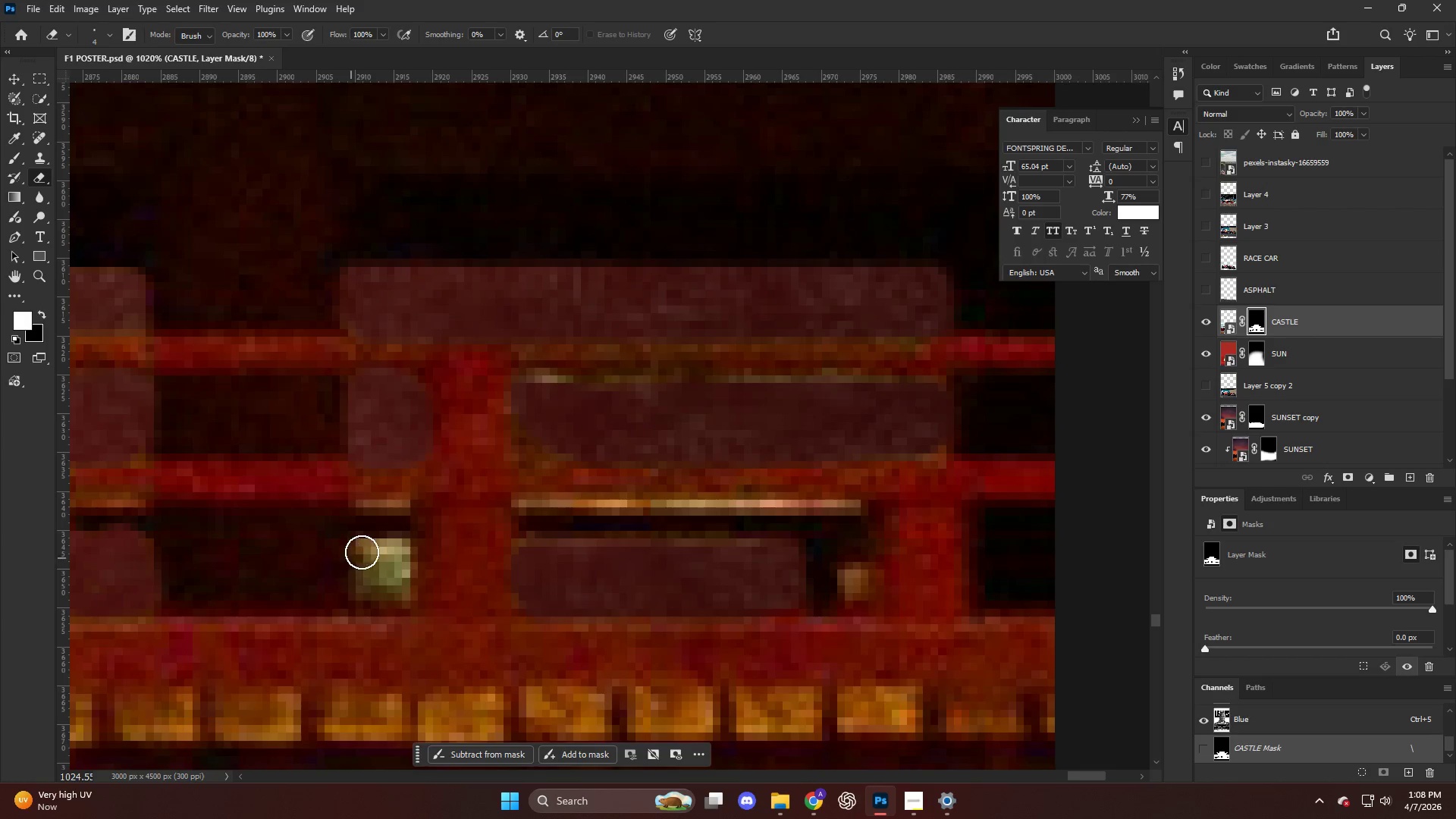 
left_click_drag(start_coordinate=[363, 548], to_coordinate=[366, 585])
 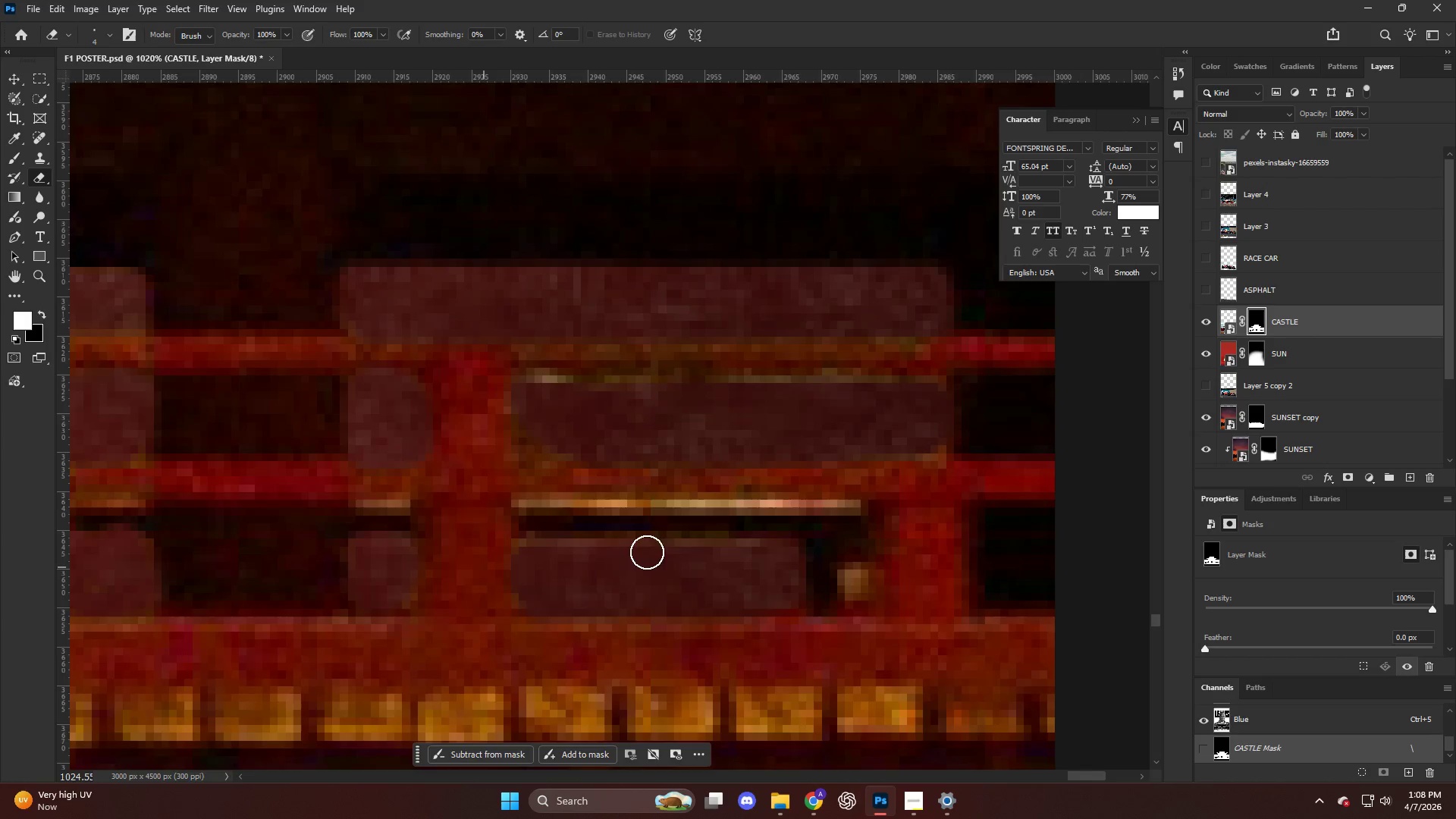 
hold_key(key=AltLeft, duration=1.25)
 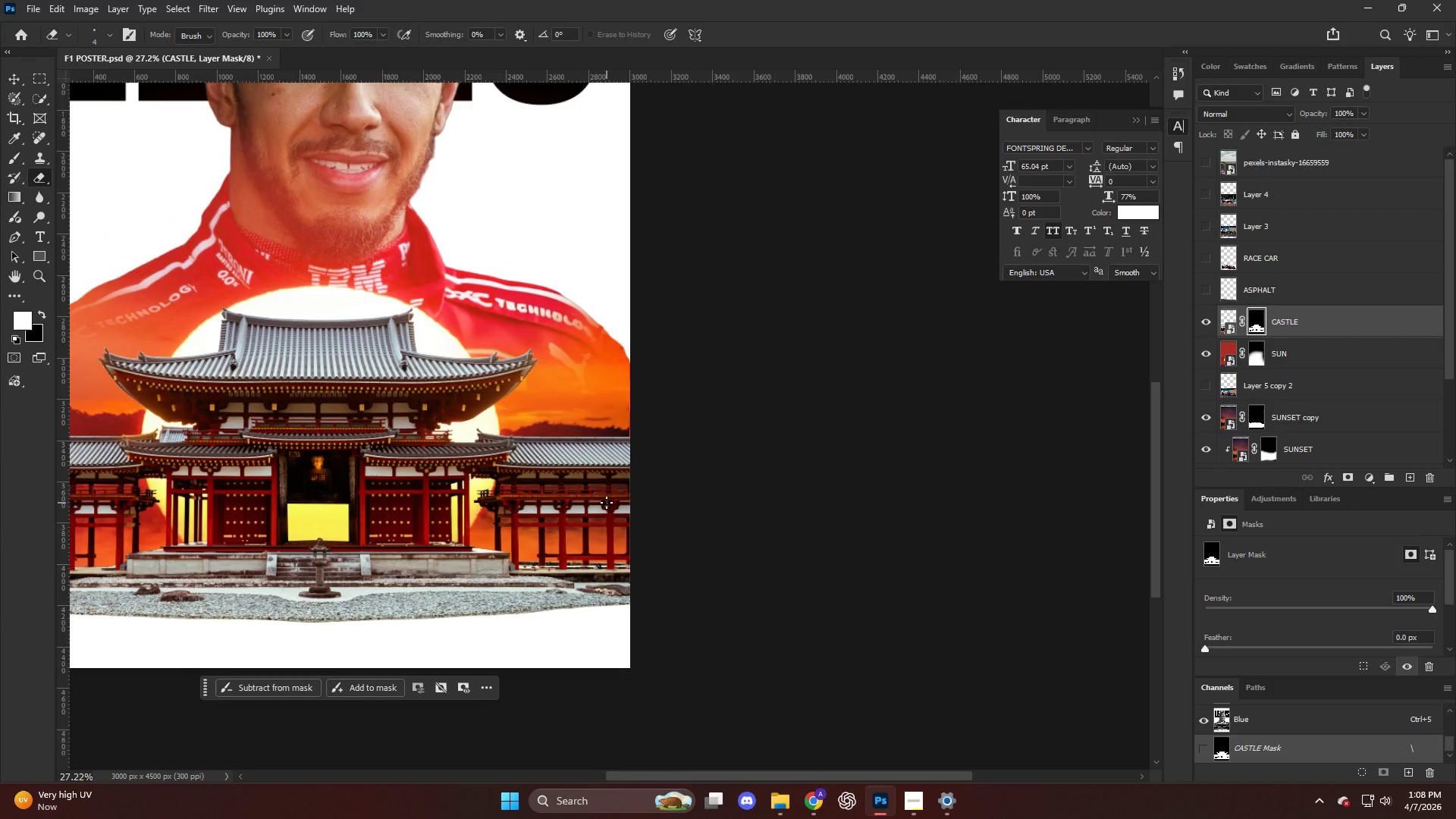 
key(Alt+AltLeft)
 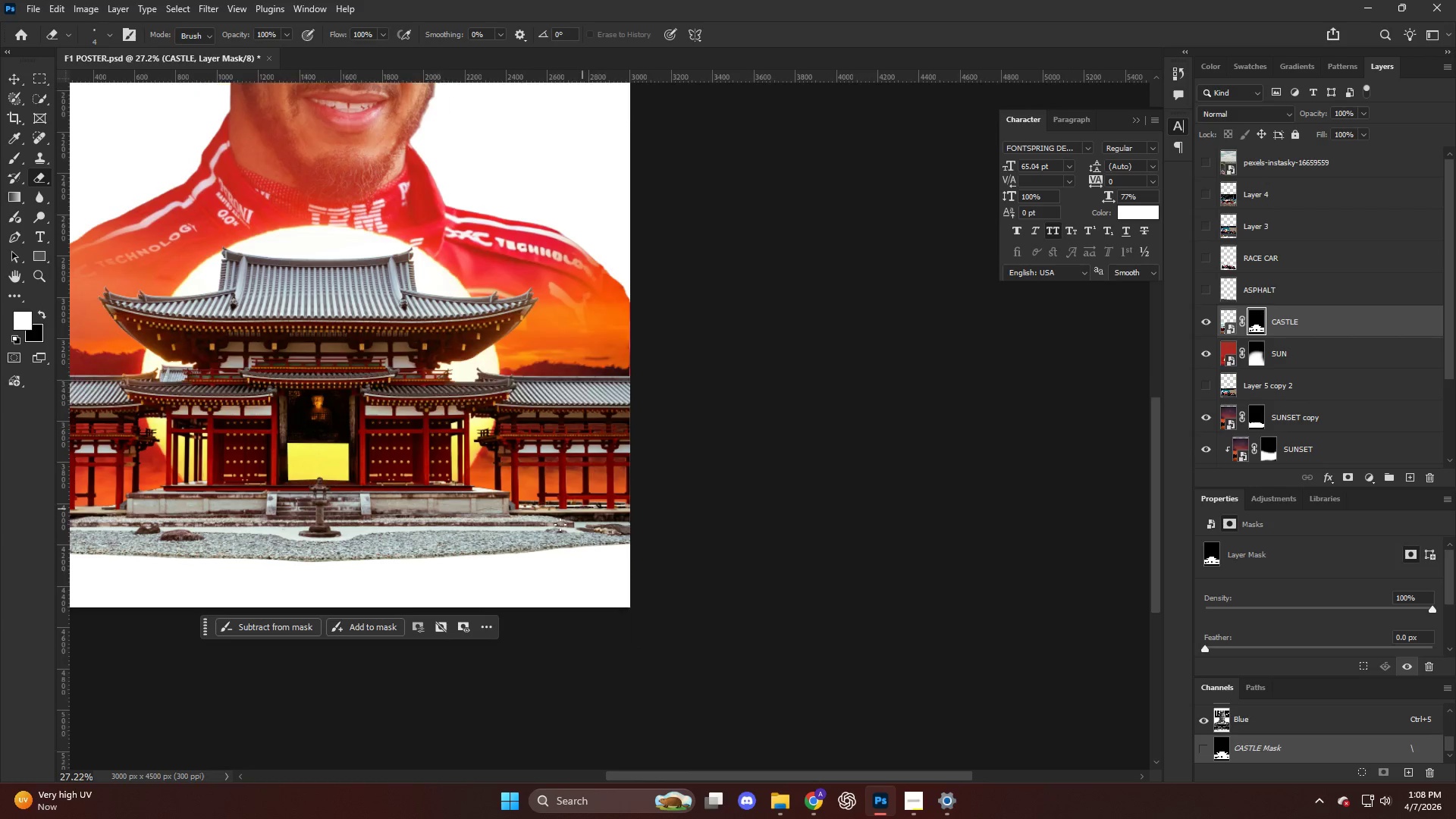 
hold_key(key=ControlLeft, duration=0.94)
scroll: coordinate [525, 514], scroll_direction: down, amount: 27.0
 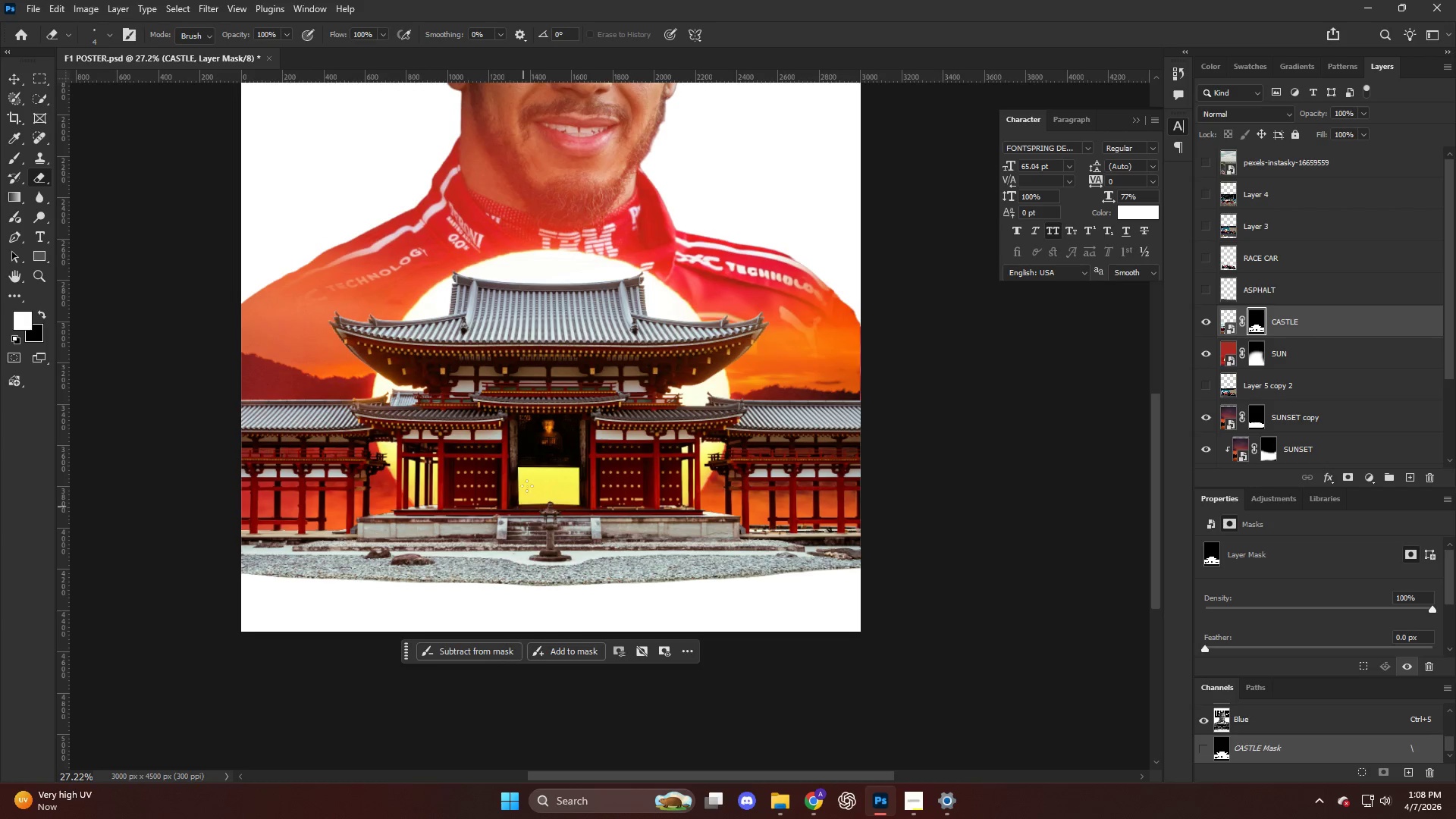 
key(V)
 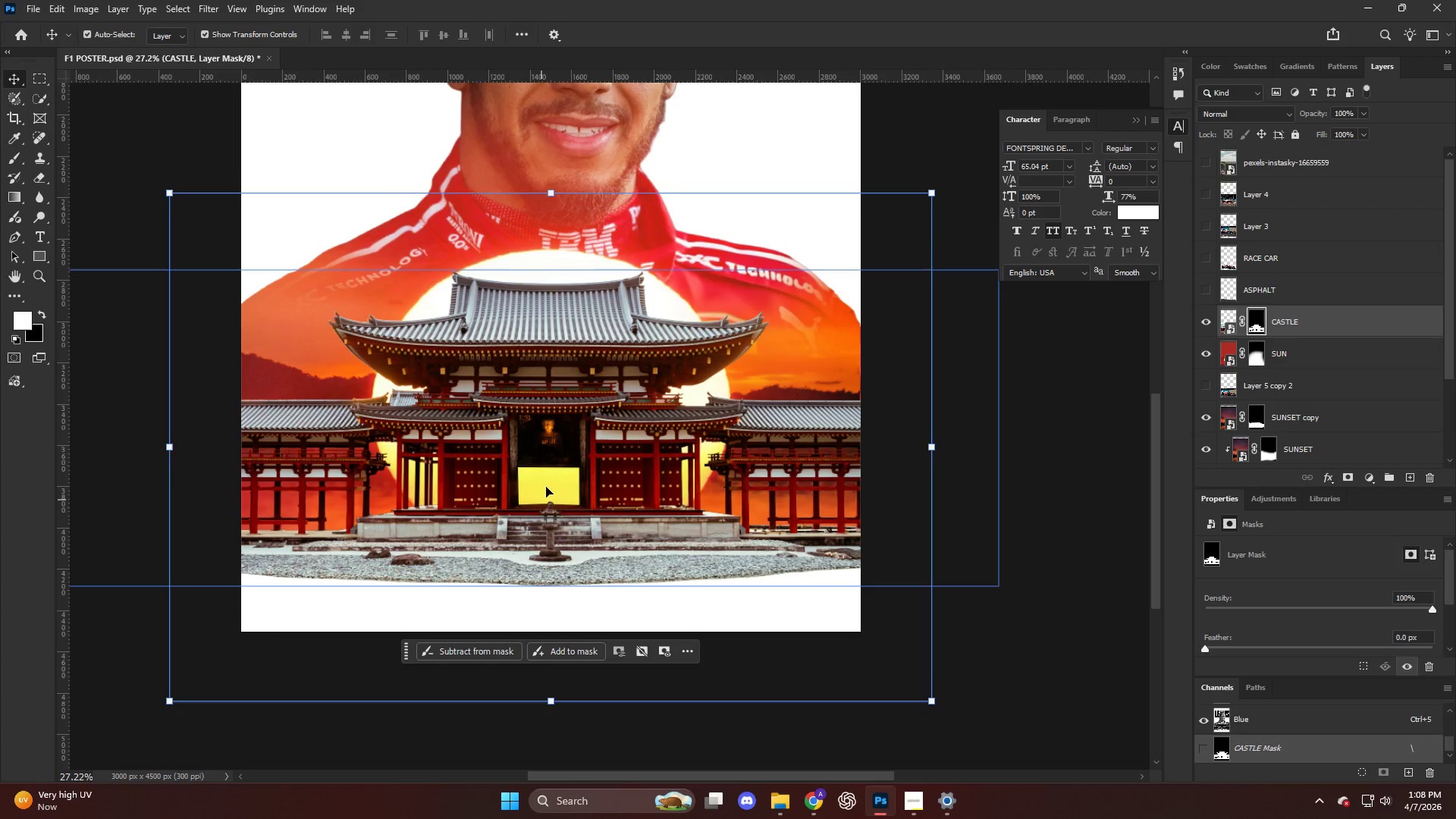 
left_click([547, 486])
 